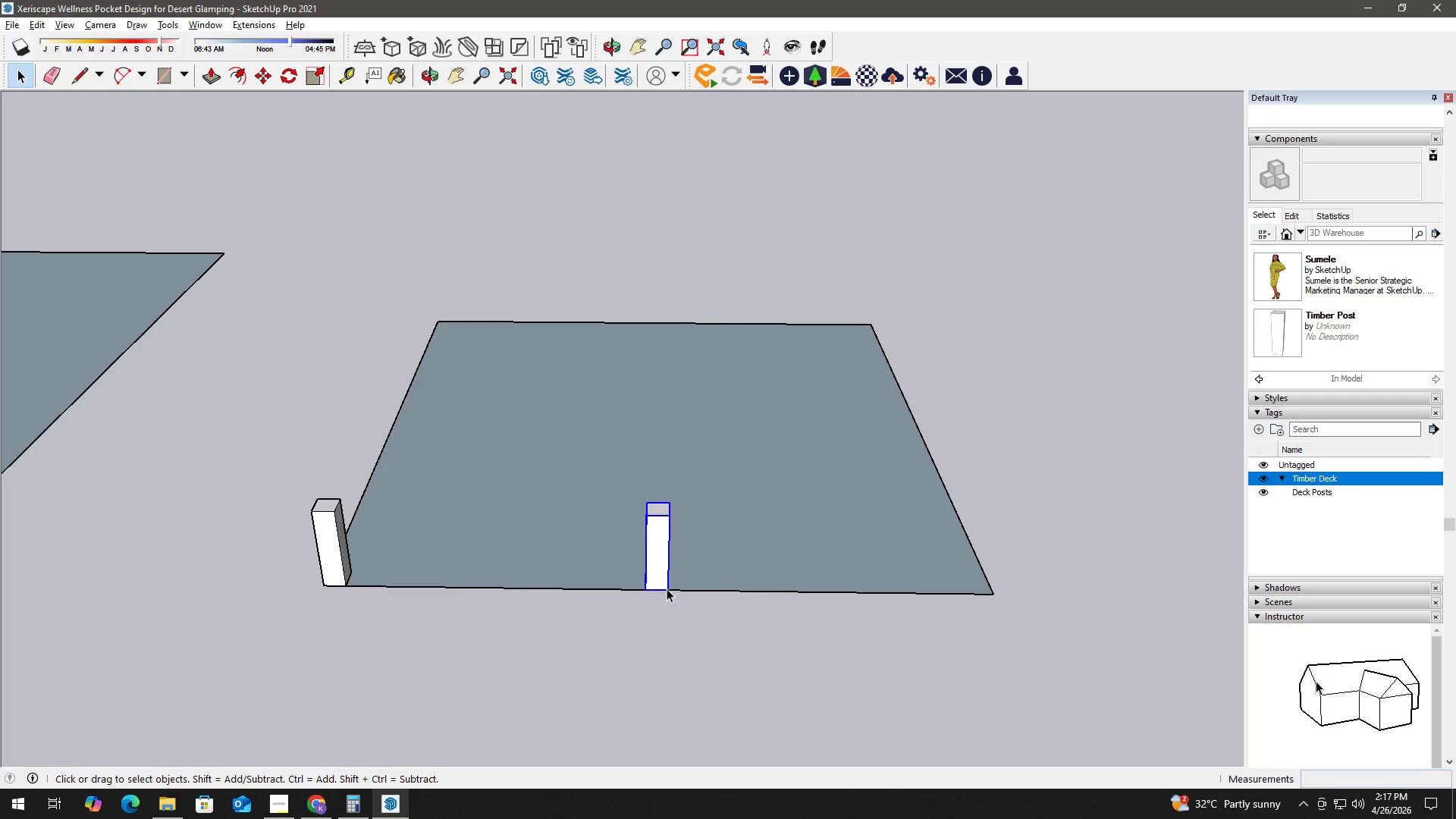 
key(M)
 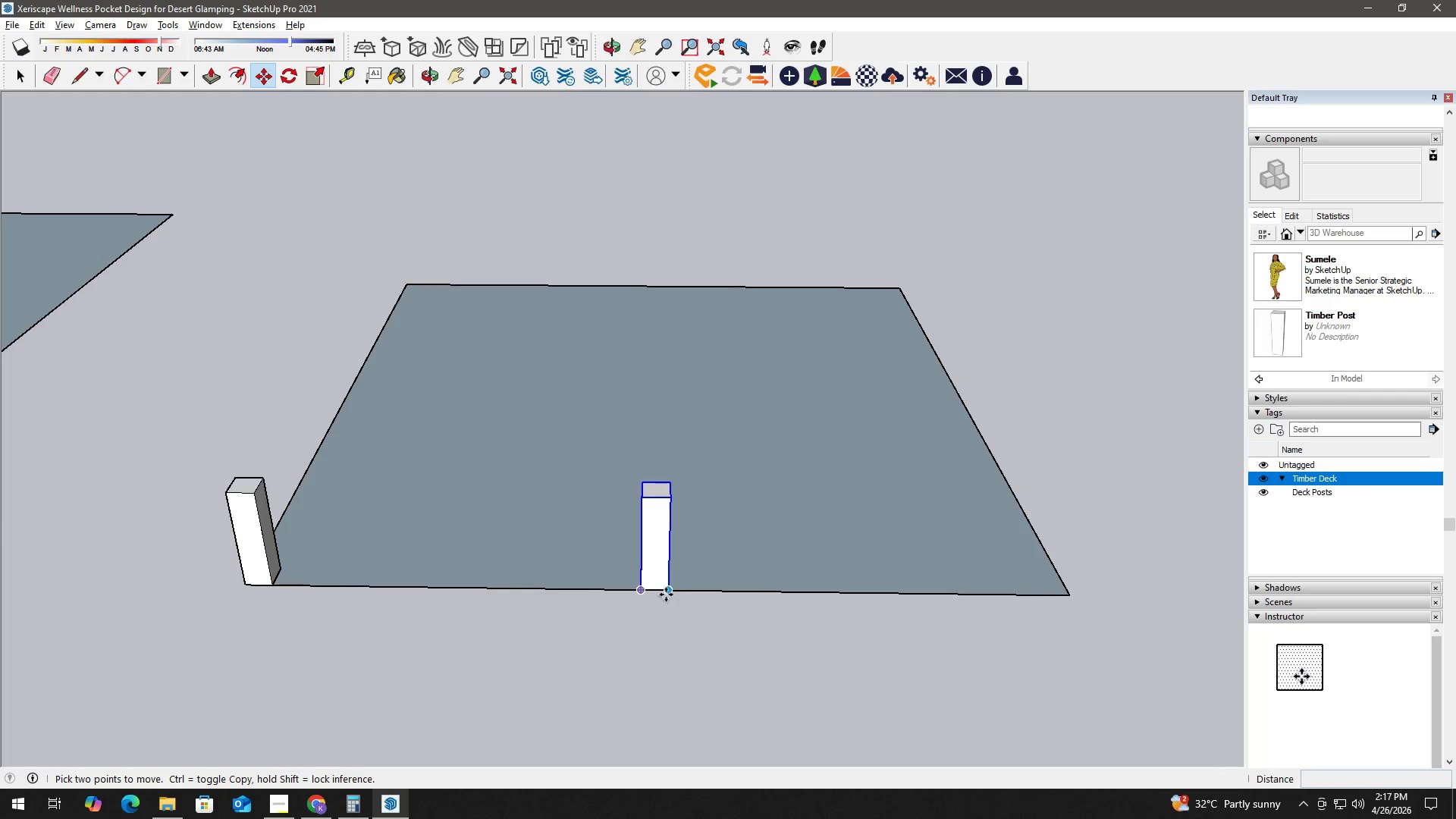 
scroll: coordinate [666, 589], scroll_direction: up, amount: 2.0
 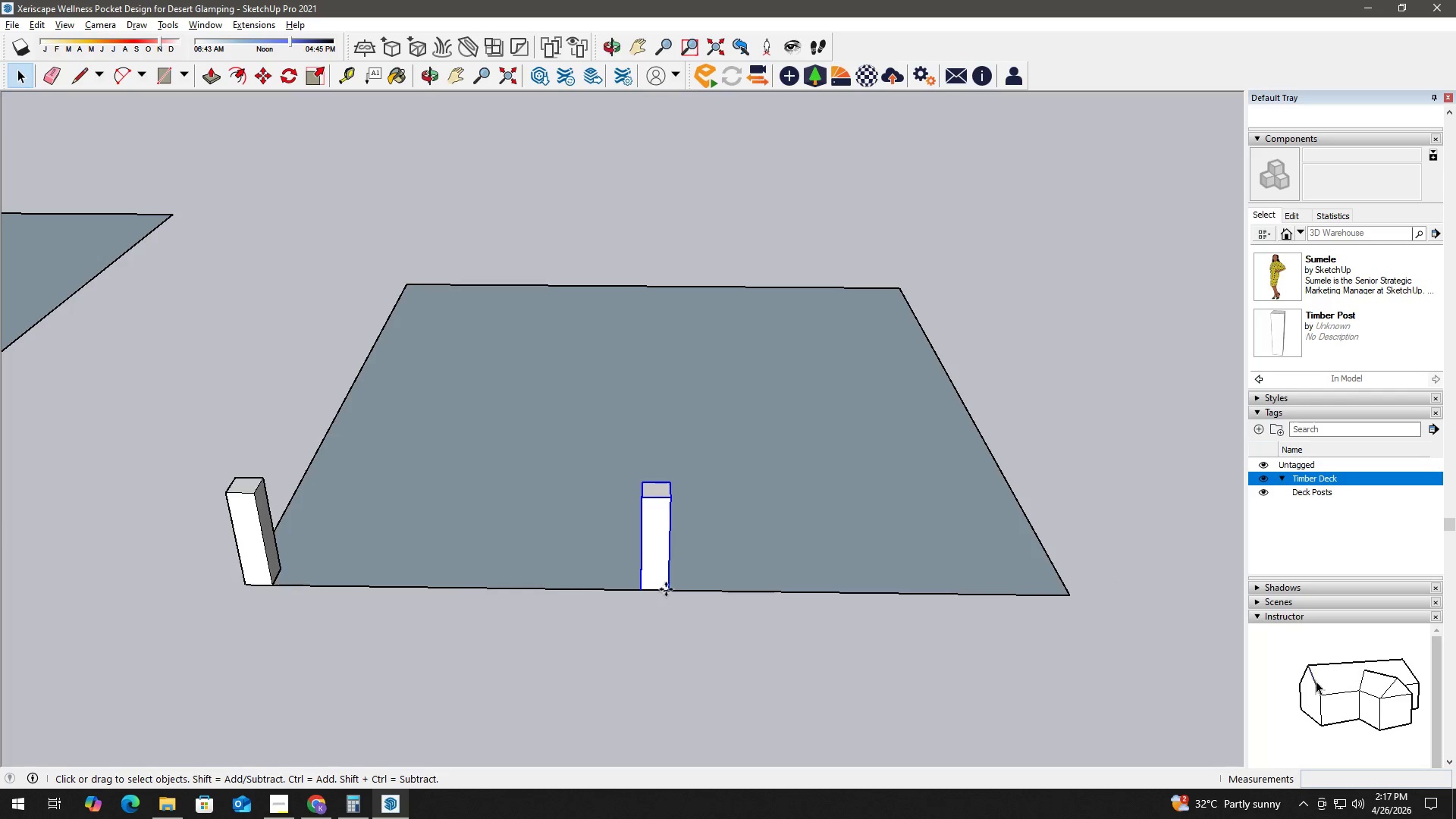 
left_click([666, 595])
 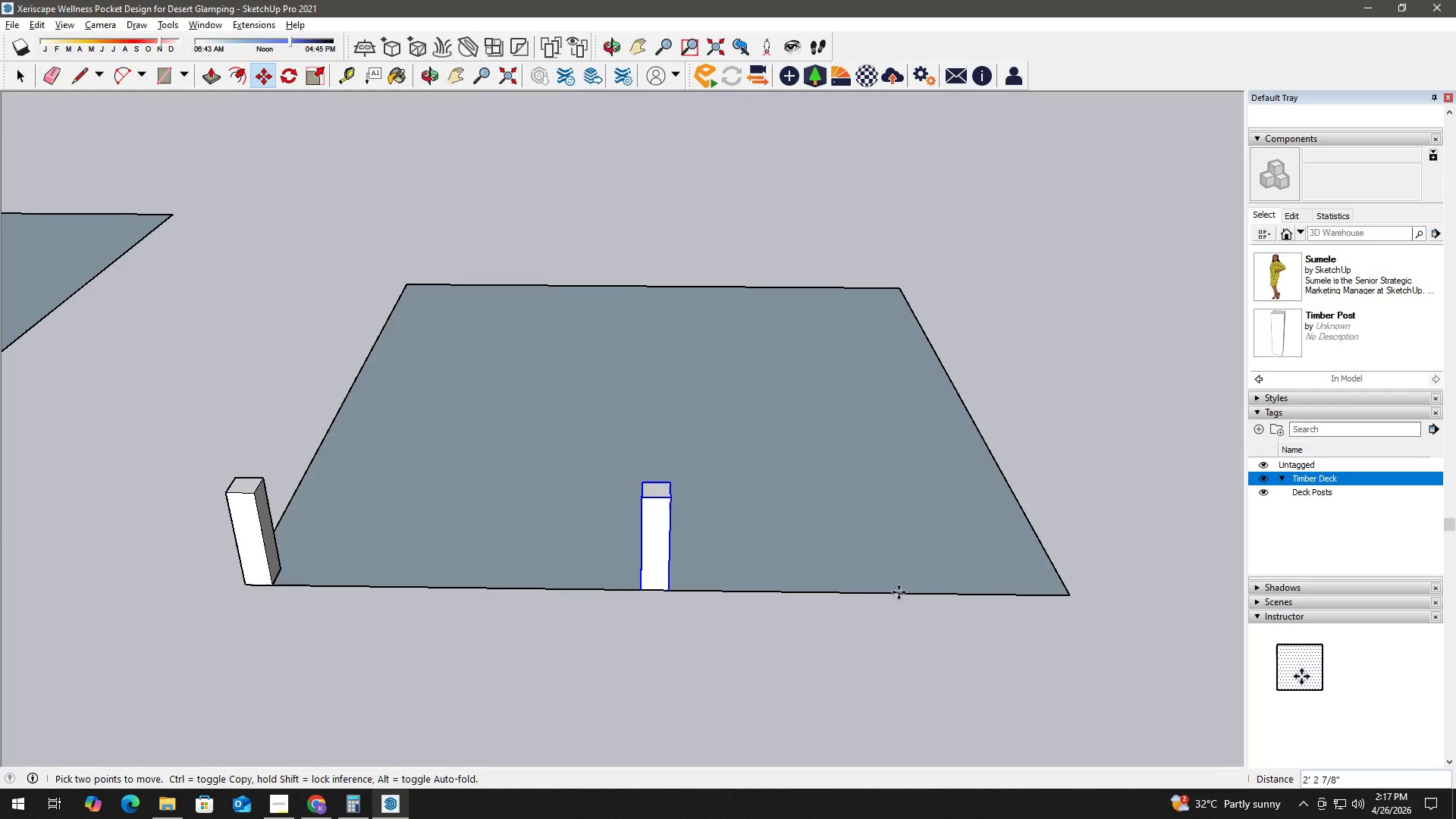 
key(Control+ControlLeft)
 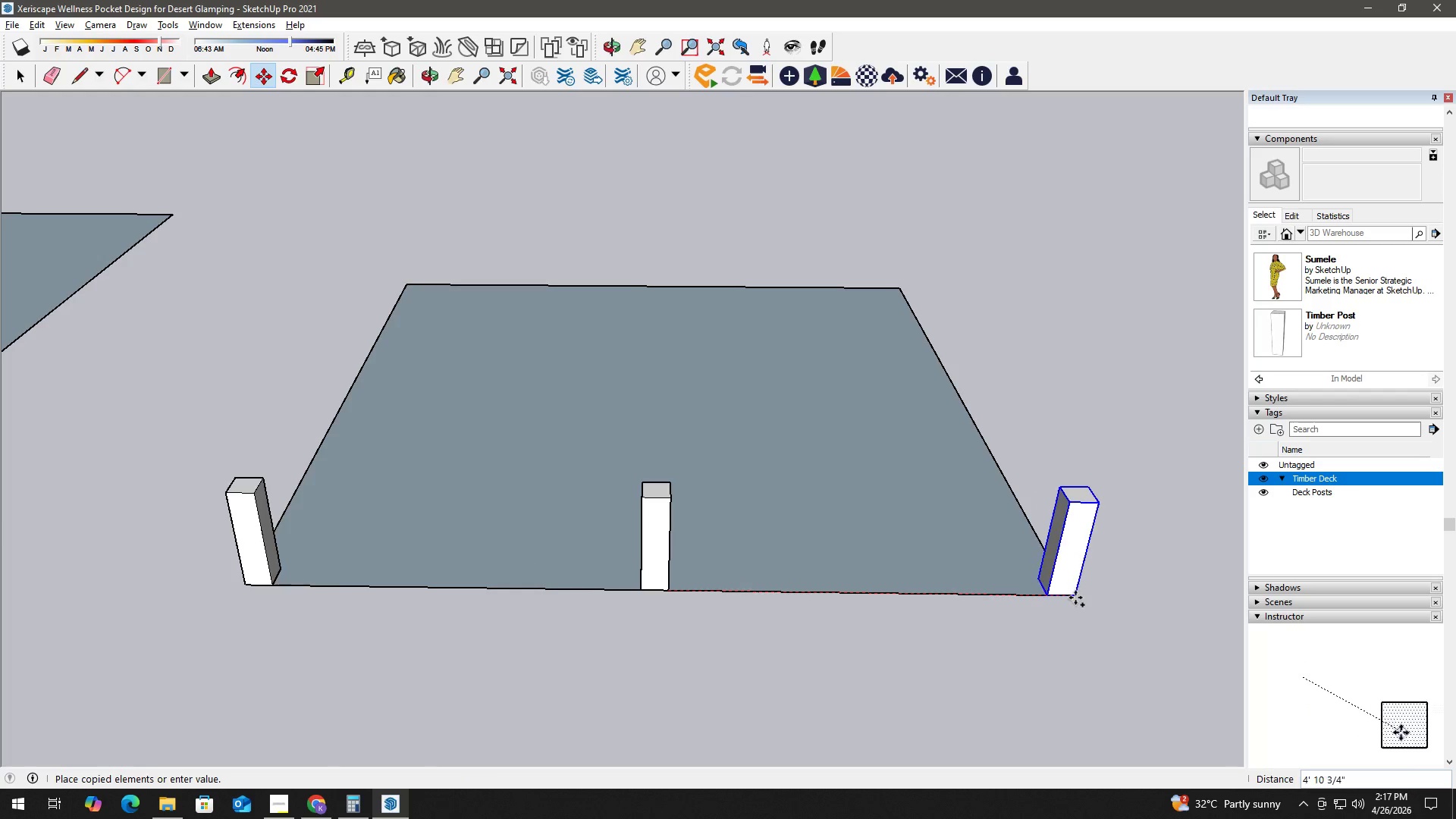 
left_click([1070, 598])
 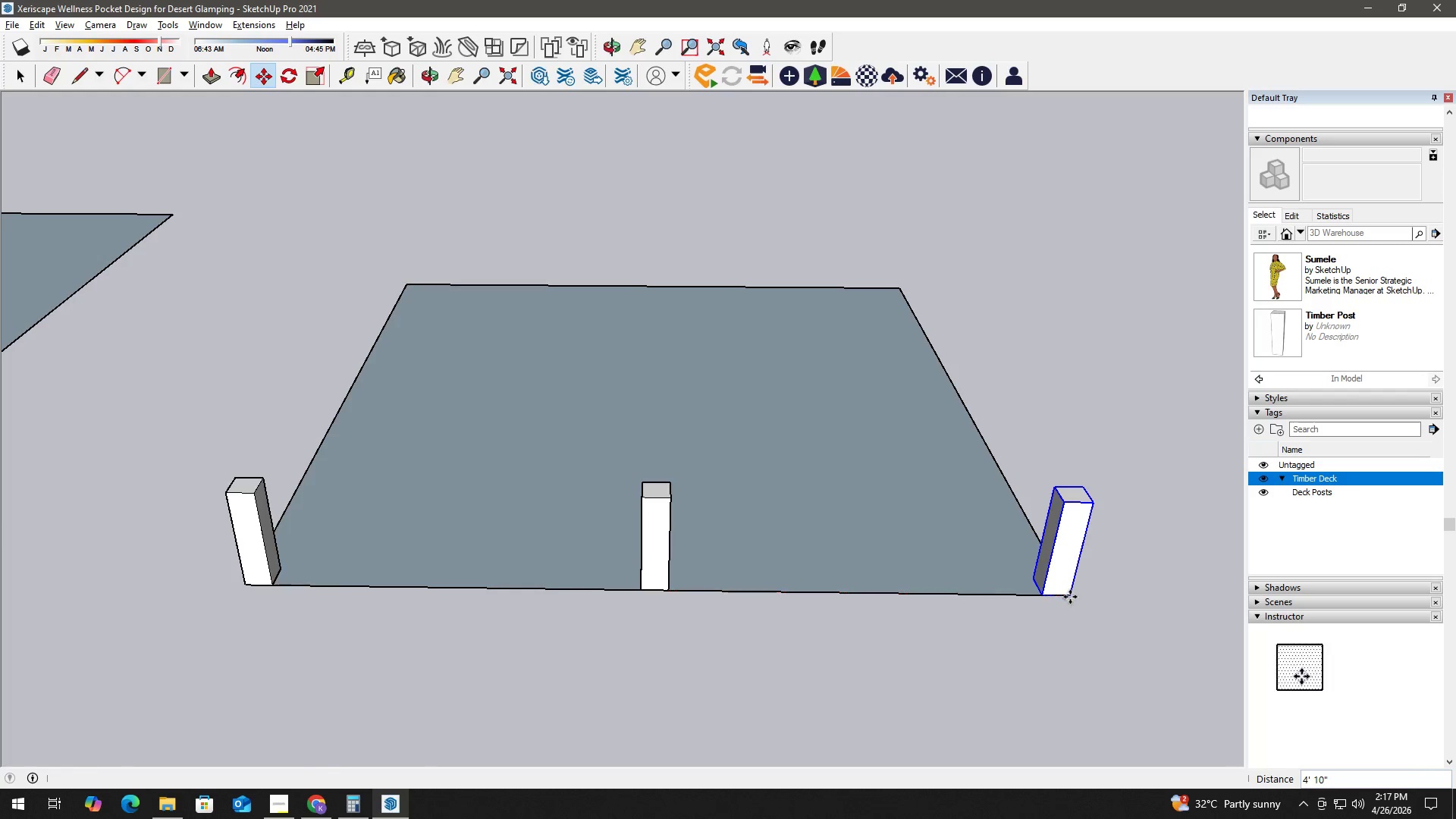 
key(Space)
 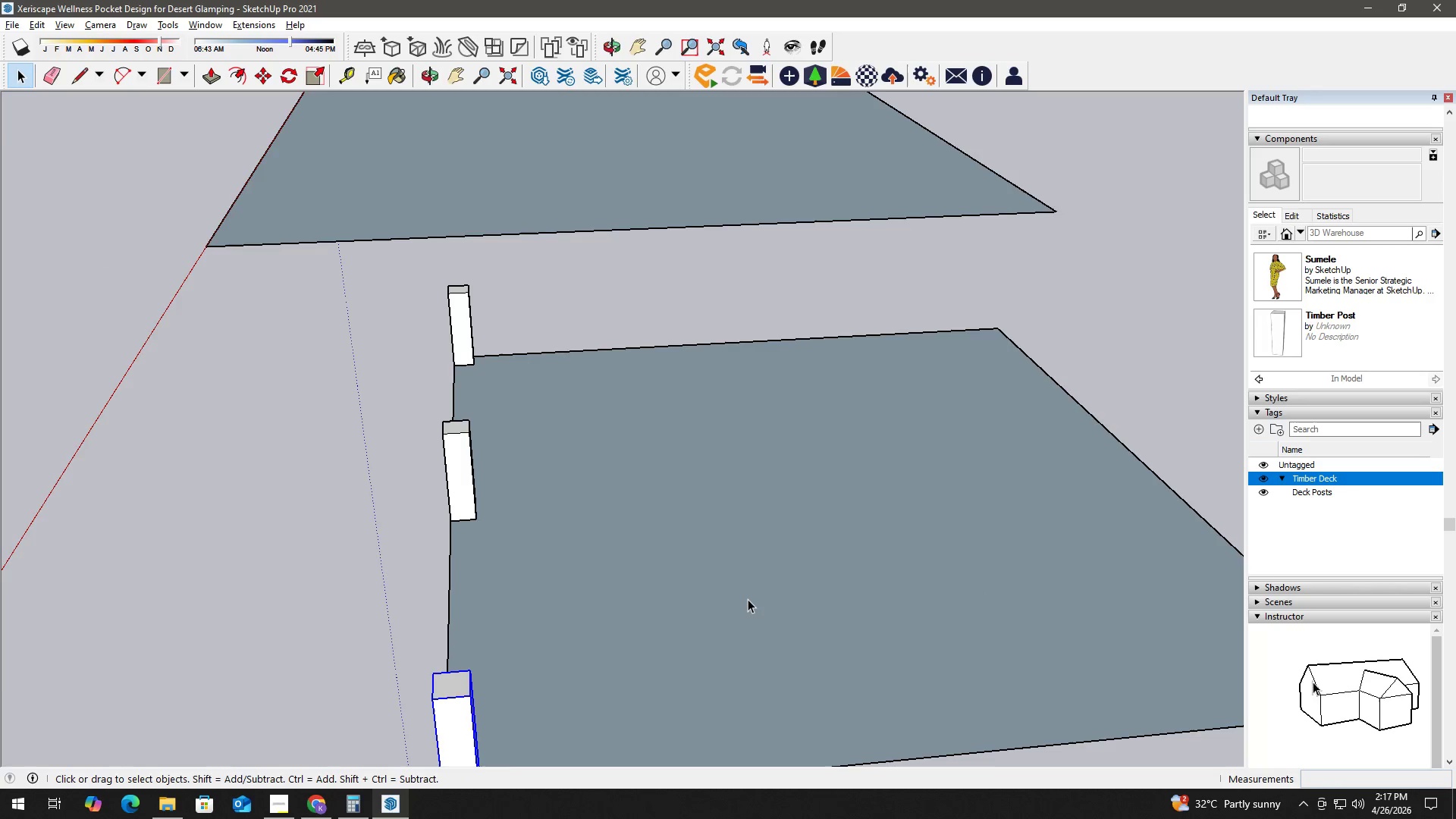 
scroll: coordinate [739, 605], scroll_direction: down, amount: 5.0
 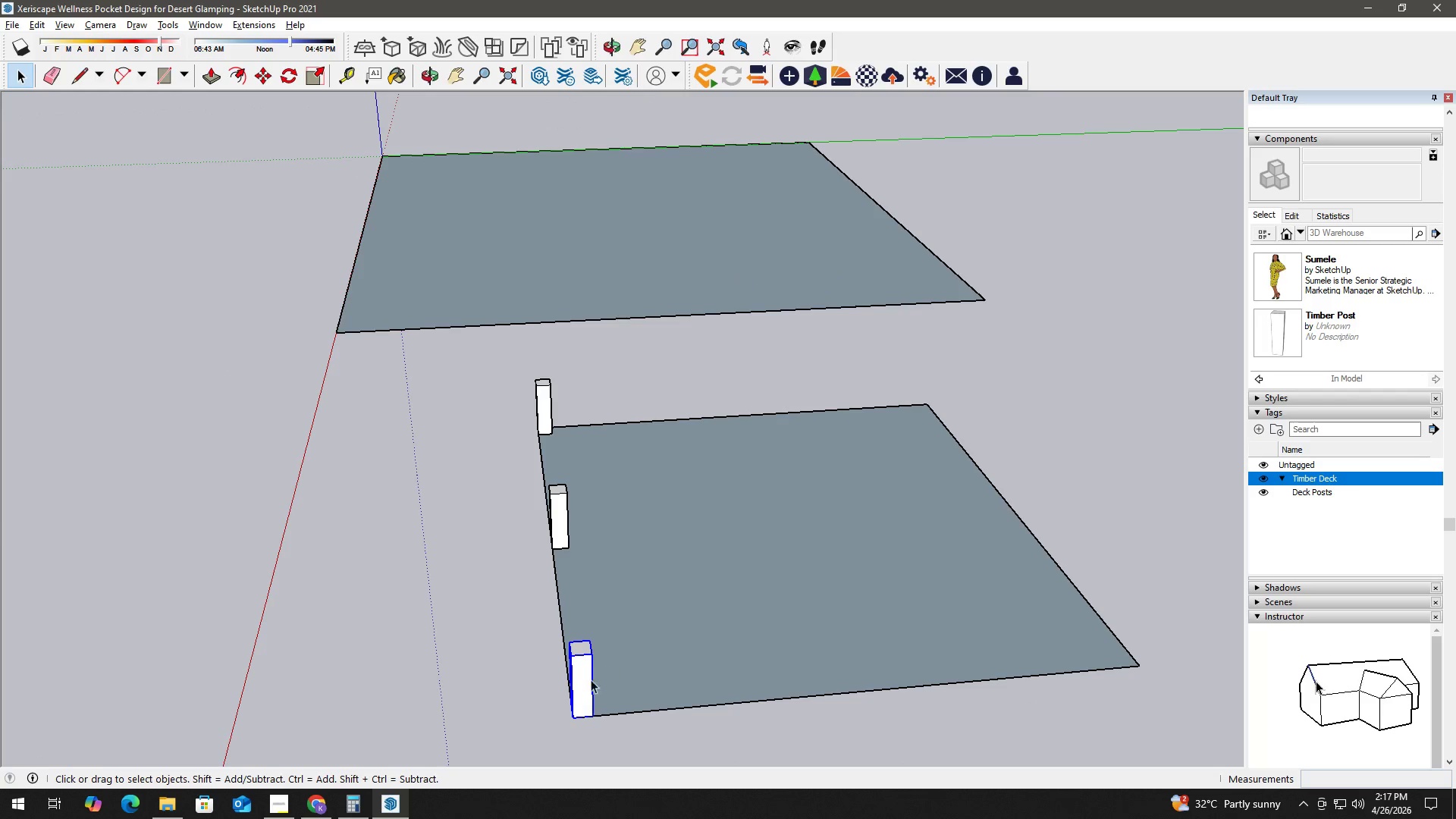 
left_click([584, 682])
 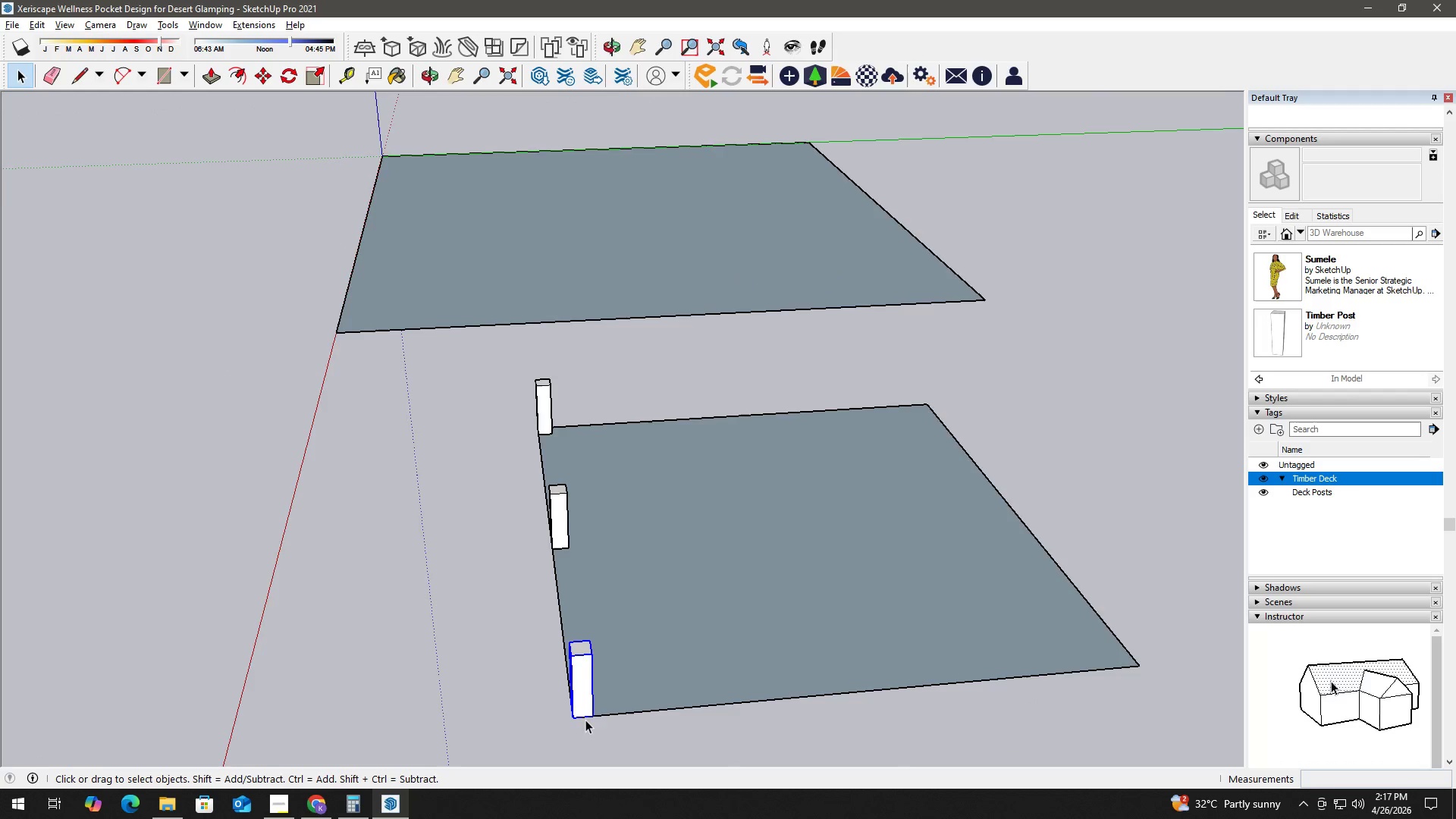 
scroll: coordinate [585, 720], scroll_direction: up, amount: 2.0
 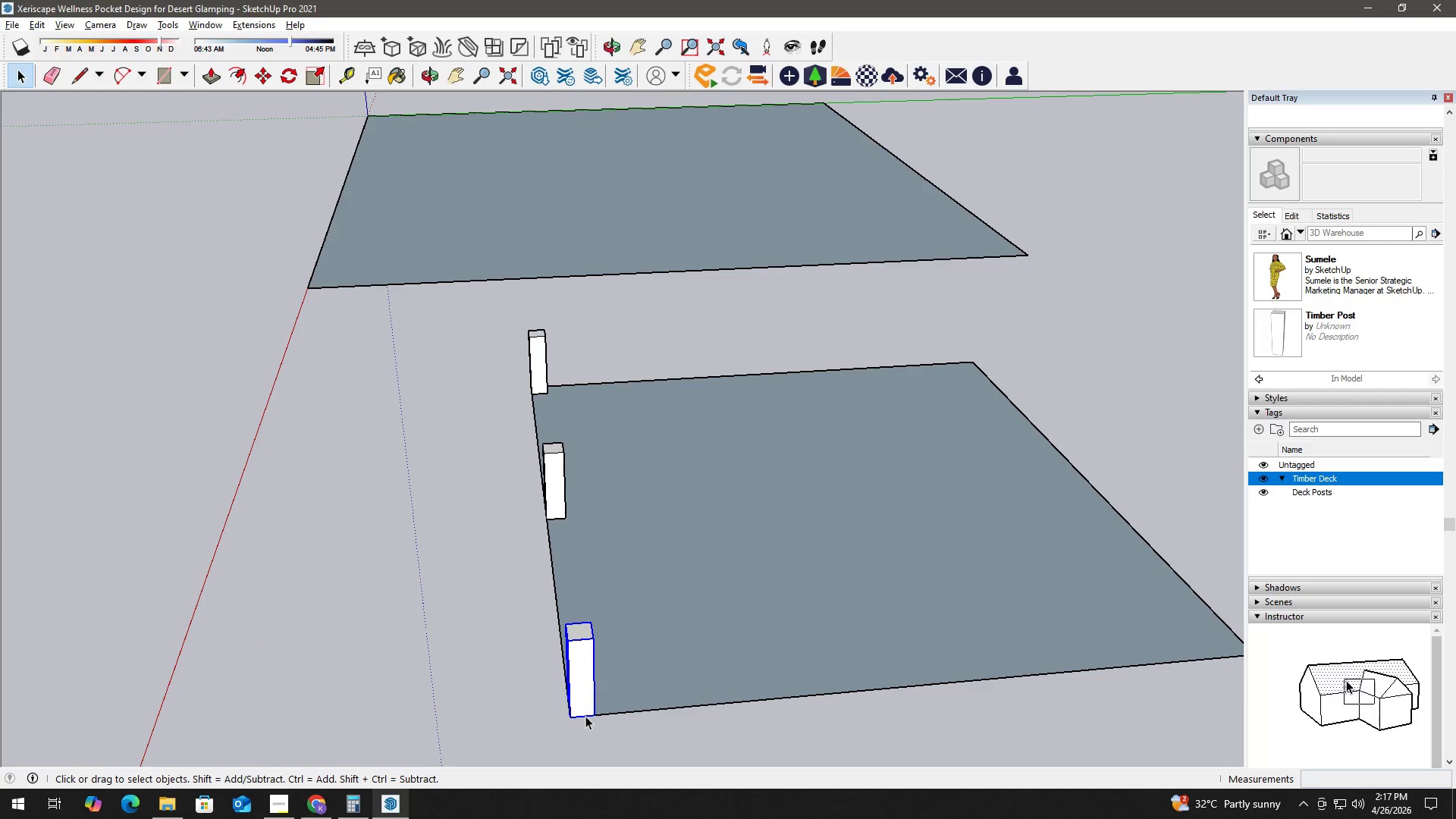 
key(M)
 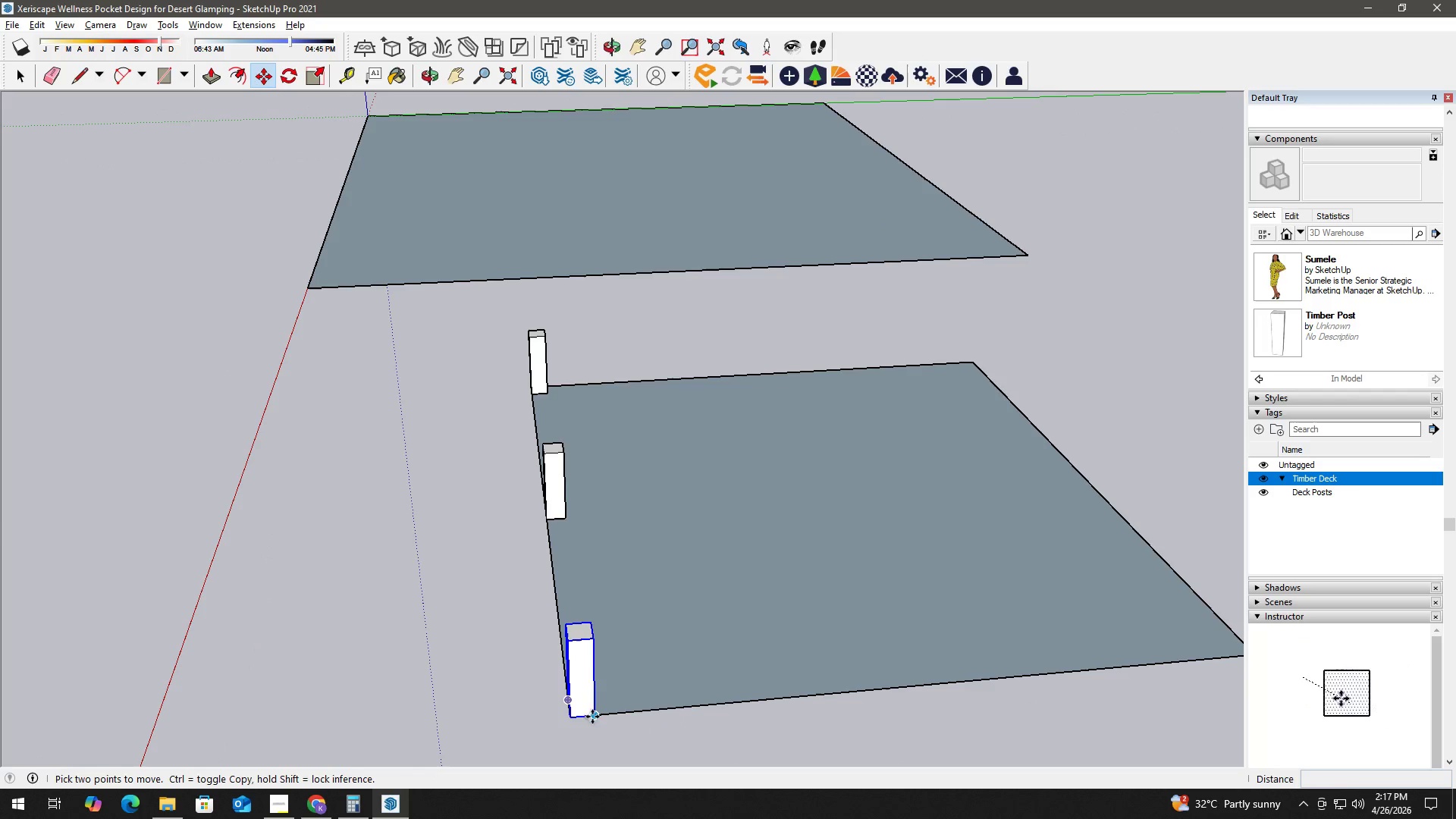 
scroll: coordinate [586, 717], scroll_direction: up, amount: 2.0
 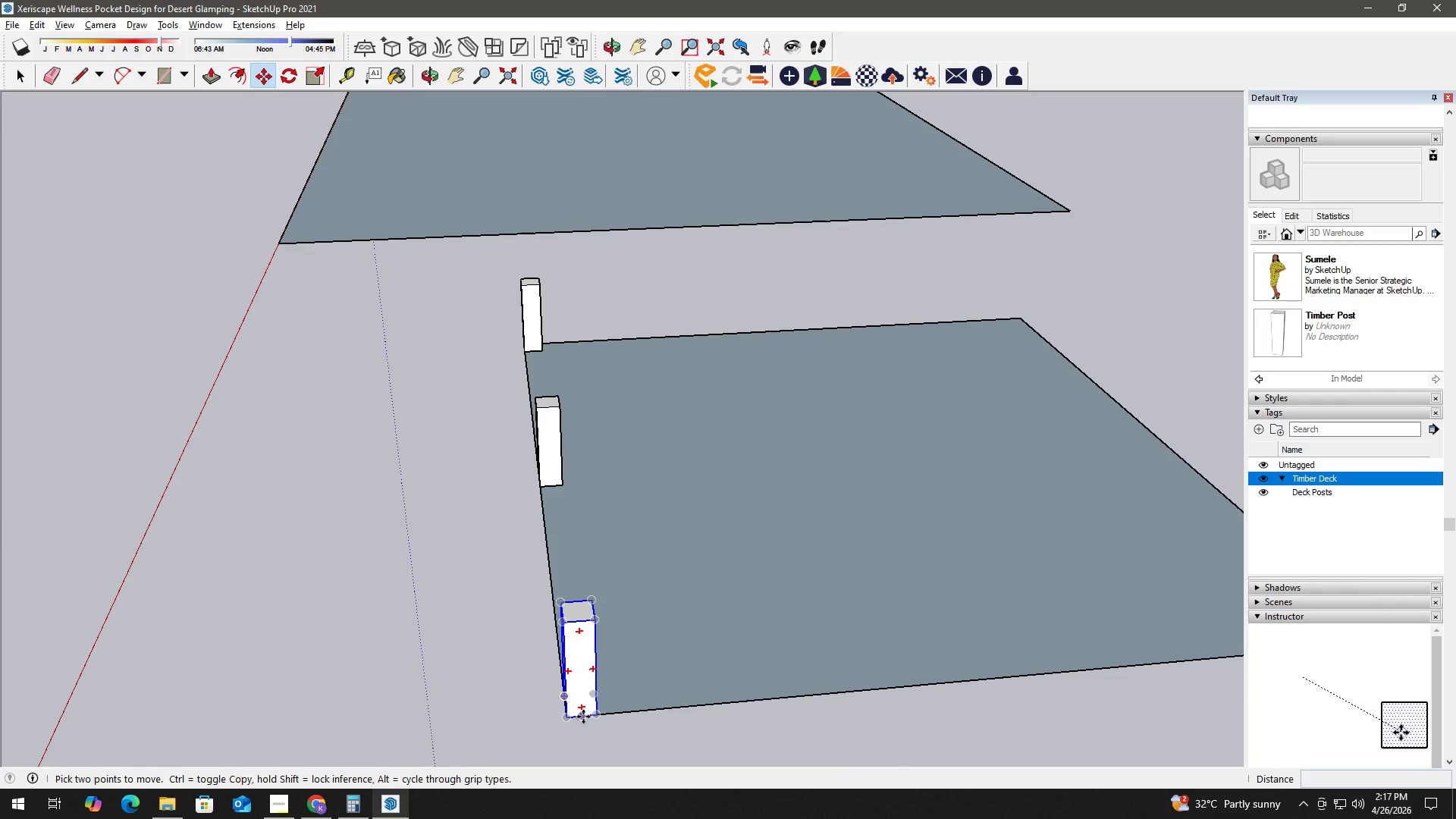 
left_click([583, 717])
 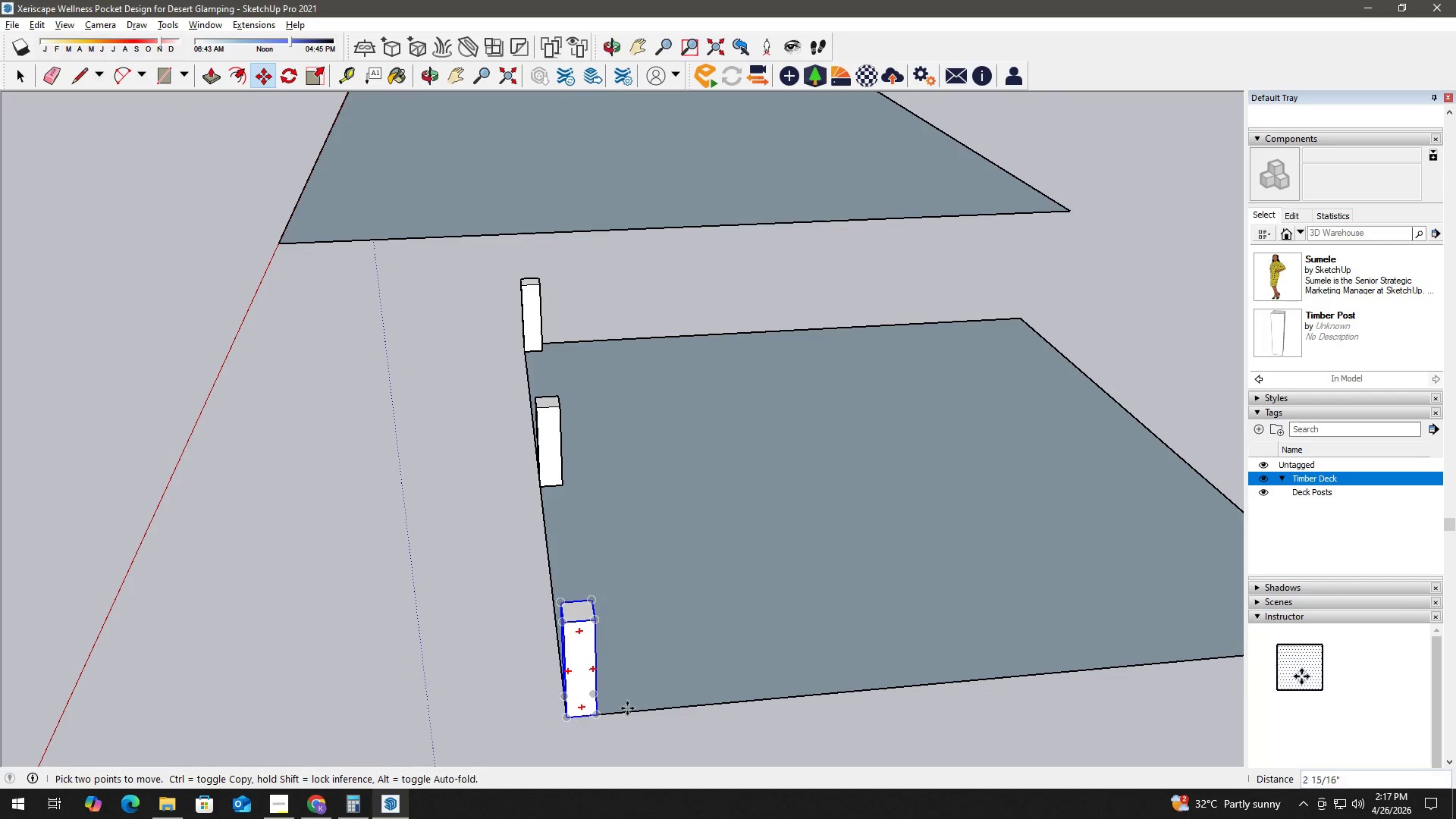 
key(Control+ControlLeft)
 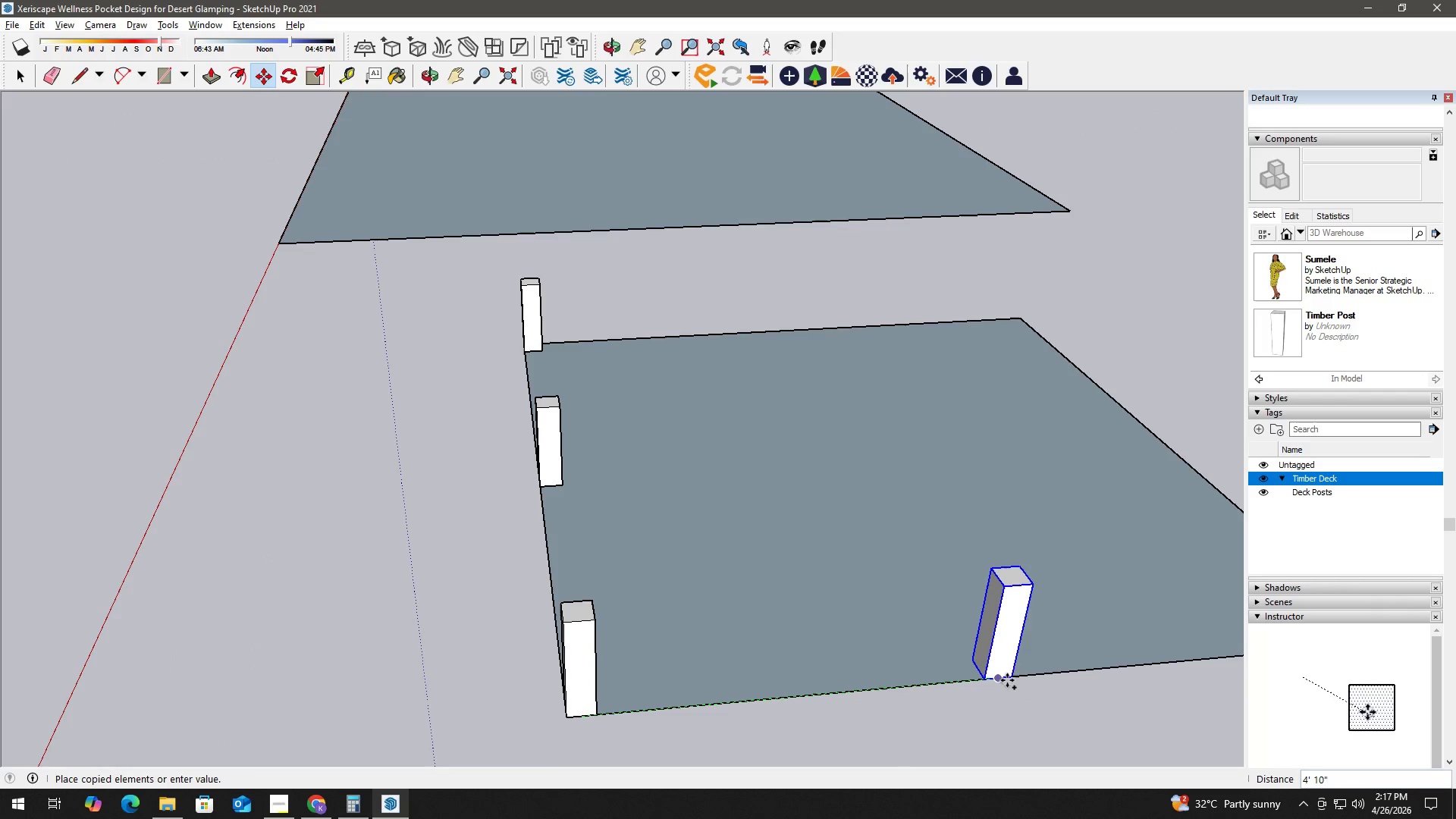 
left_click([1001, 679])
 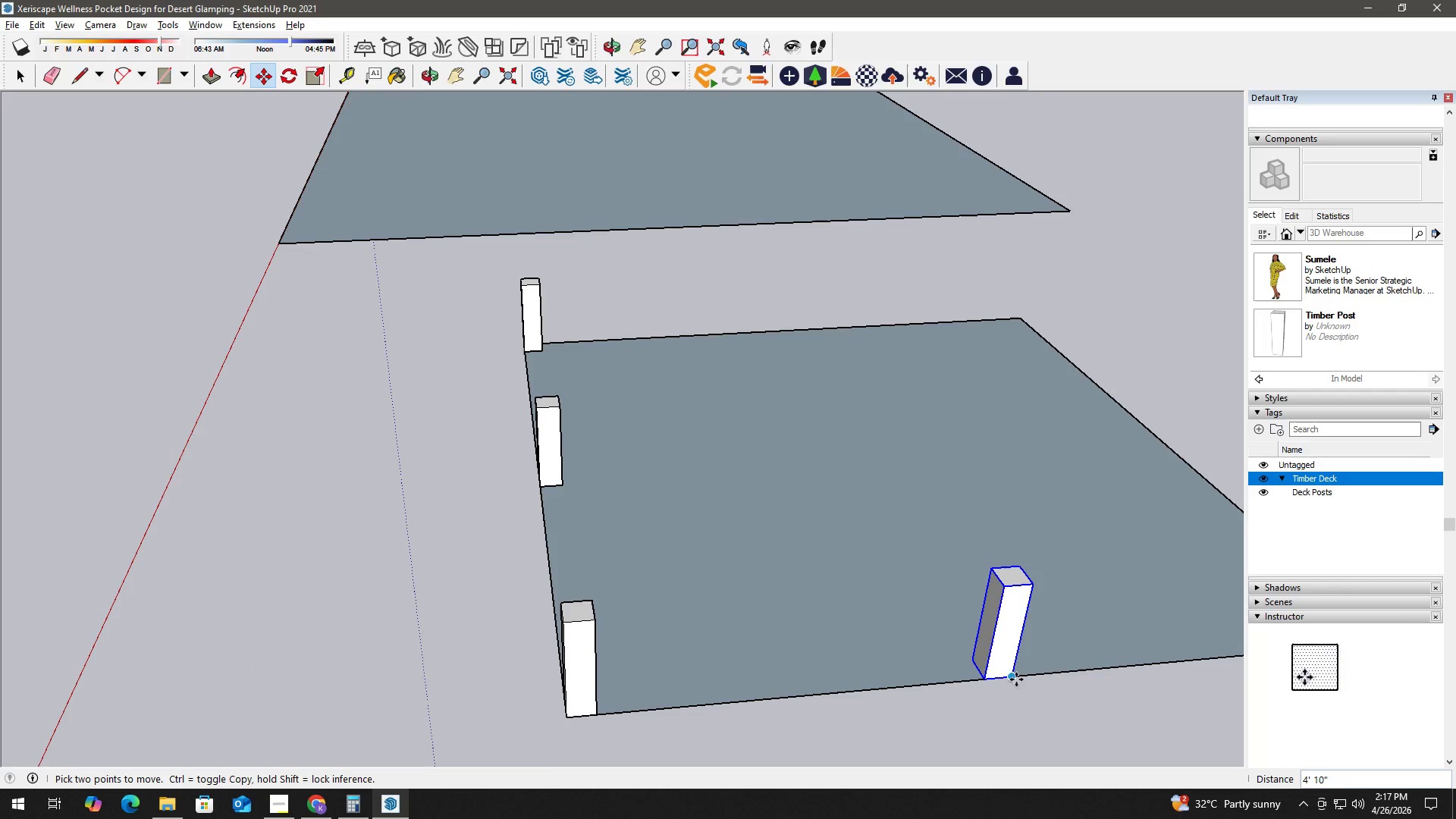 
left_click([1015, 679])
 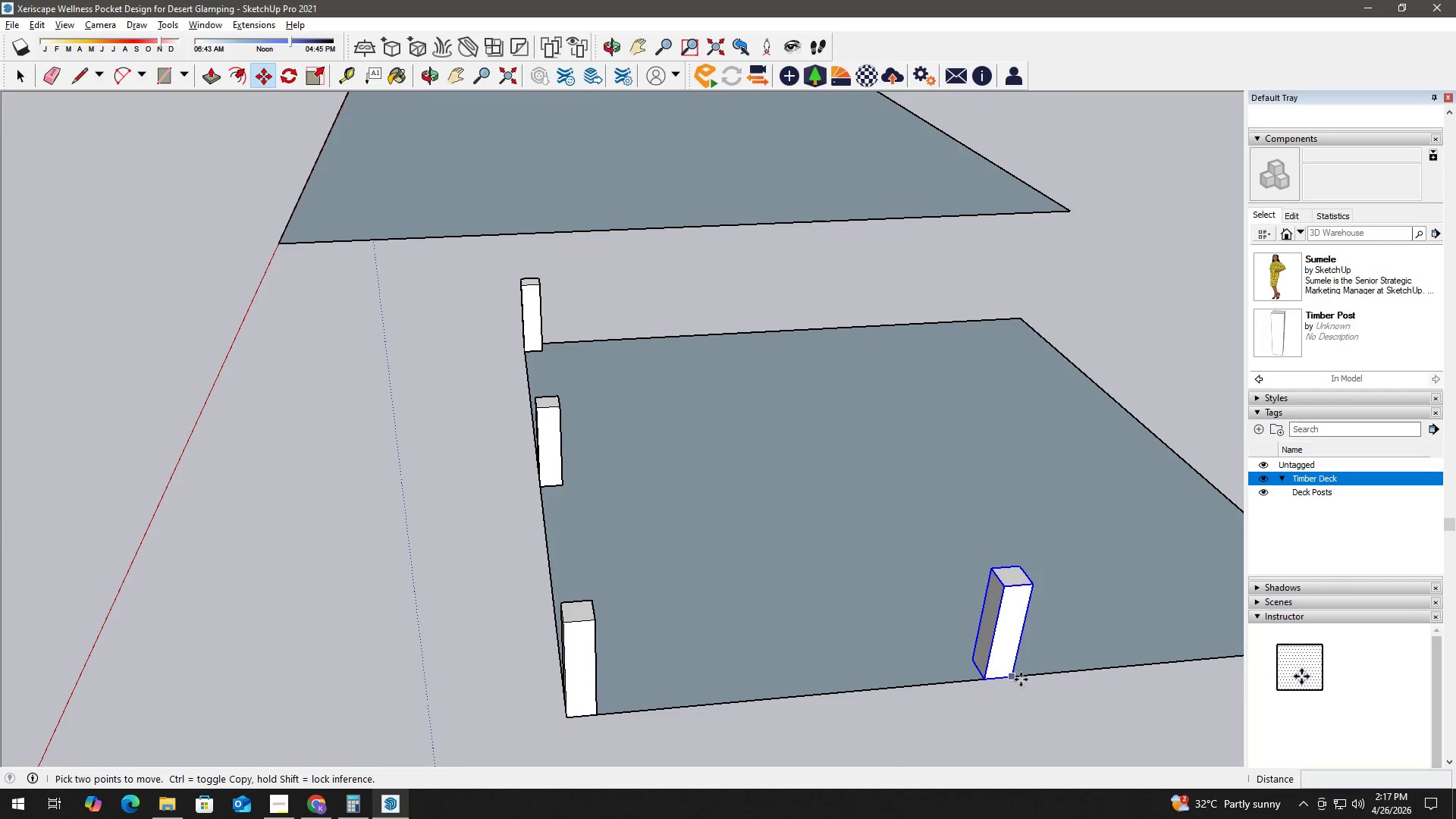 
key(Control+ControlLeft)
 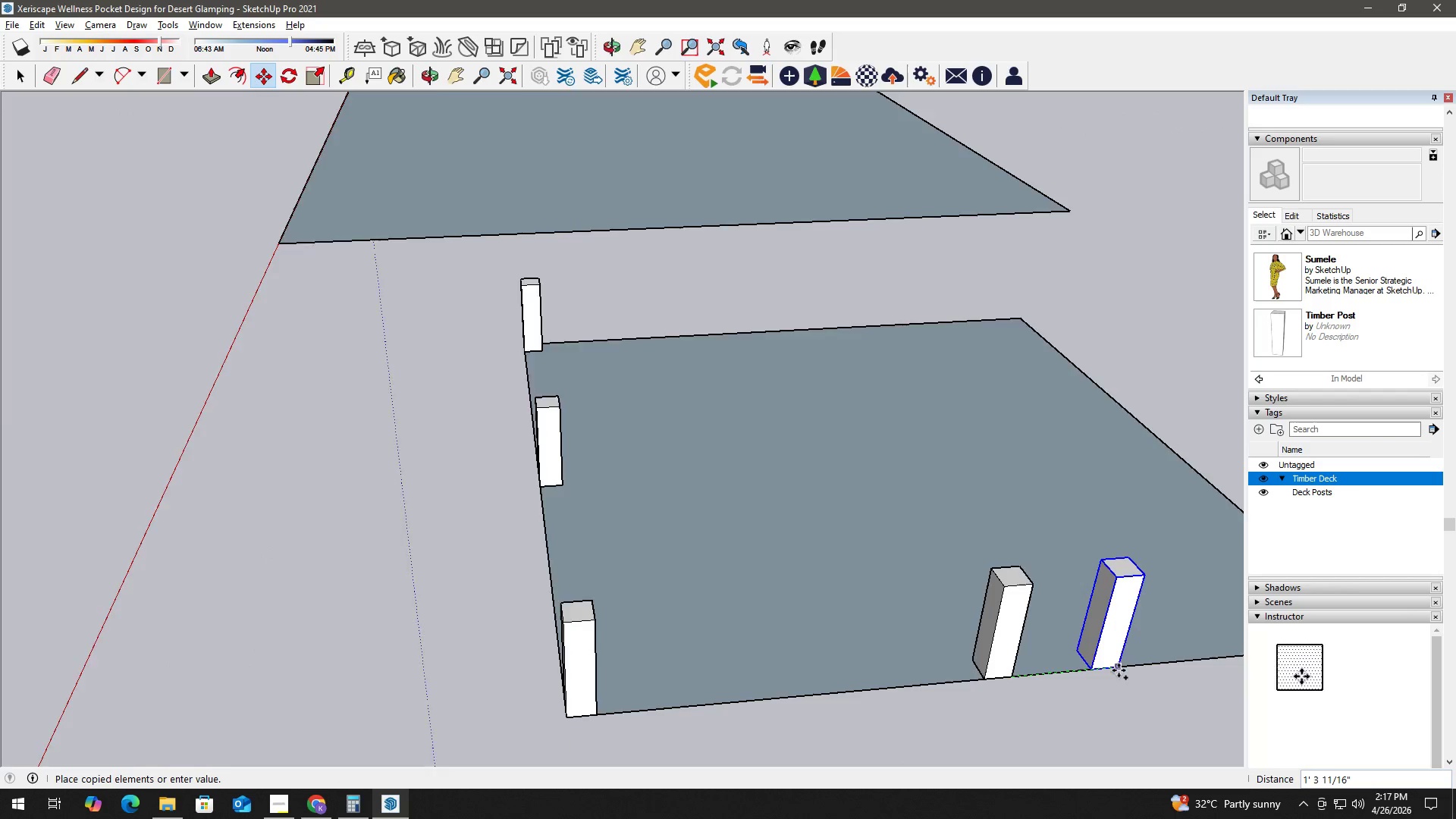 
hold_key(key=ShiftLeft, duration=0.42)
 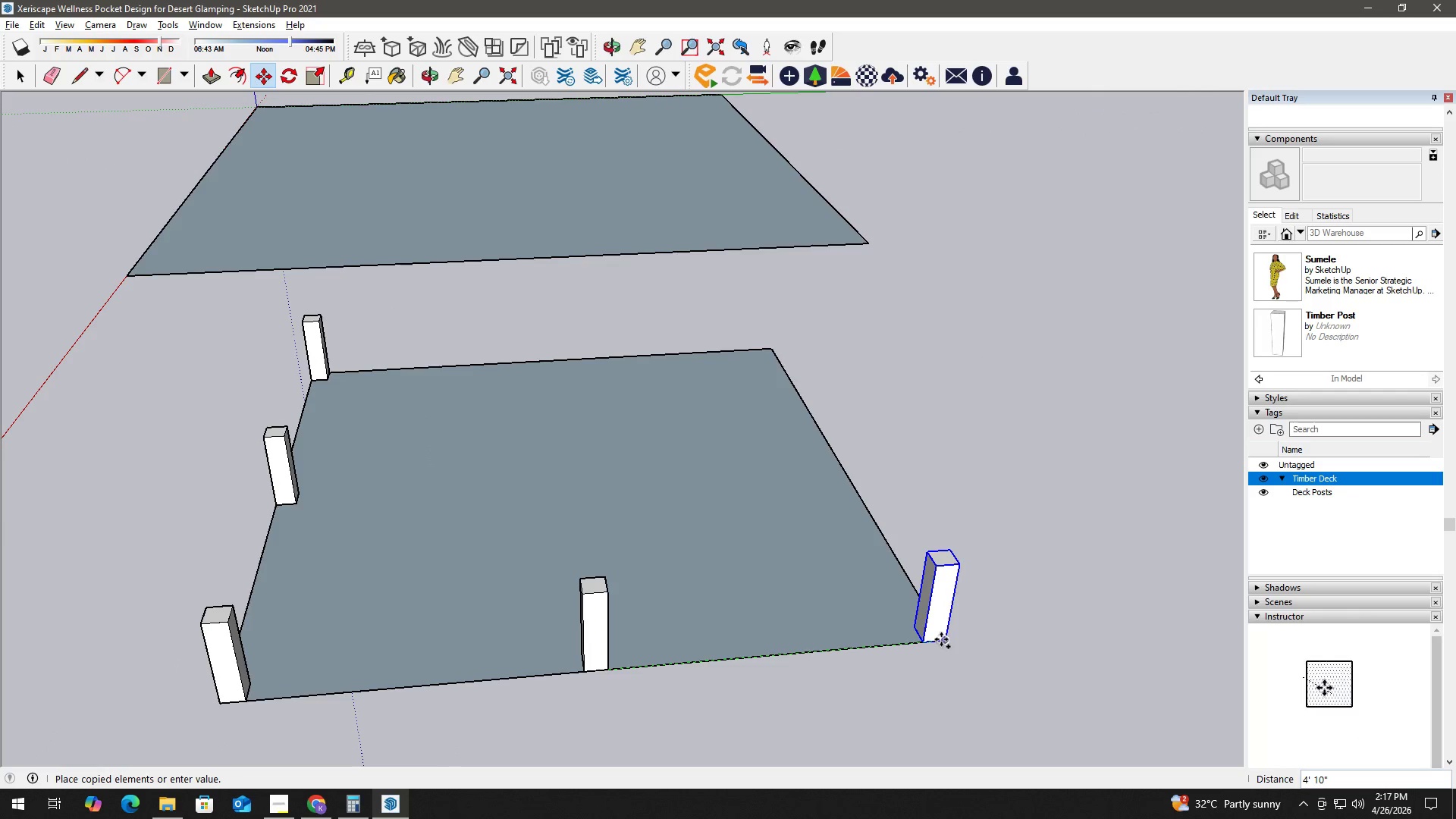 
scroll: coordinate [1119, 670], scroll_direction: down, amount: 2.0
 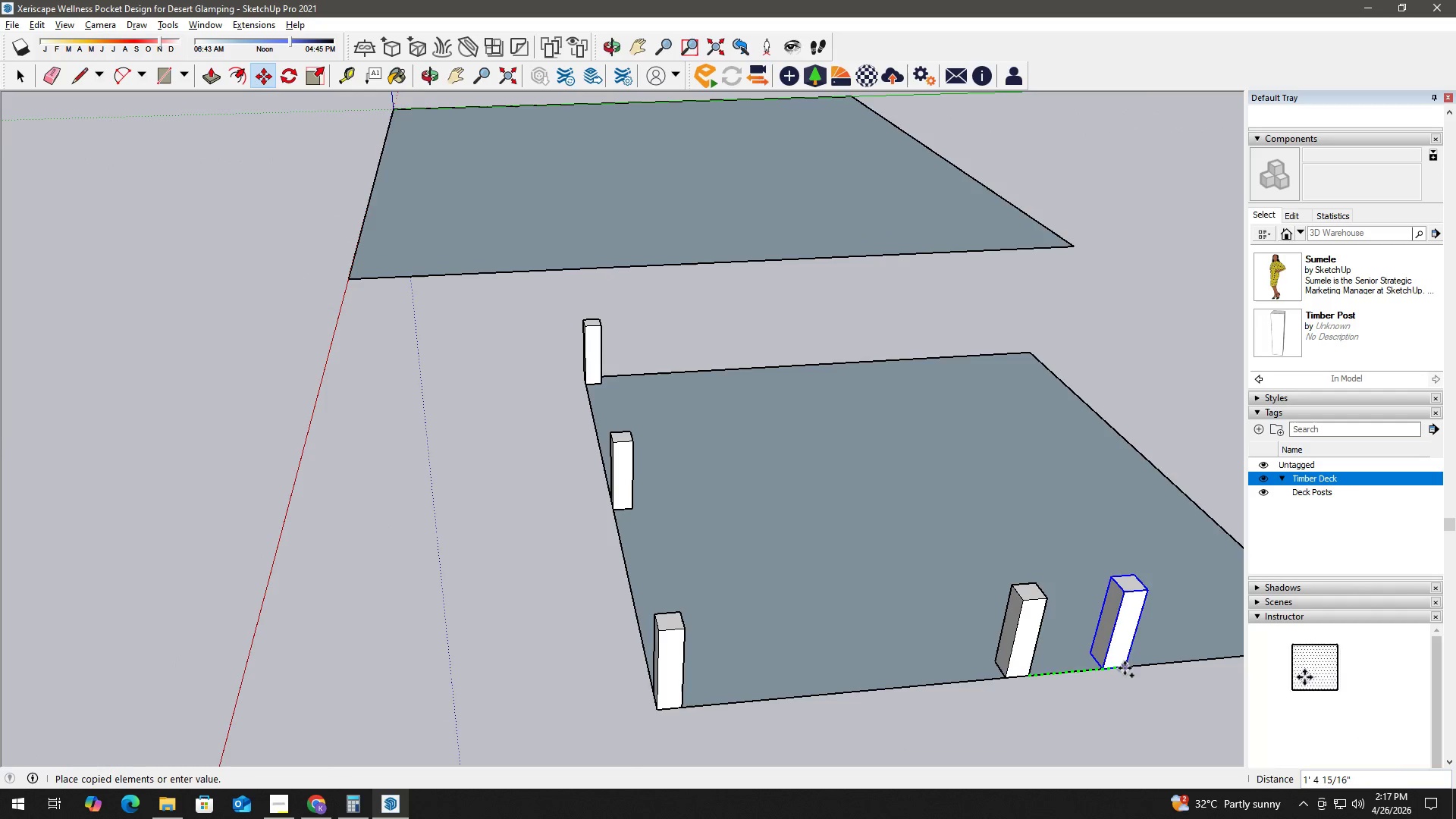 
left_click([943, 638])
 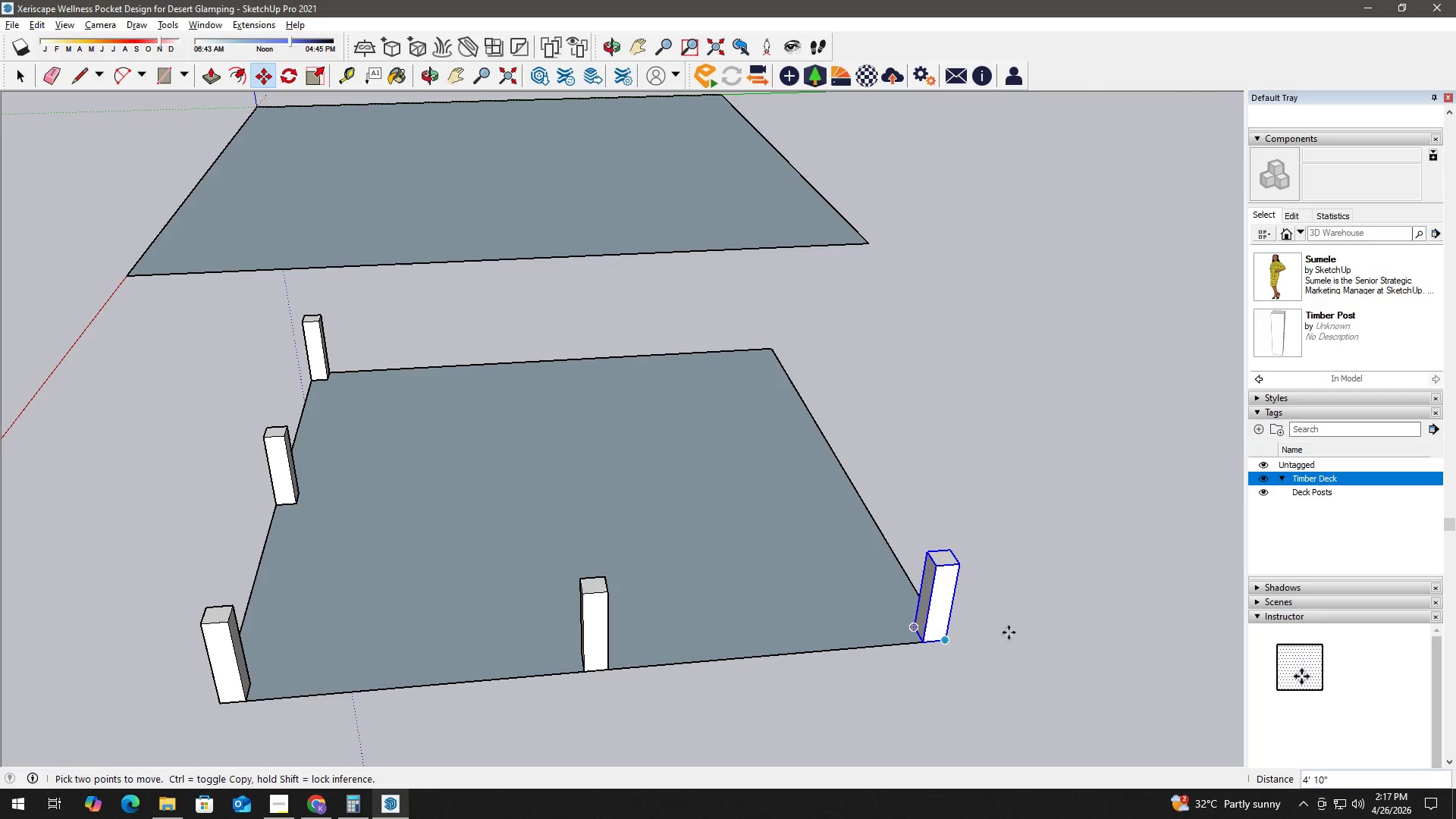 
key(Space)
 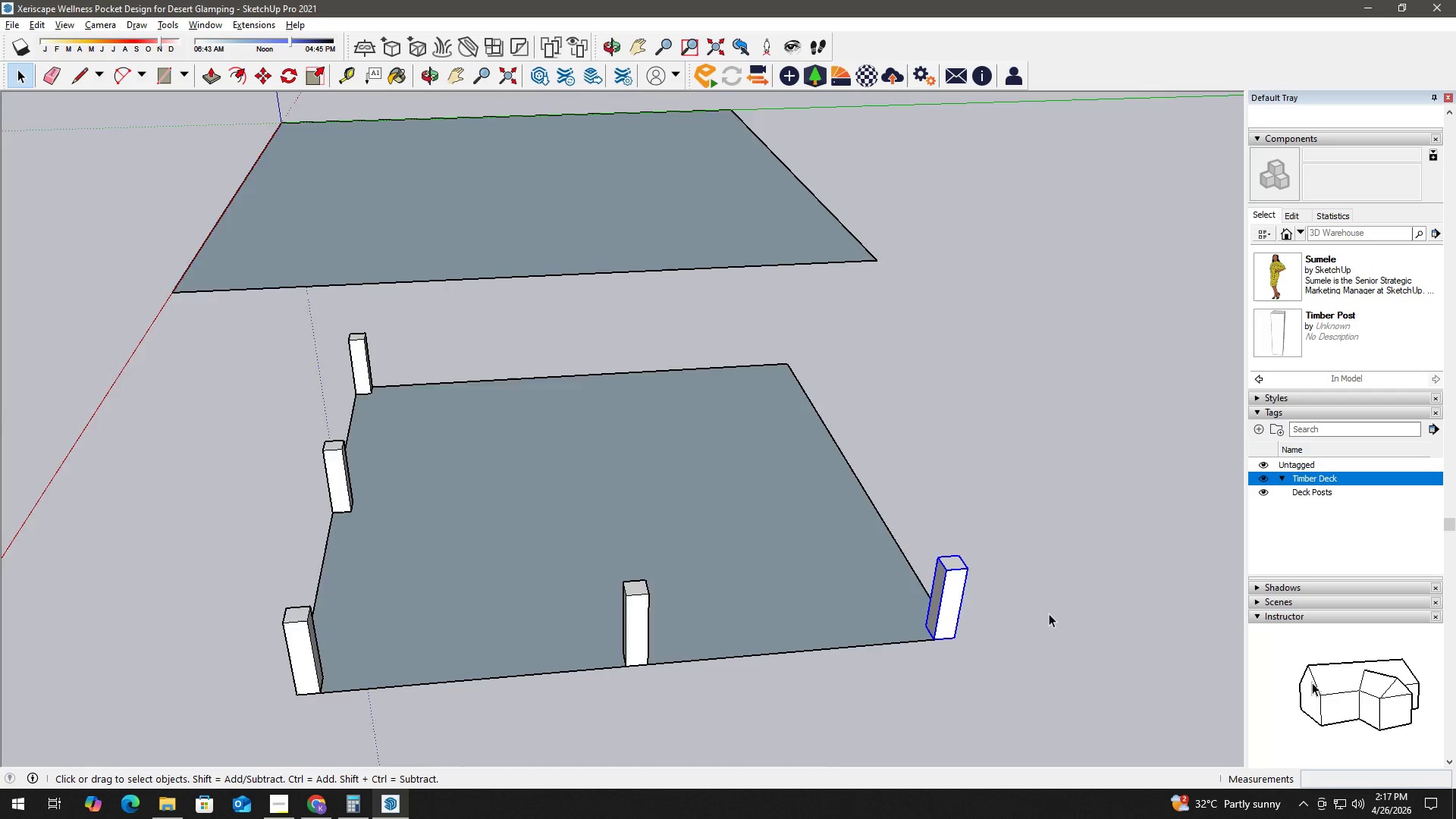 
scroll: coordinate [1049, 613], scroll_direction: down, amount: 2.0
 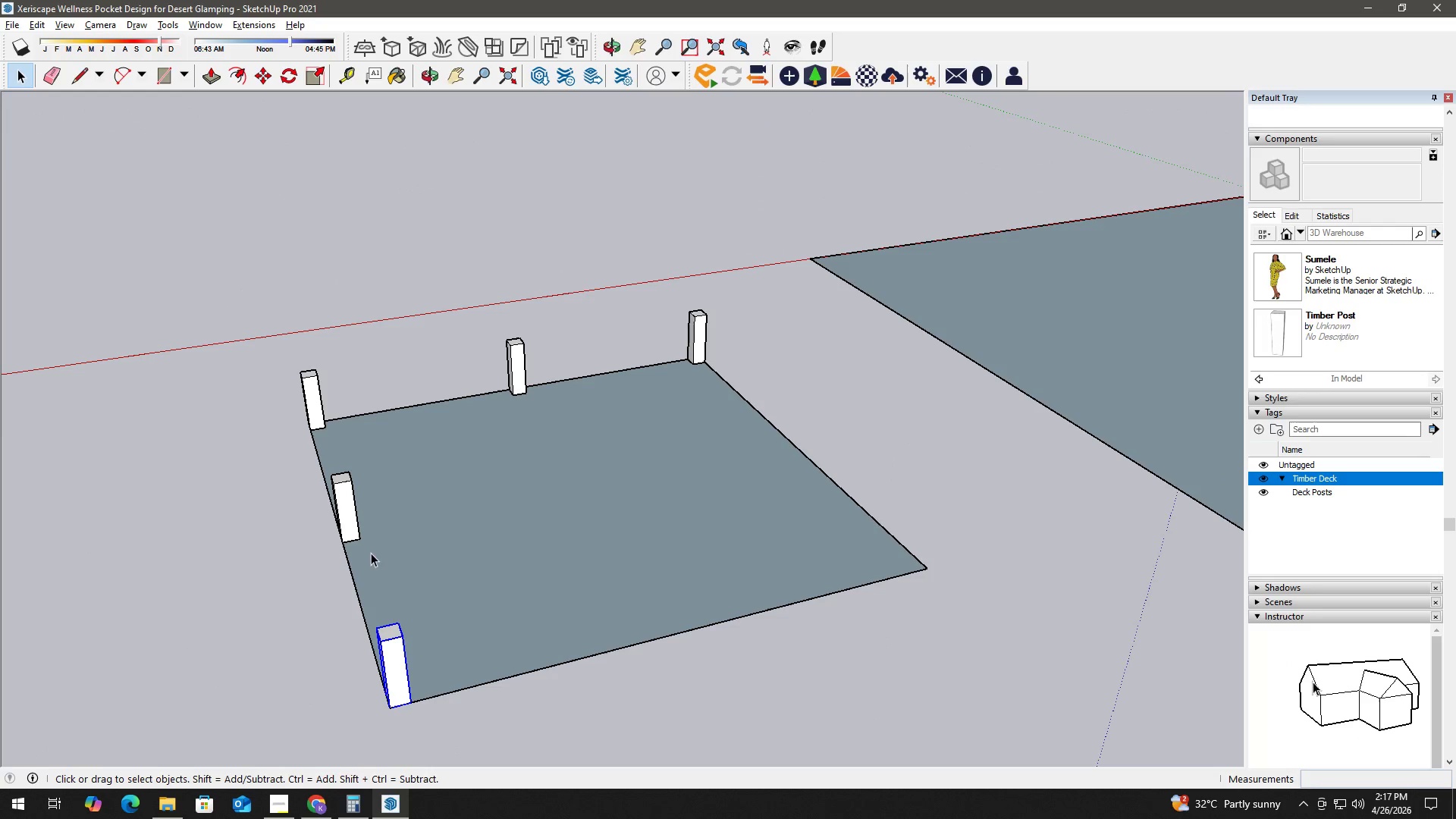 
left_click([353, 535])
 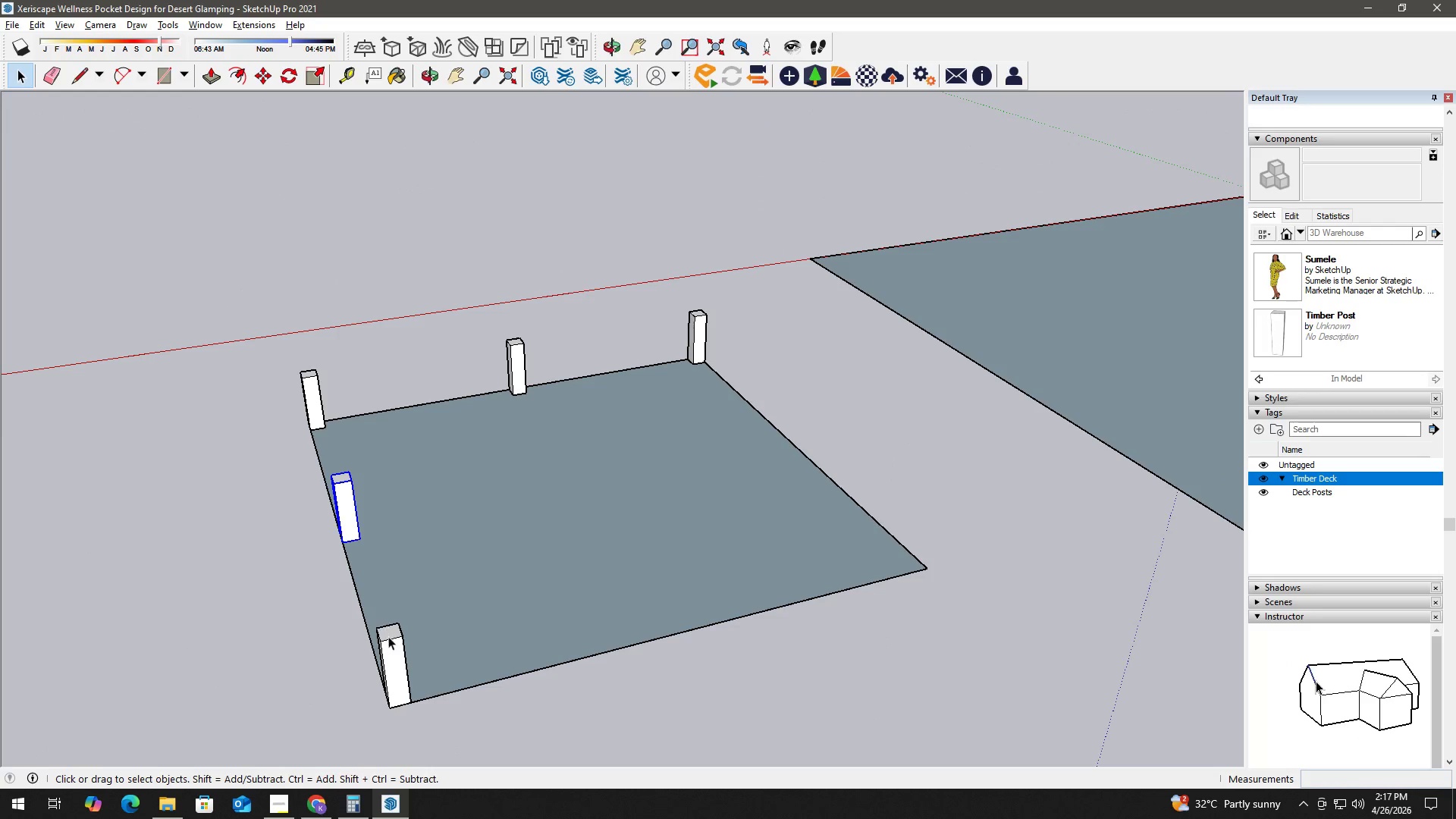 
left_click([396, 661])
 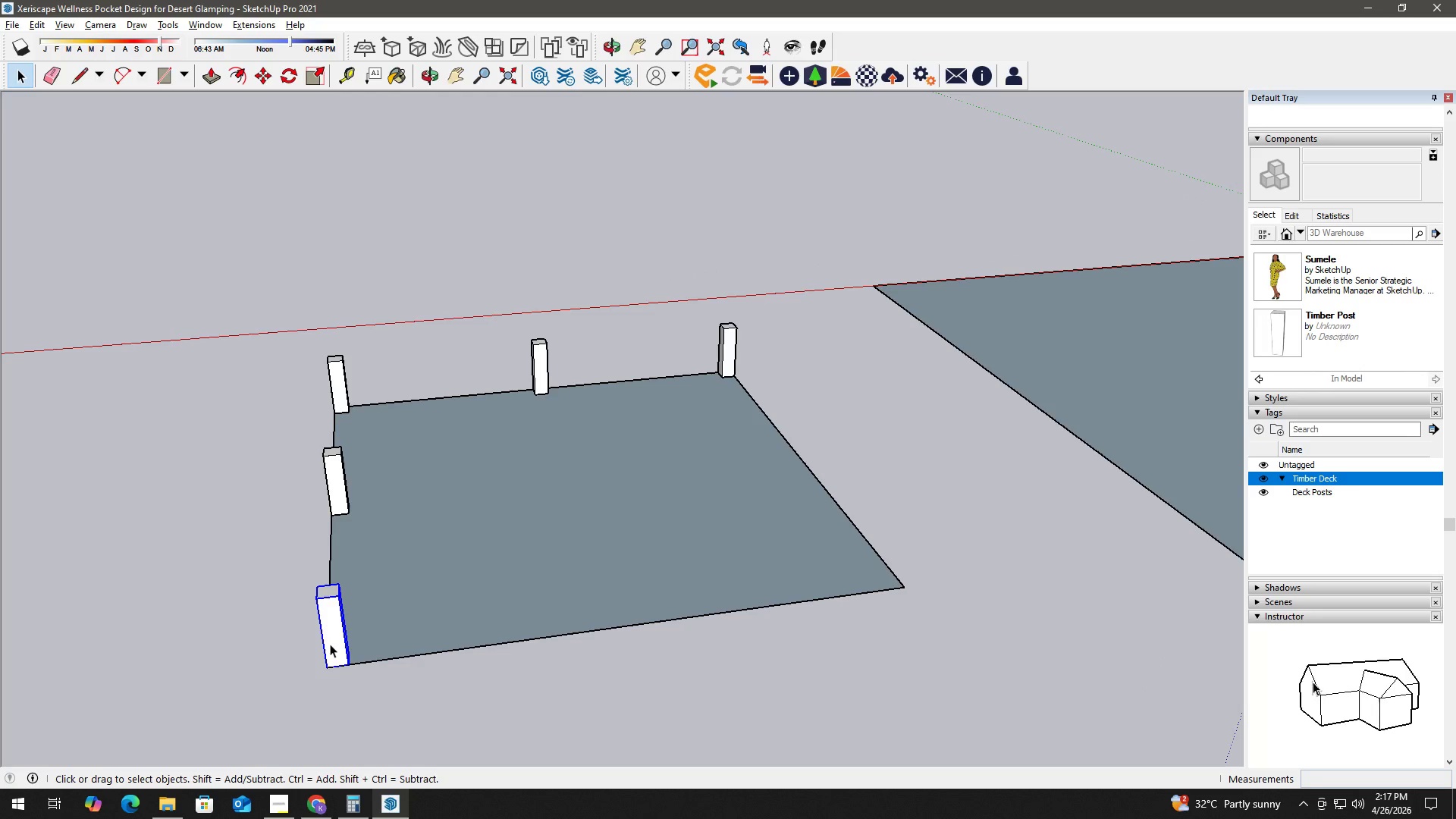 
key(M)
 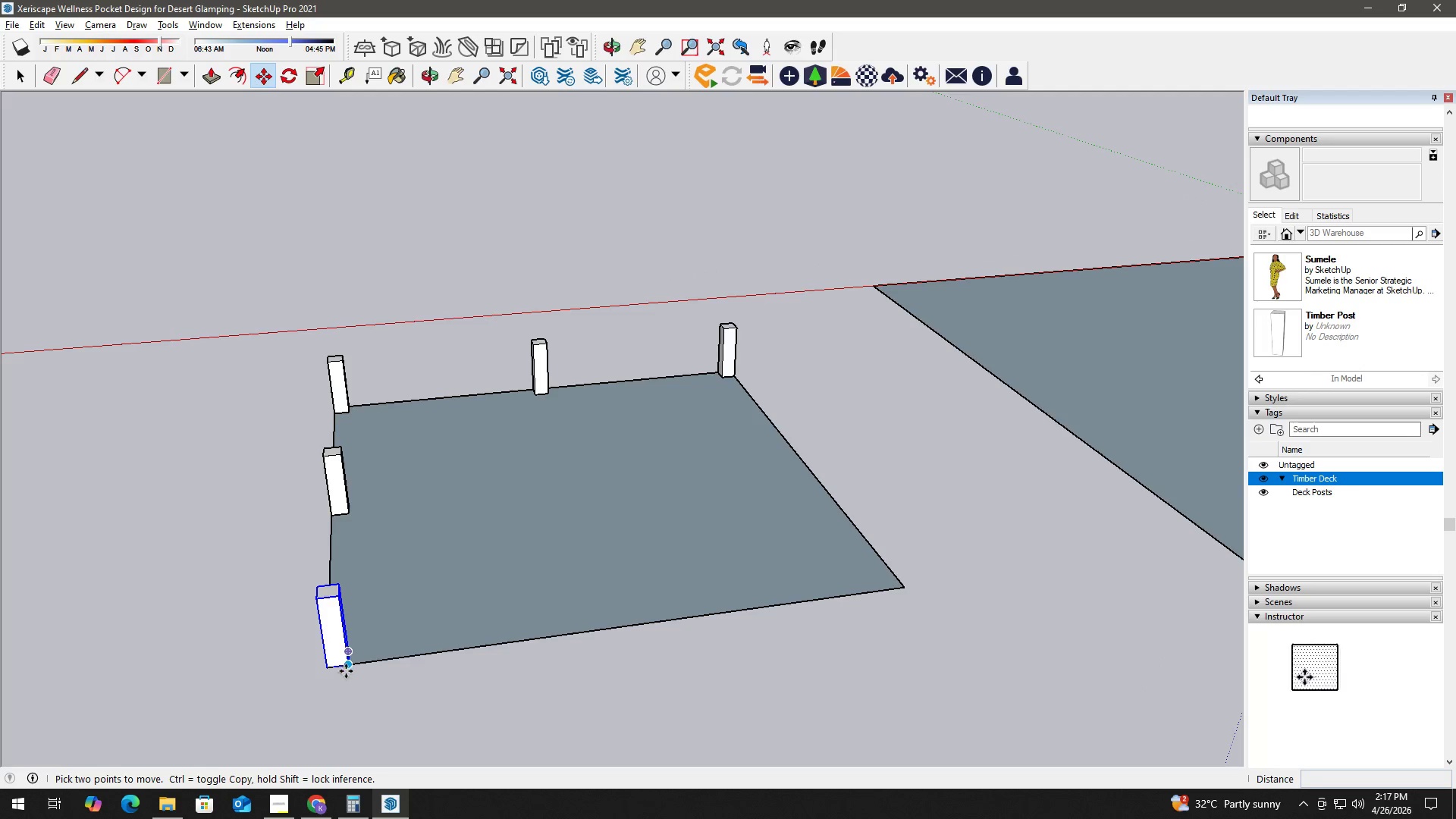 
left_click([347, 670])
 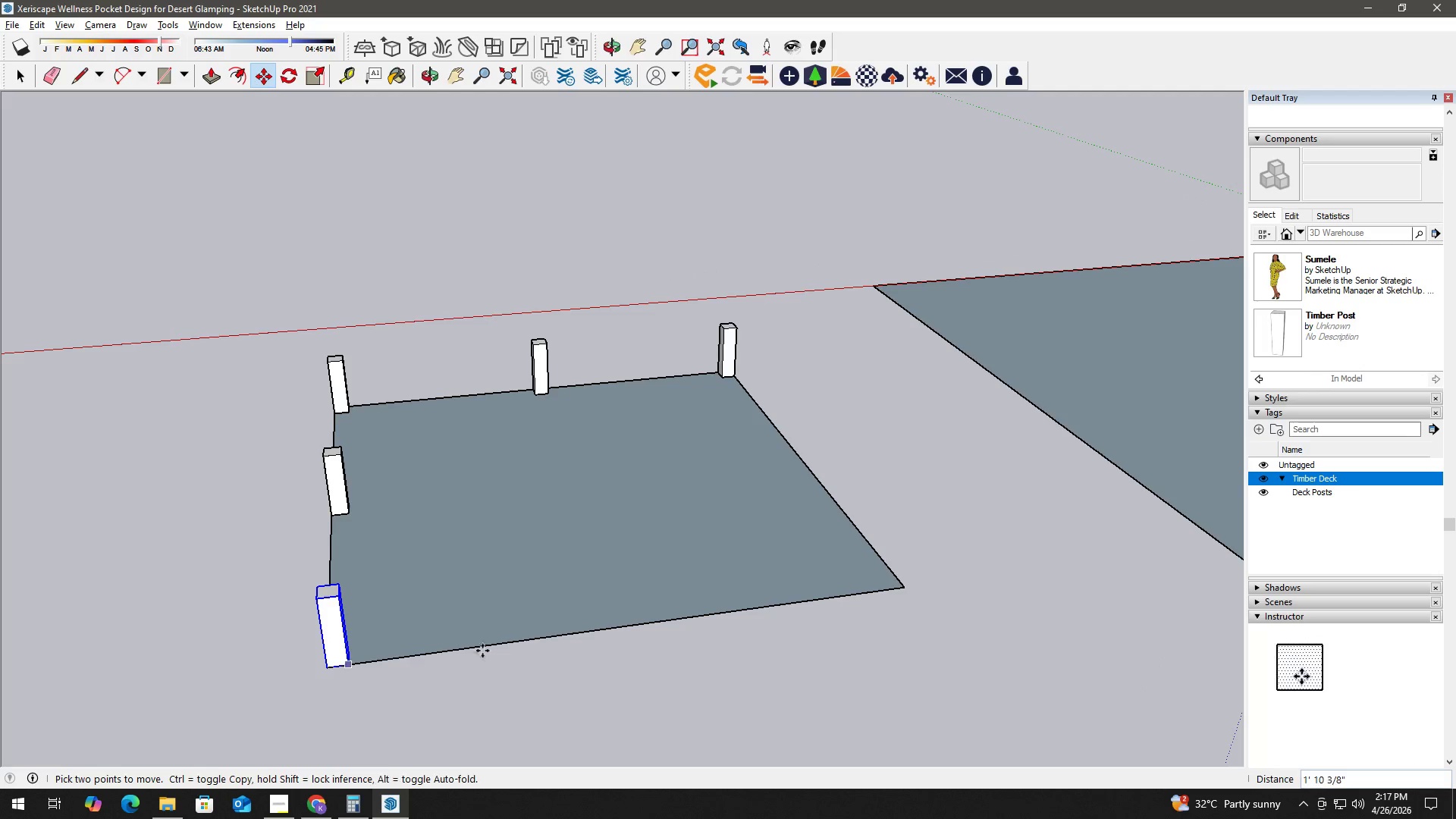 
key(Control+ControlLeft)
 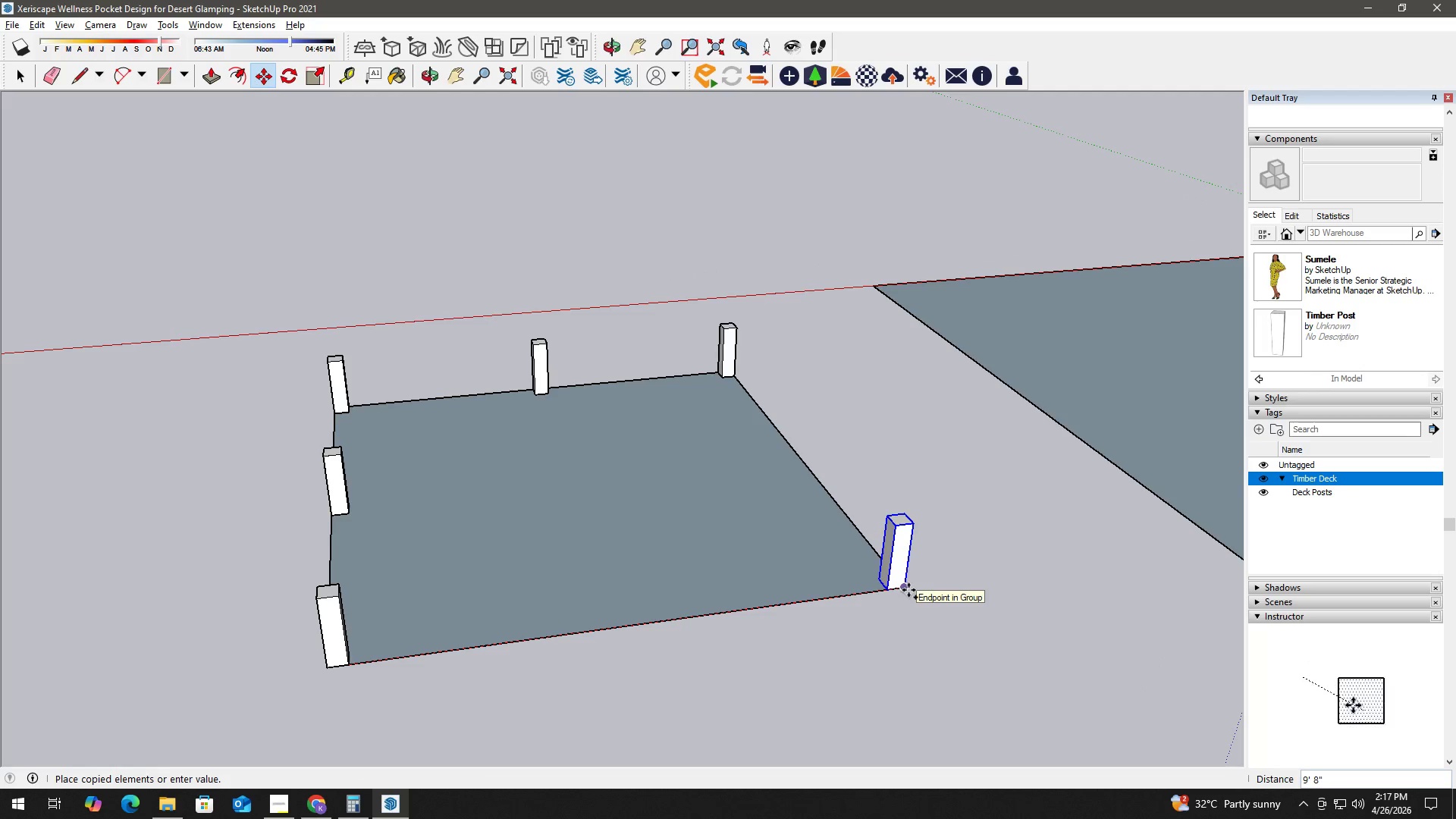 
left_click([908, 590])
 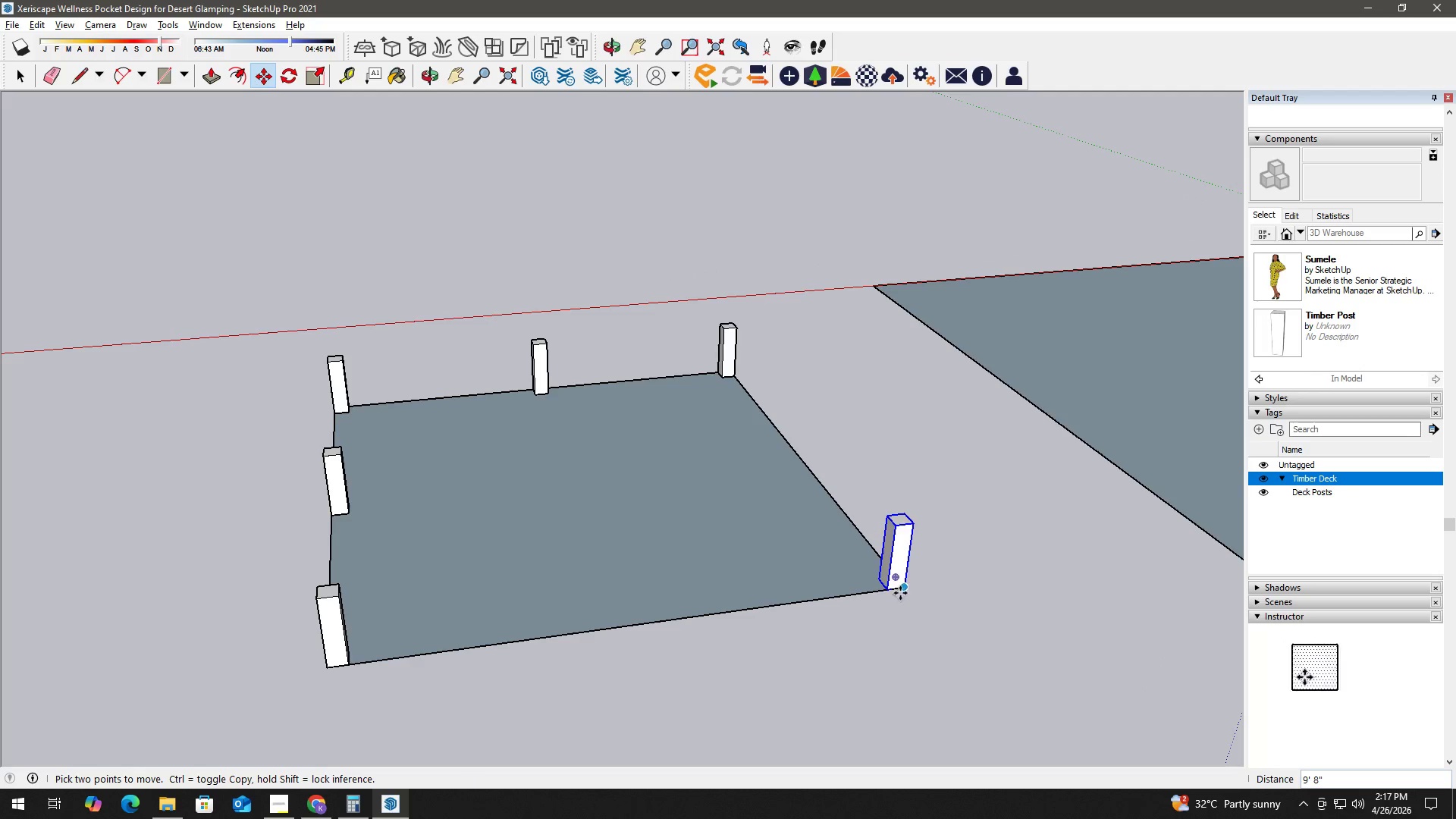 
scroll: coordinate [904, 586], scroll_direction: up, amount: 6.0
 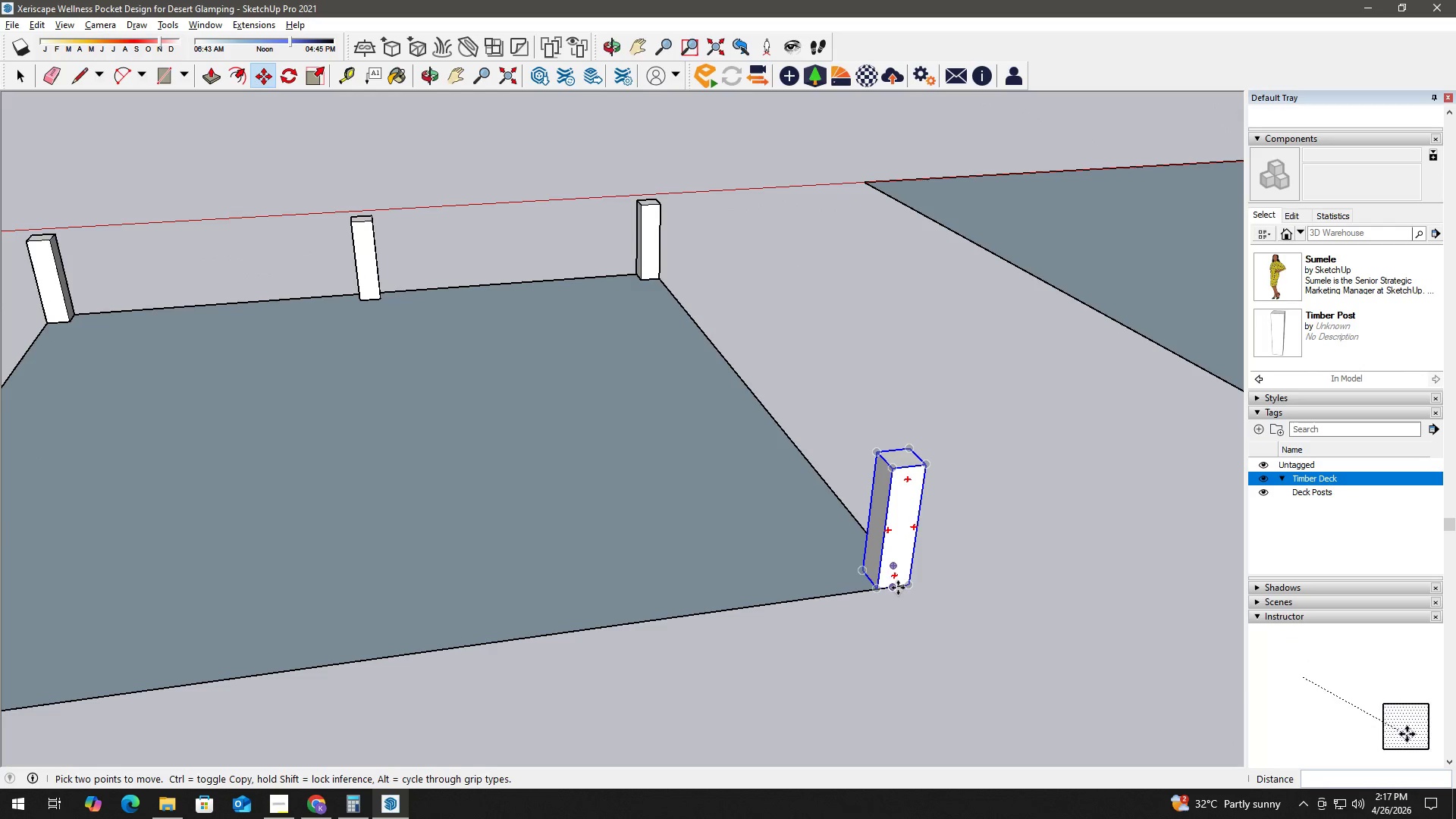 
left_click([897, 588])
 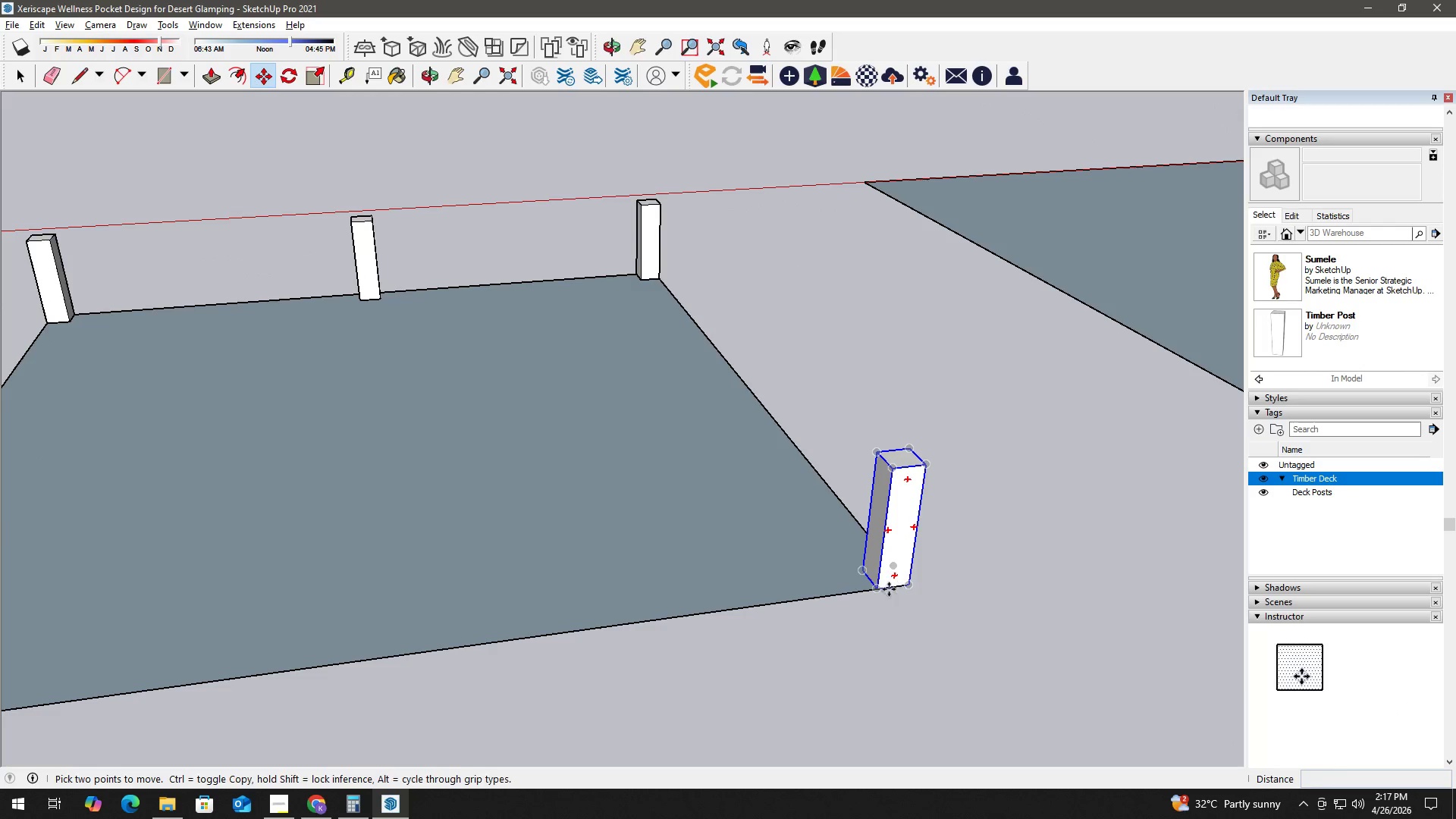 
key(Control+ControlLeft)
 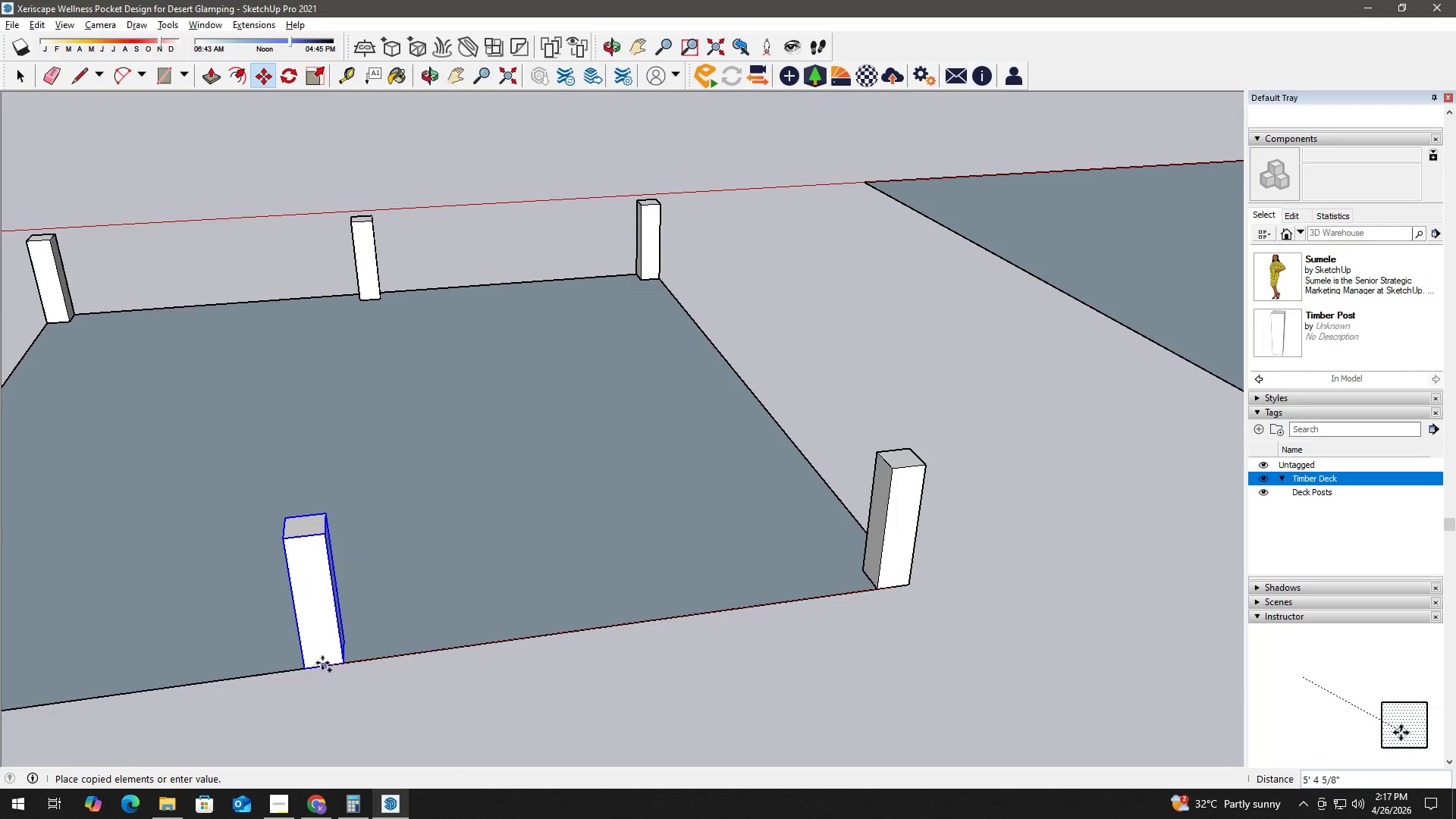 
scroll: coordinate [307, 664], scroll_direction: down, amount: 2.0
 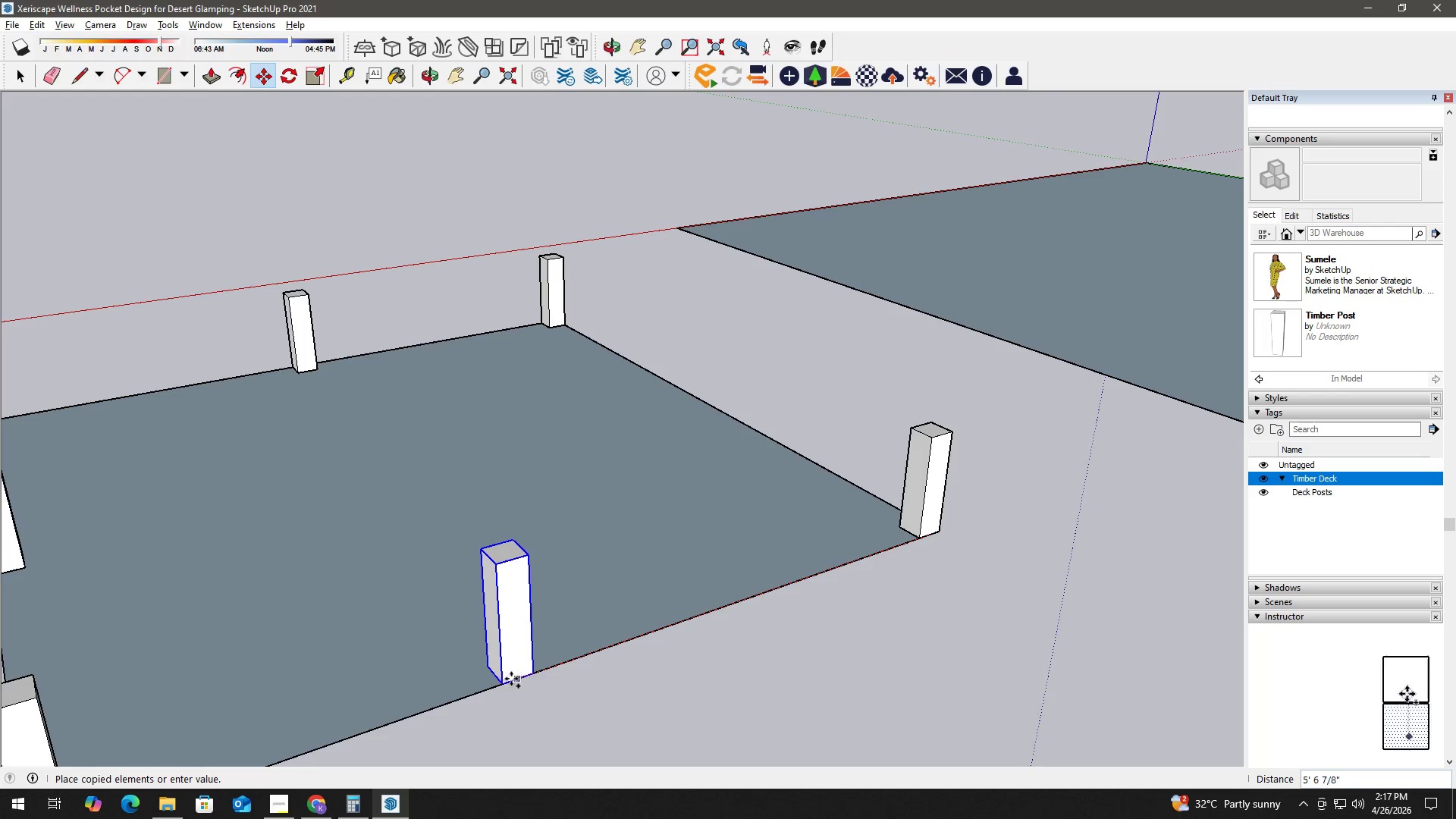 
wait(5.67)
 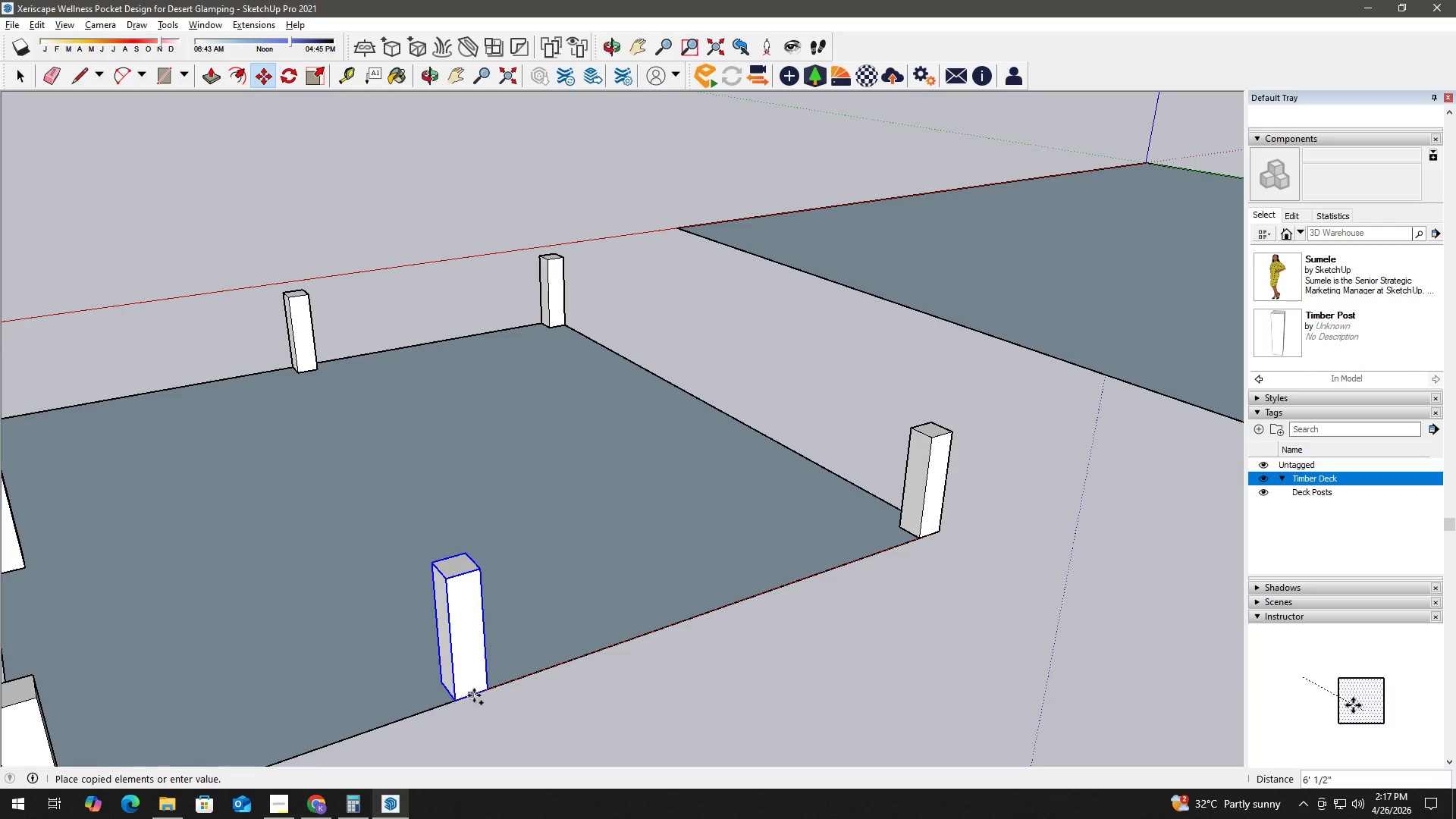 
scroll: coordinate [519, 676], scroll_direction: down, amount: 3.0
 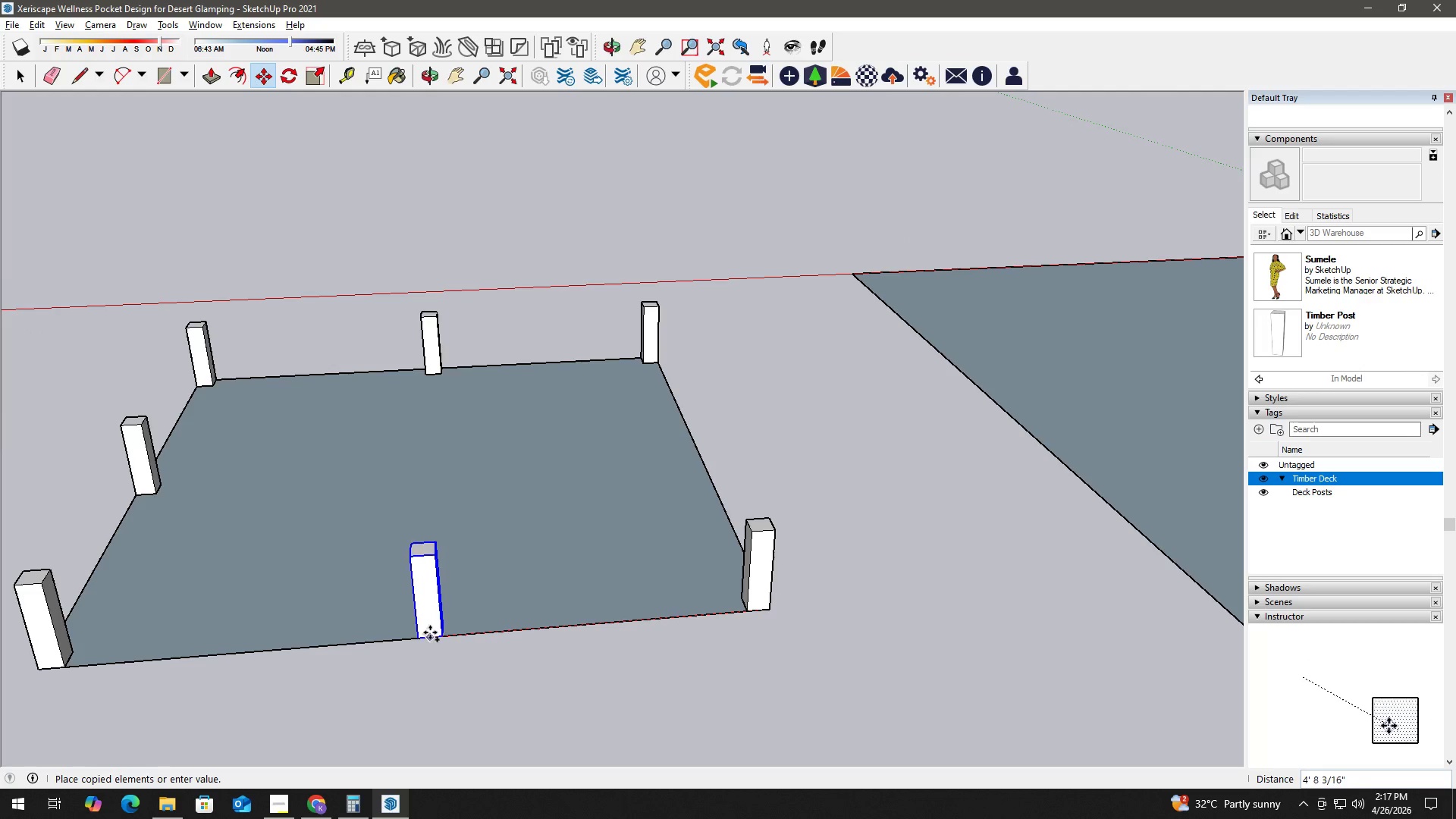 
left_click([417, 634])
 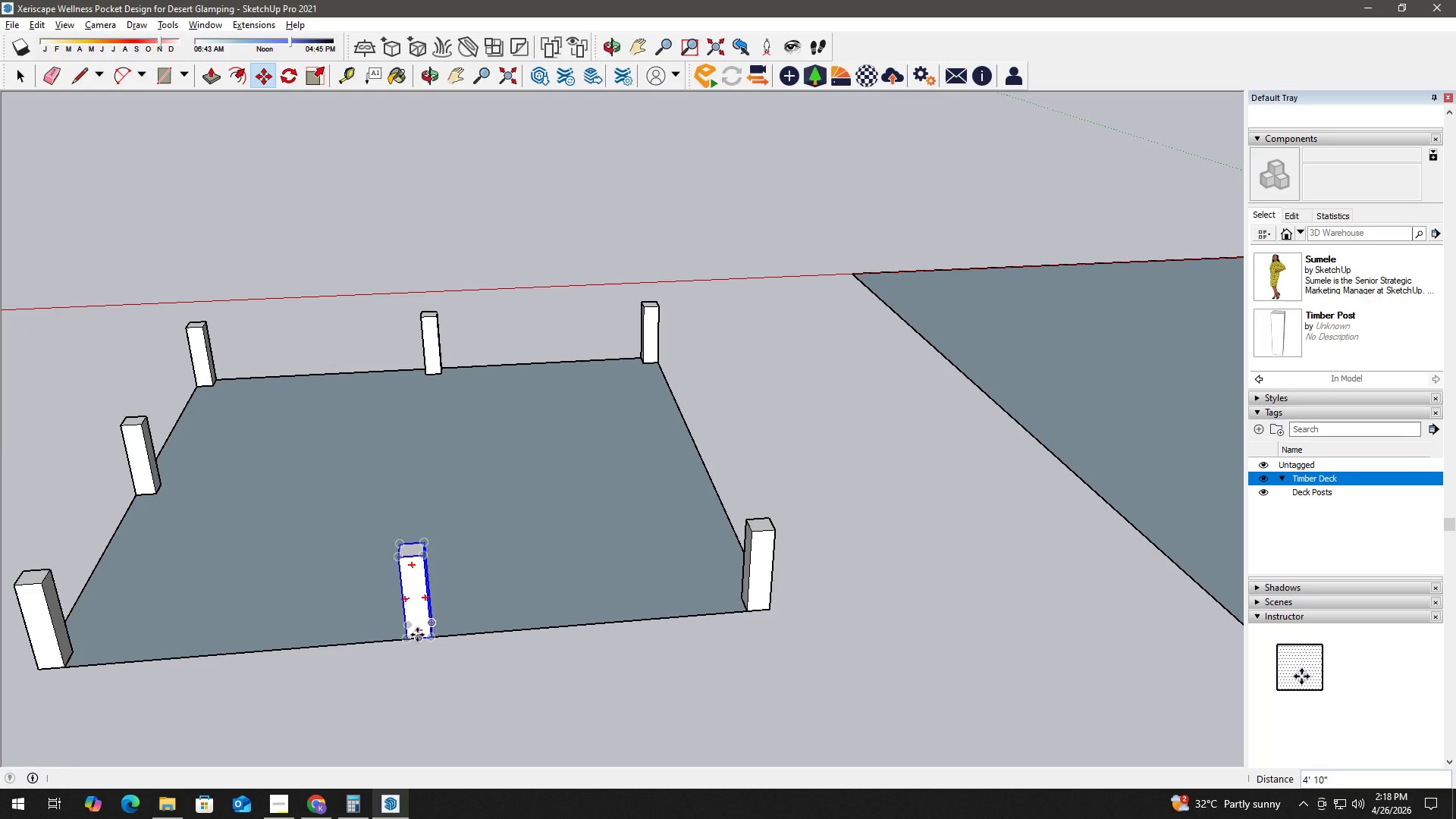 
key(Space)
 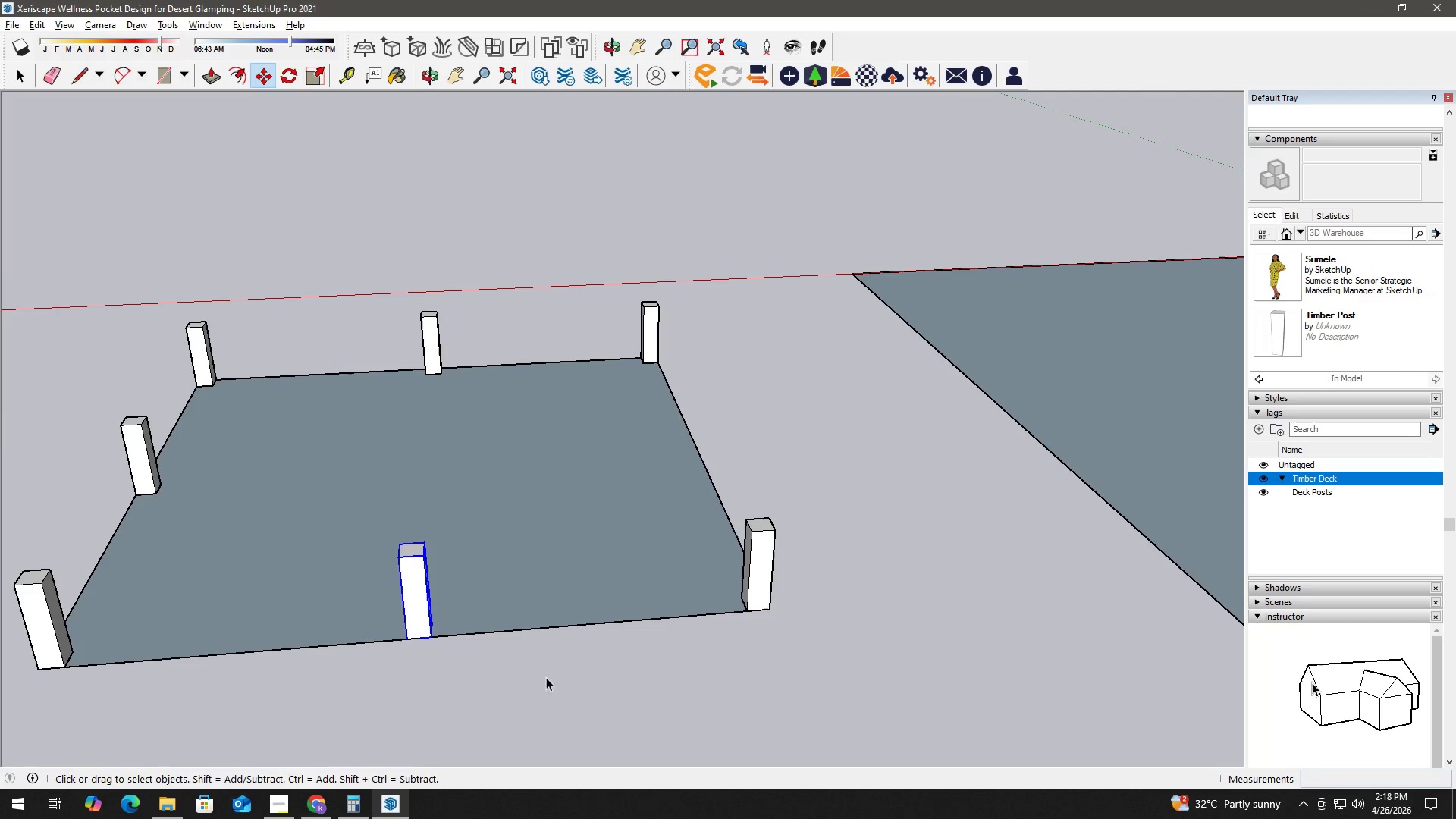 
double_click([546, 677])
 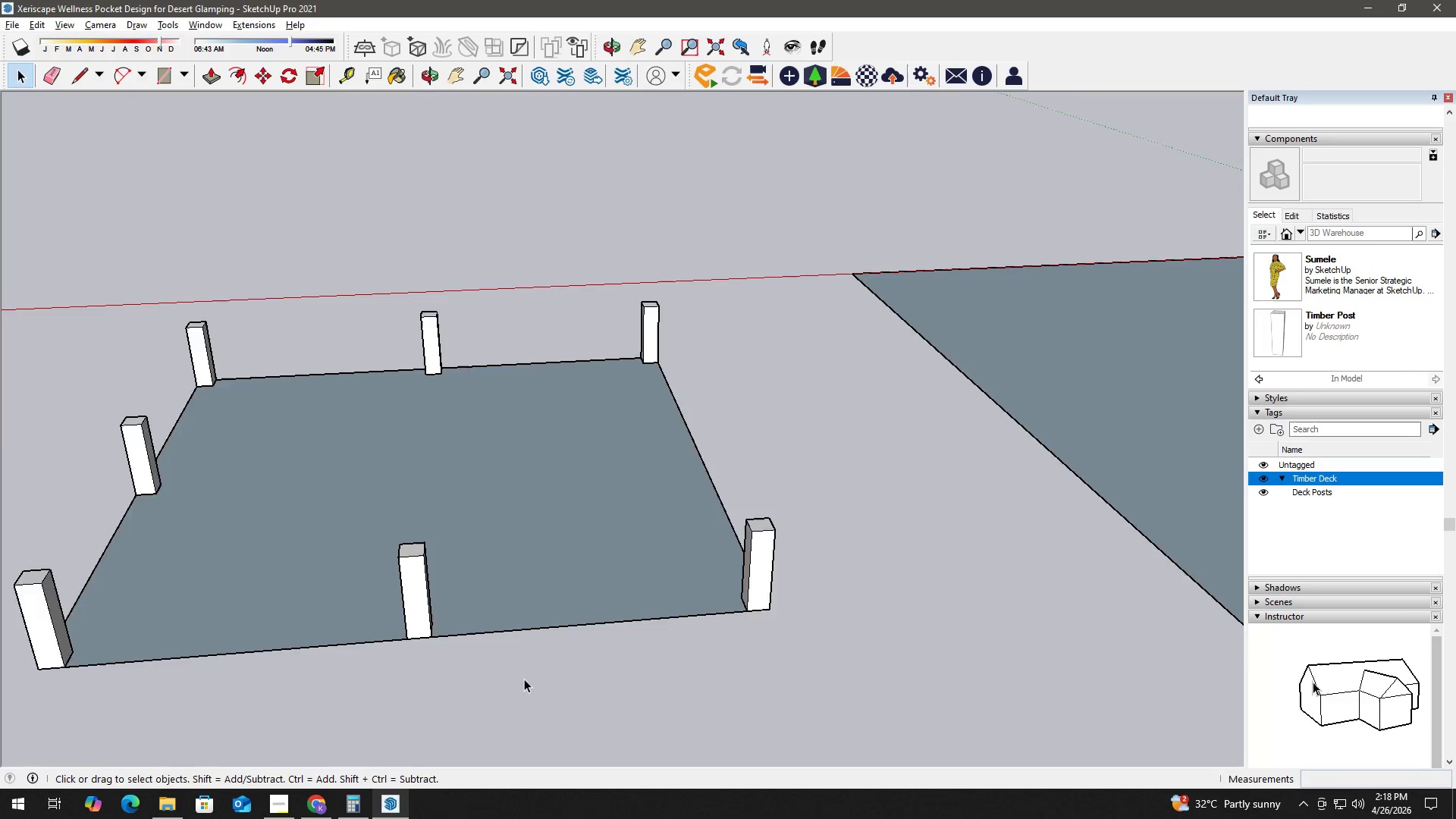 
scroll: coordinate [488, 582], scroll_direction: down, amount: 6.0
 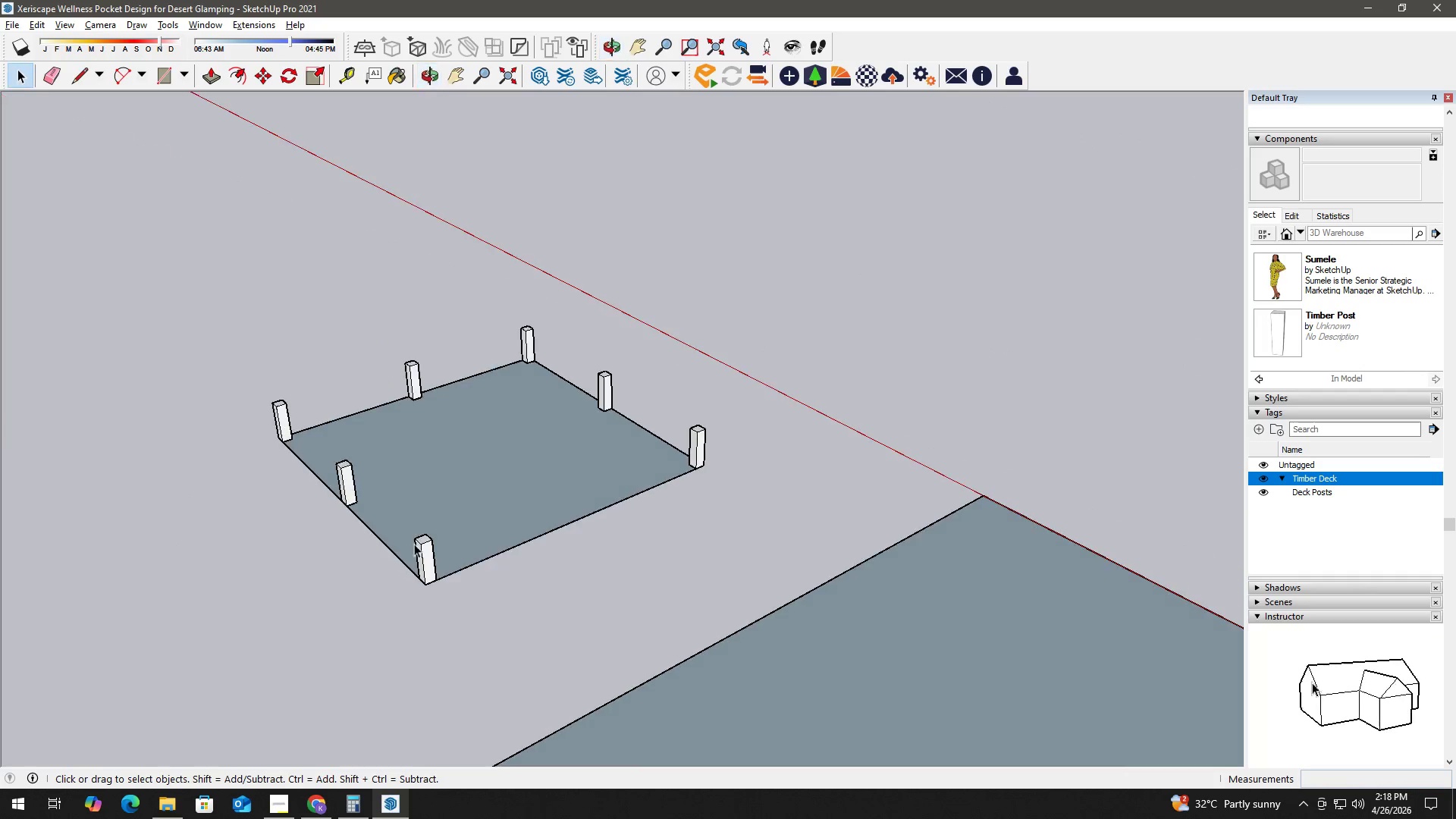 
left_click([433, 571])
 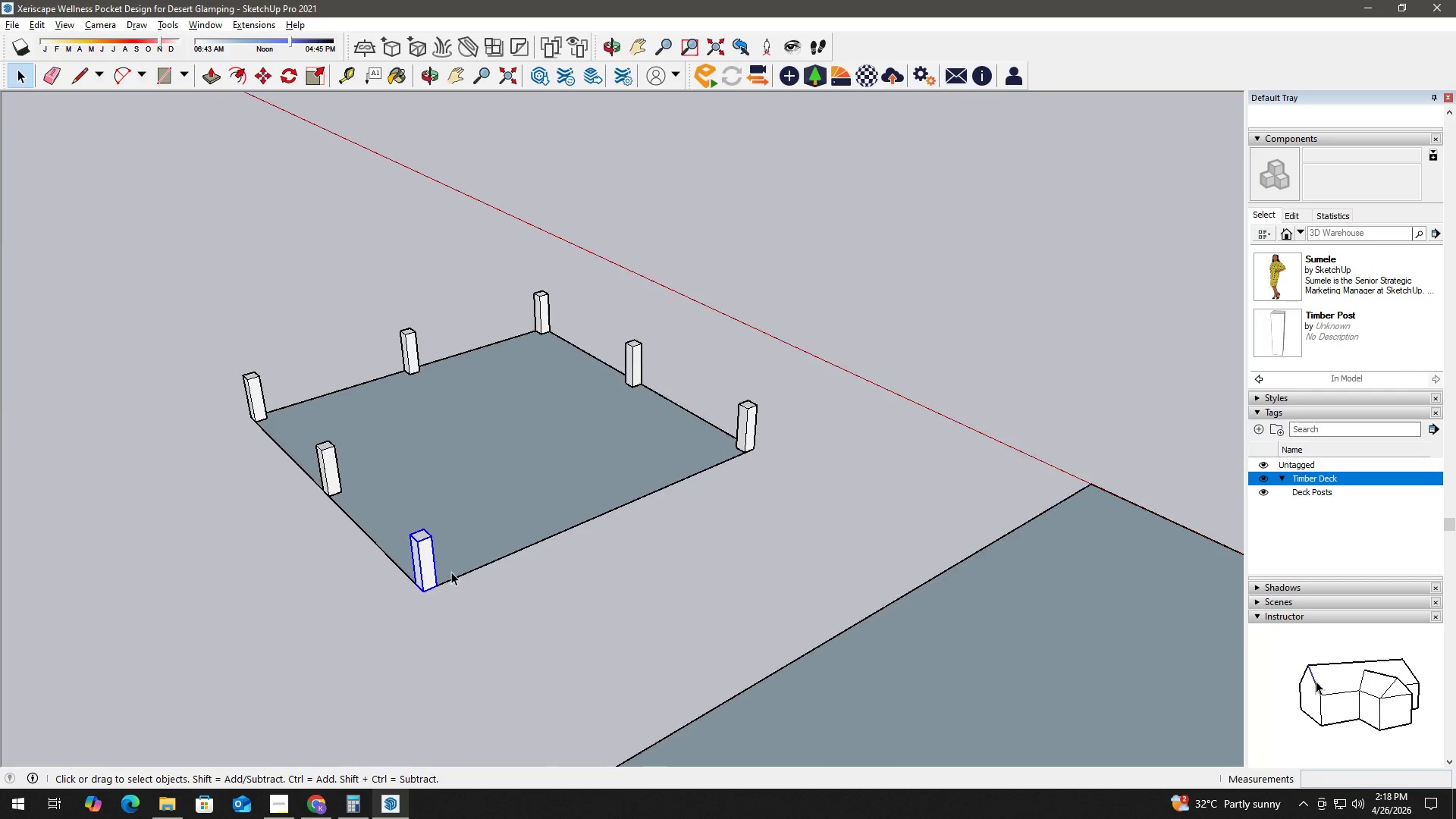 
scroll: coordinate [451, 572], scroll_direction: up, amount: 5.0
 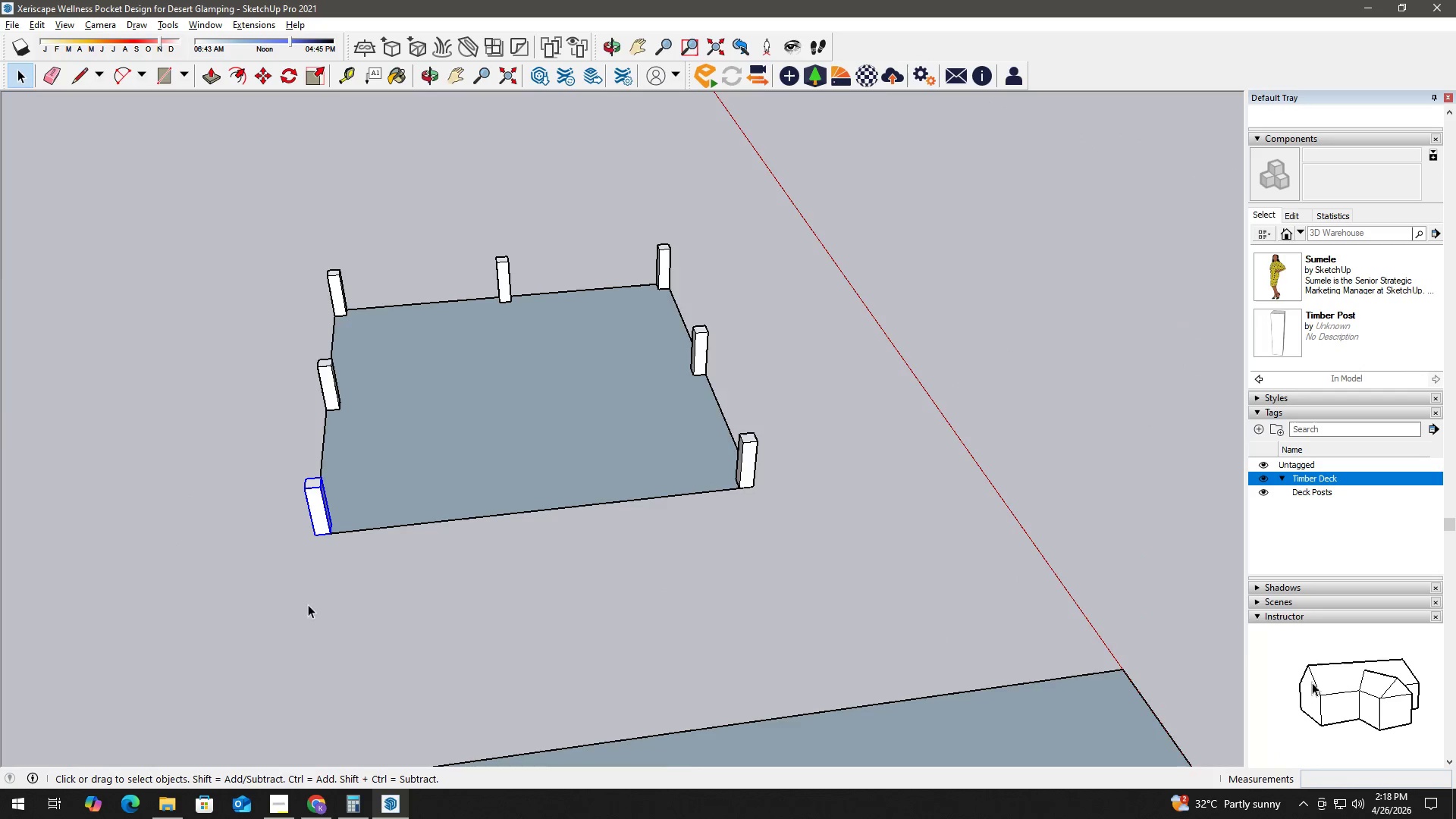 
key(M)
 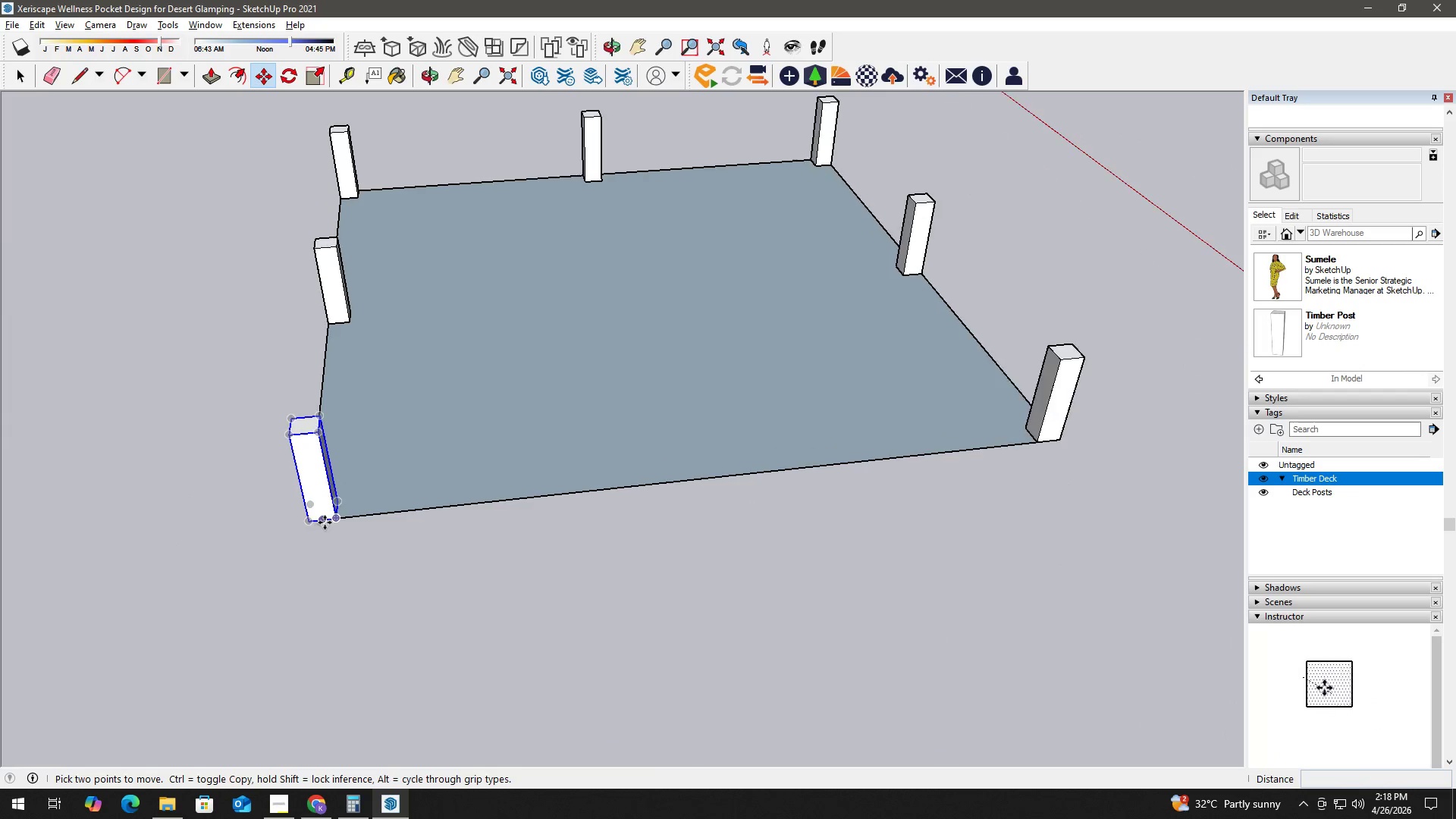 
left_click([325, 522])
 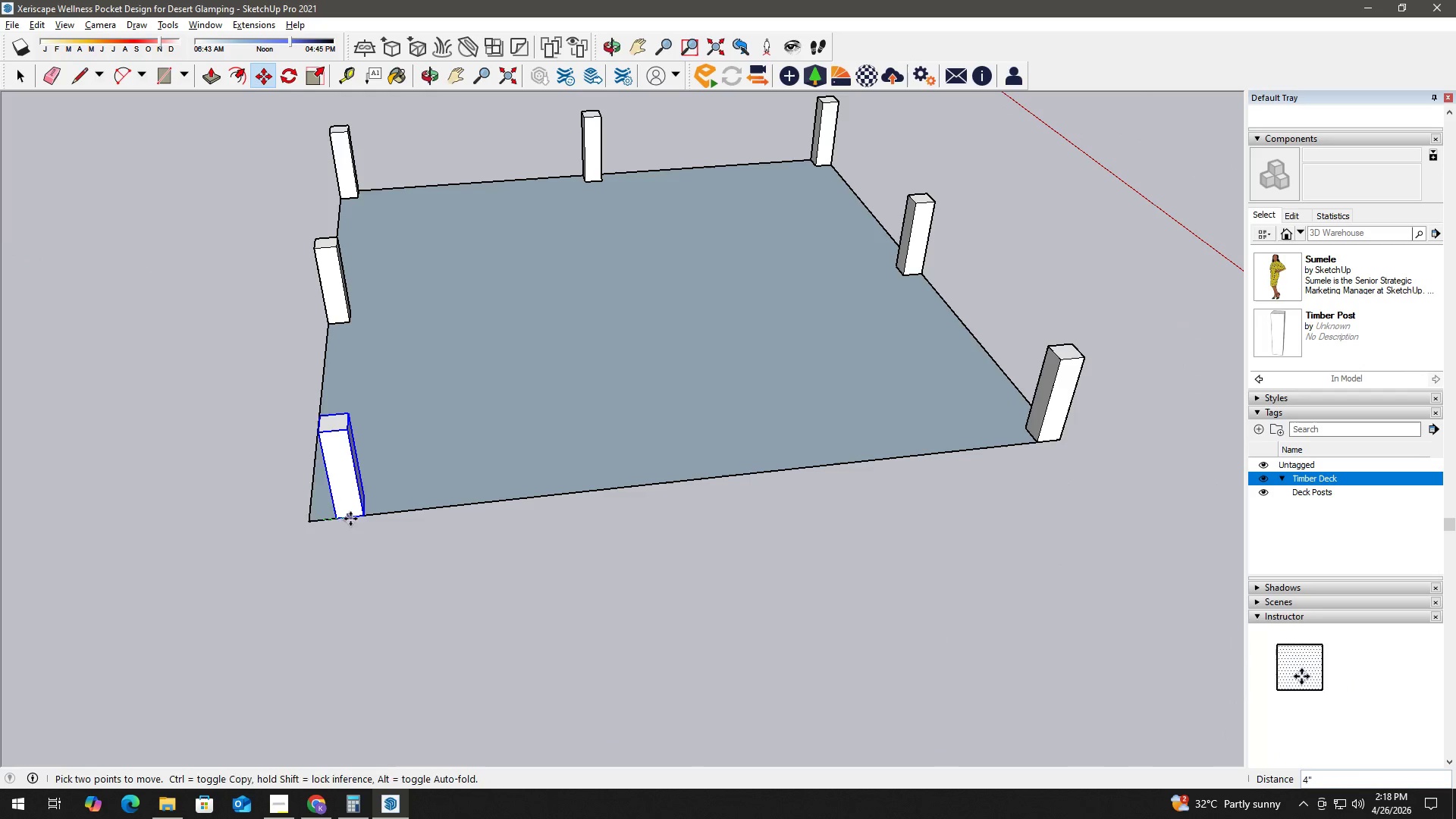 
scroll: coordinate [325, 523], scroll_direction: up, amount: 7.0
 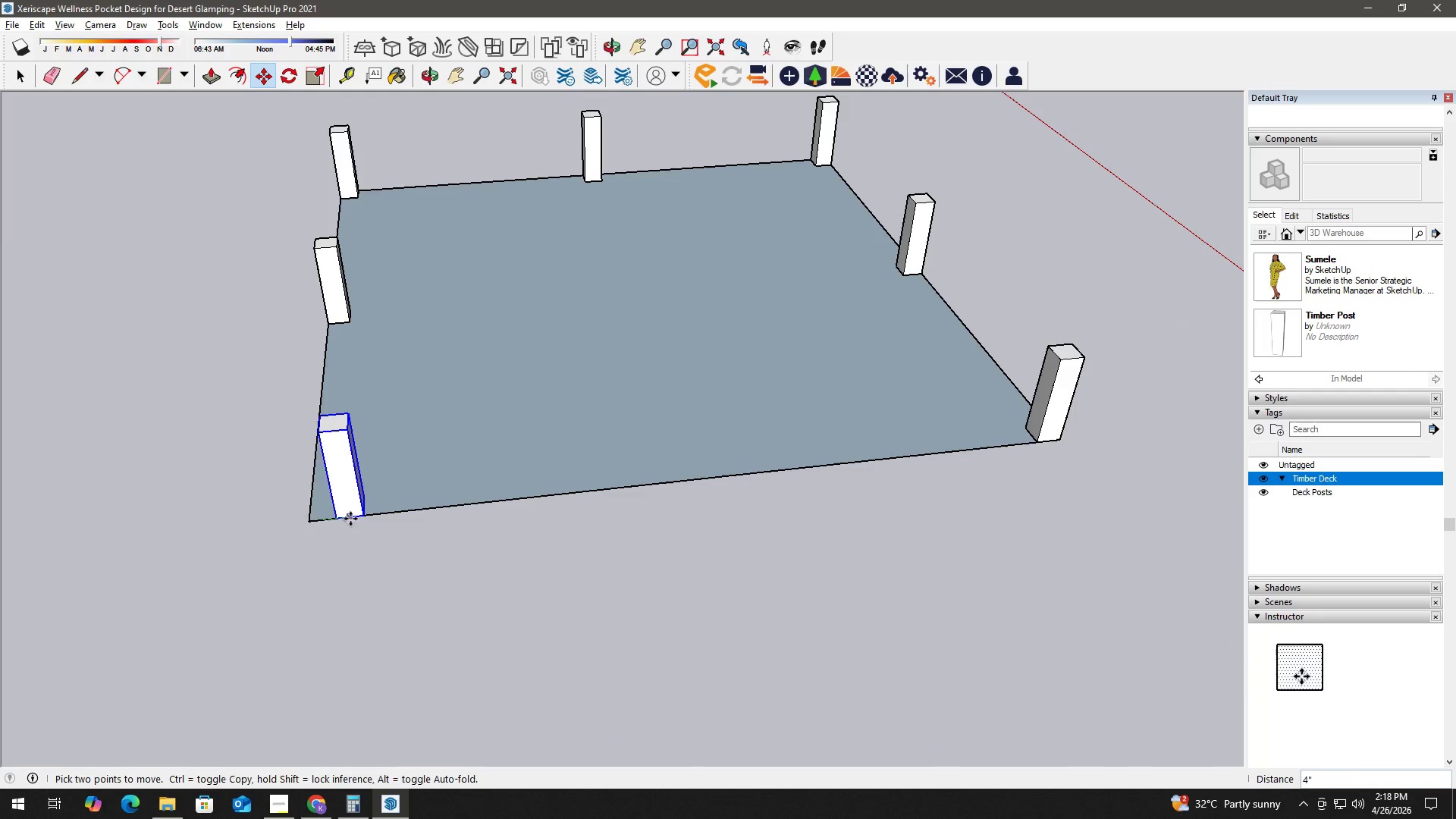 
key(Control+ControlLeft)
 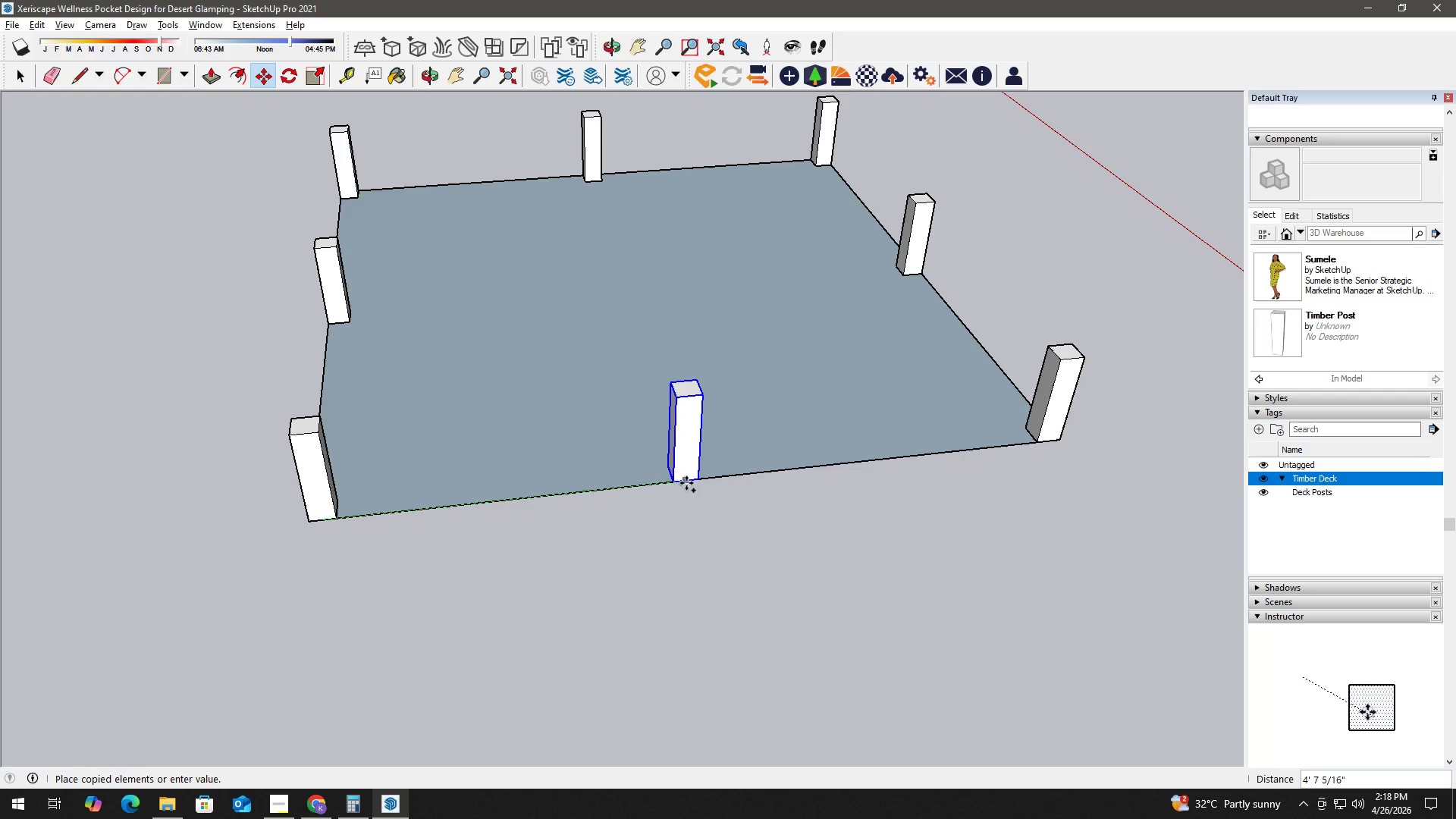 
left_click([708, 481])
 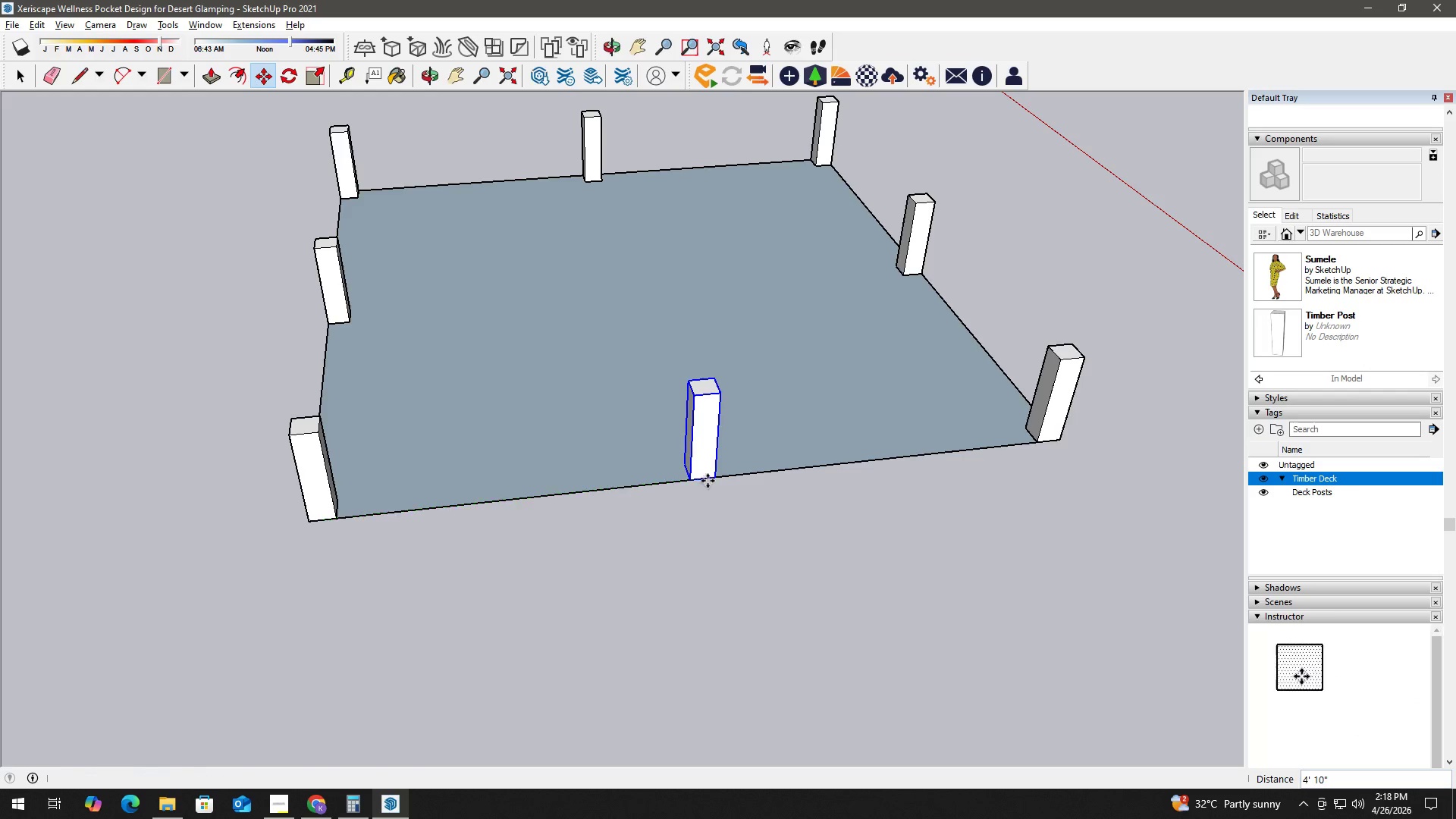 
key(Space)
 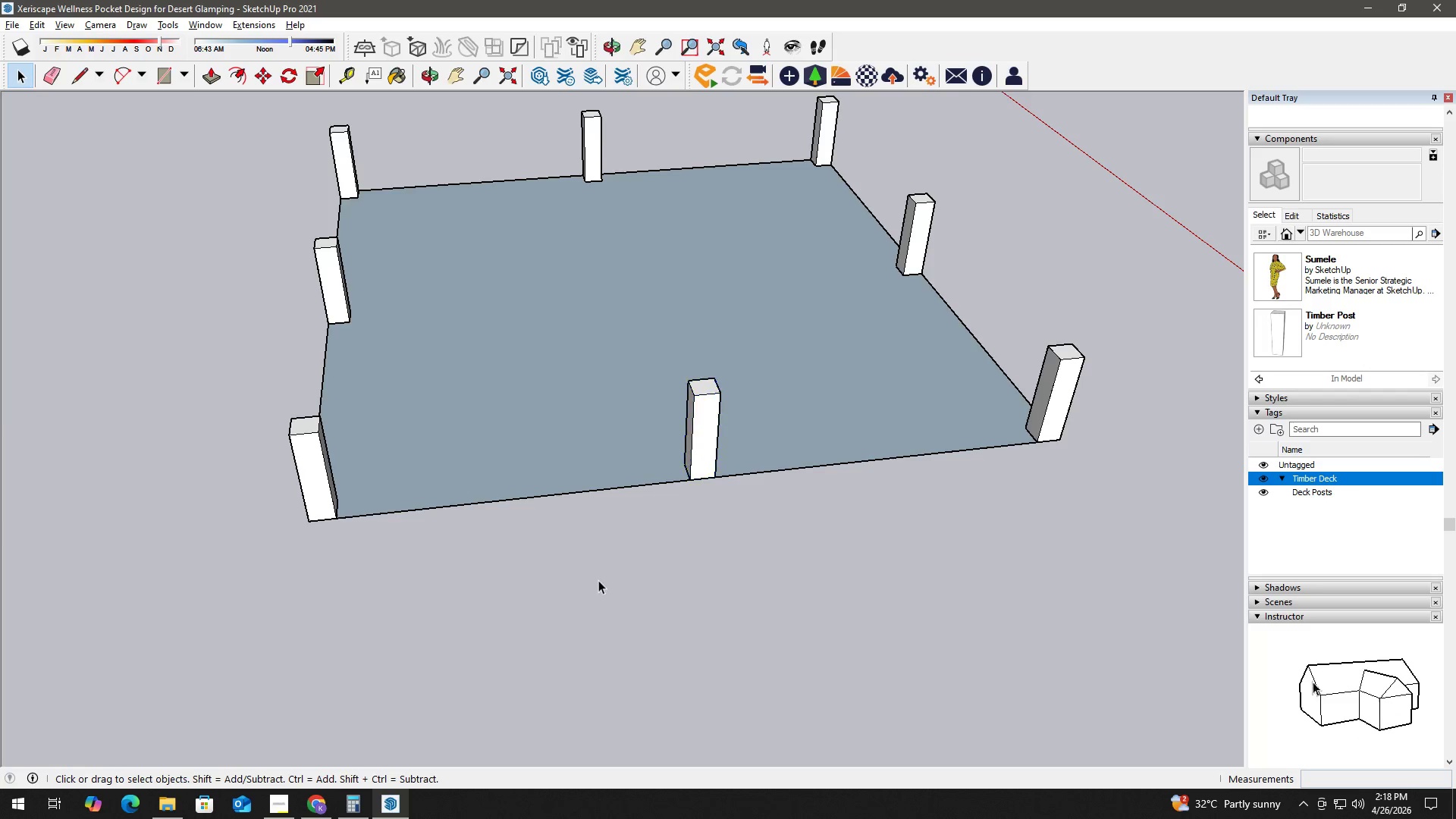 
scroll: coordinate [725, 516], scroll_direction: down, amount: 5.0
 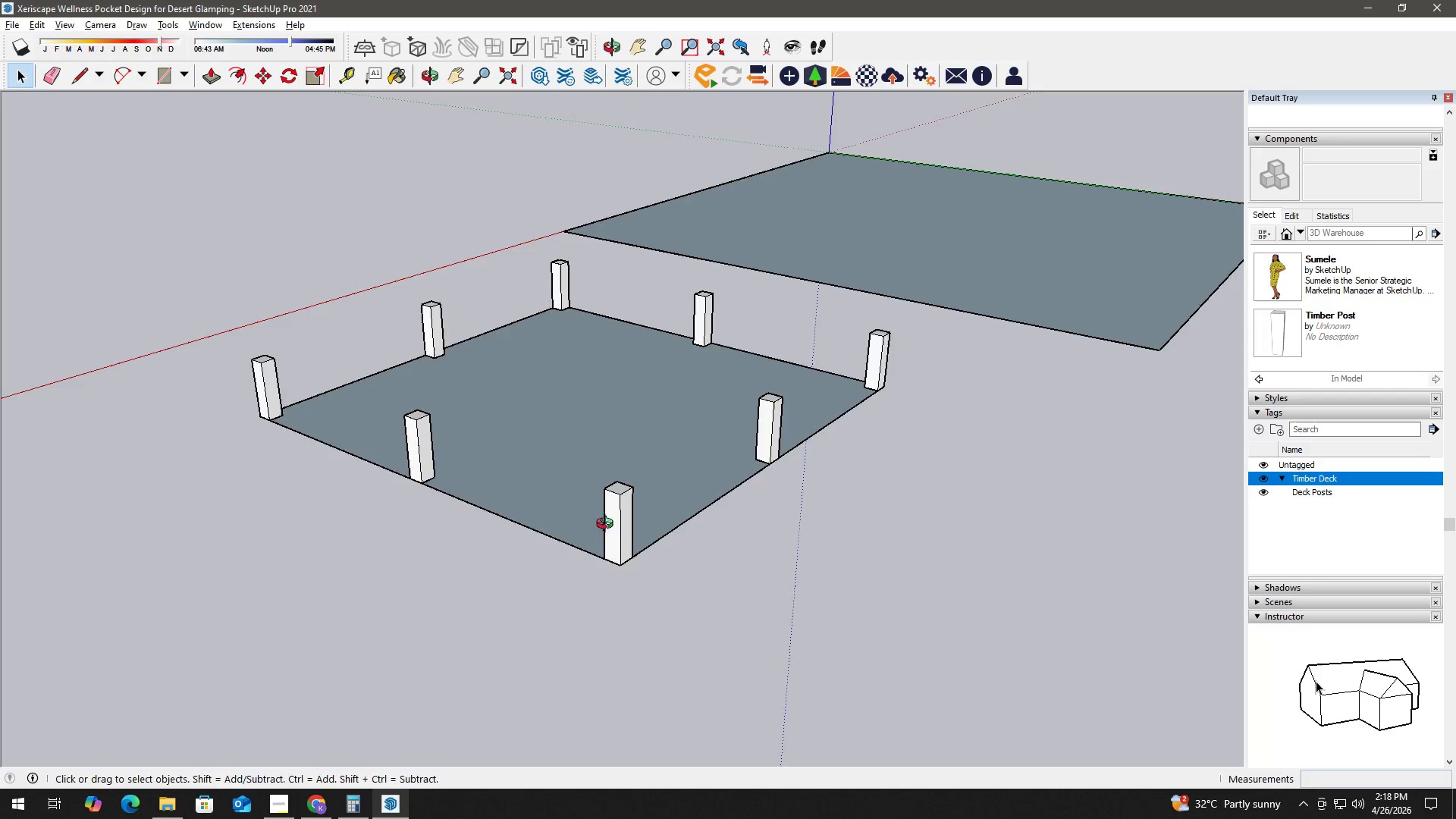 
scroll: coordinate [790, 394], scroll_direction: up, amount: 3.0
 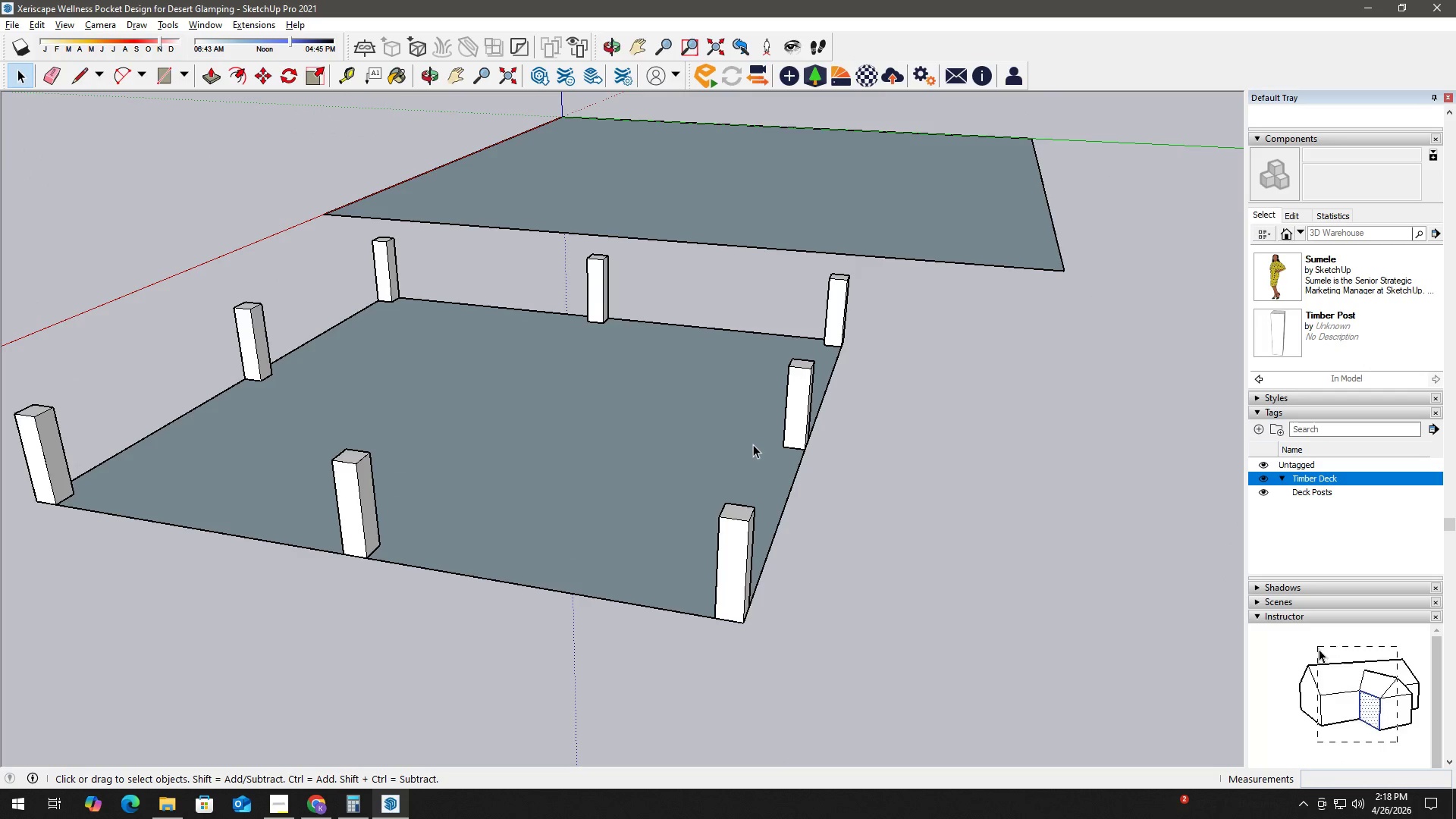 
wait(8.15)
 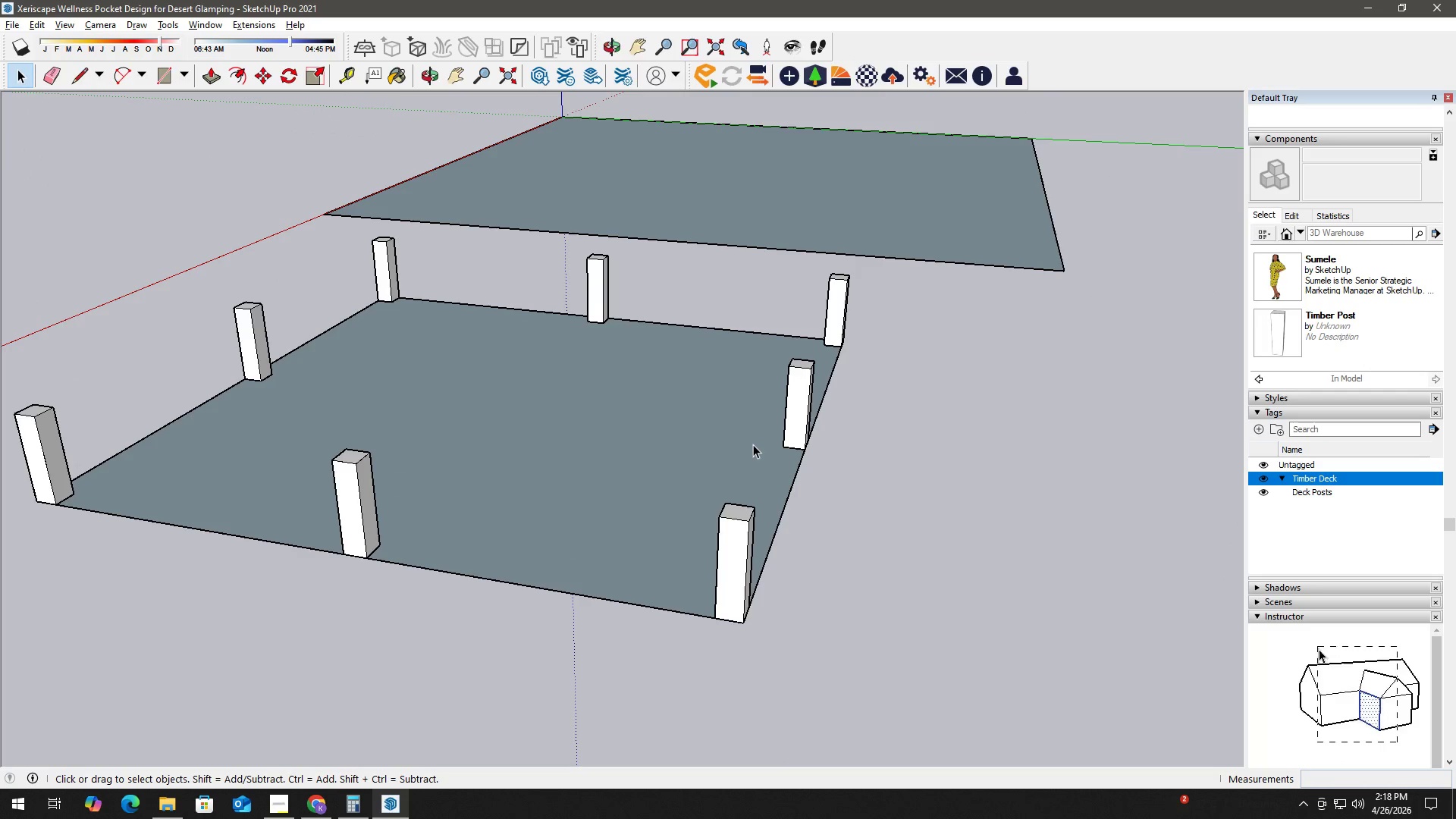 
scroll: coordinate [840, 374], scroll_direction: up, amount: 6.0
 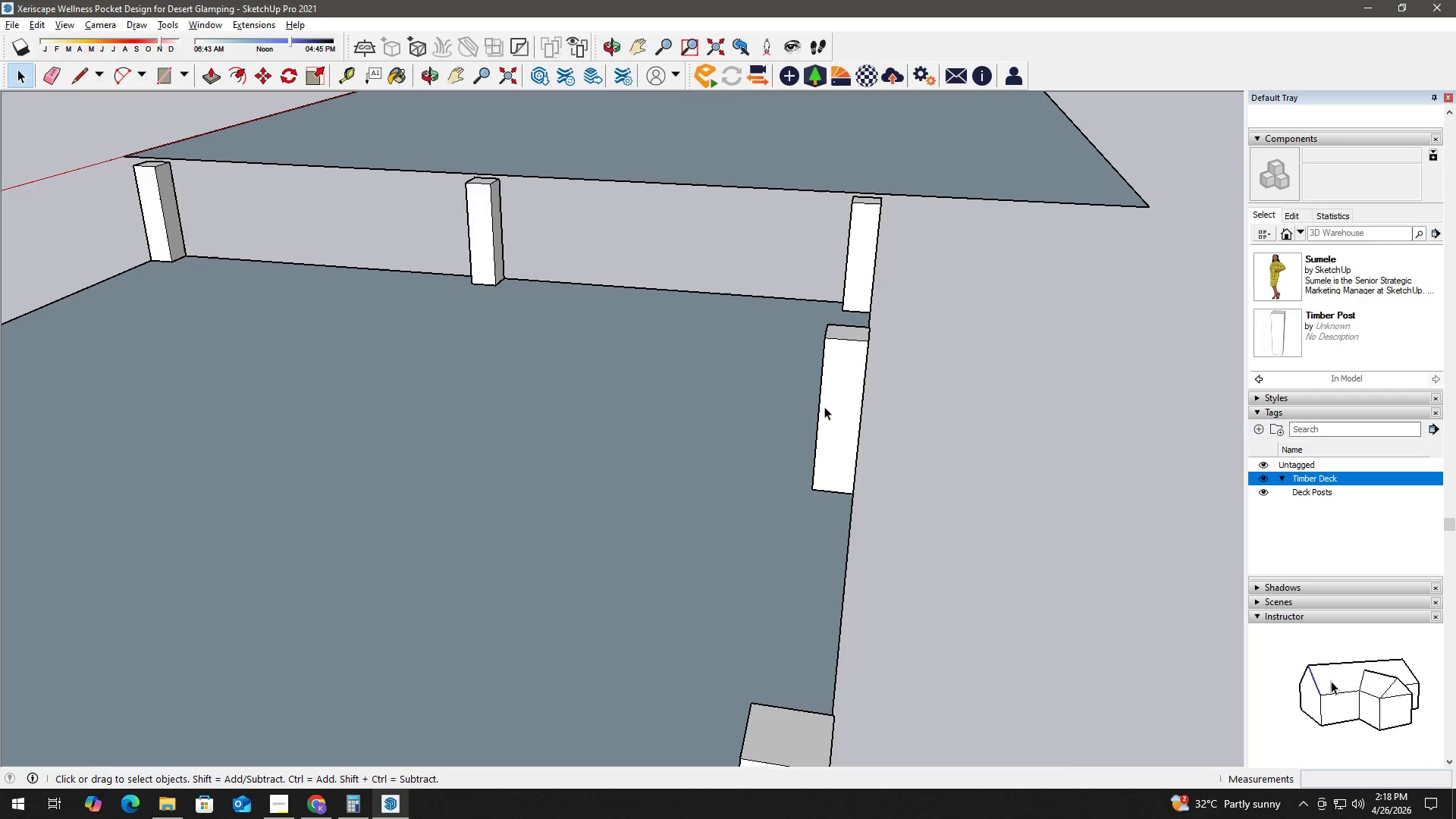 
wait(10.3)
 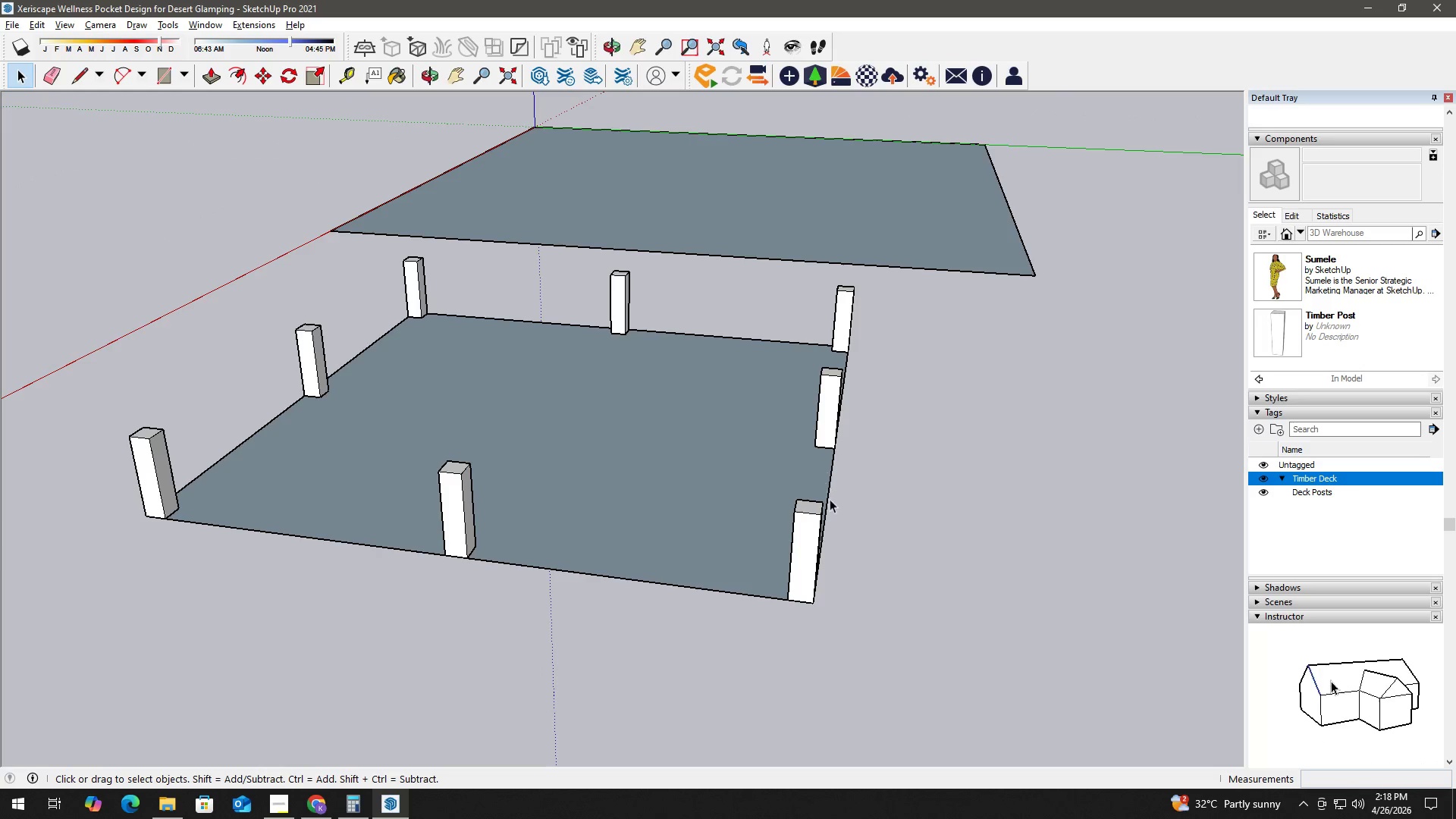 
key(R)
 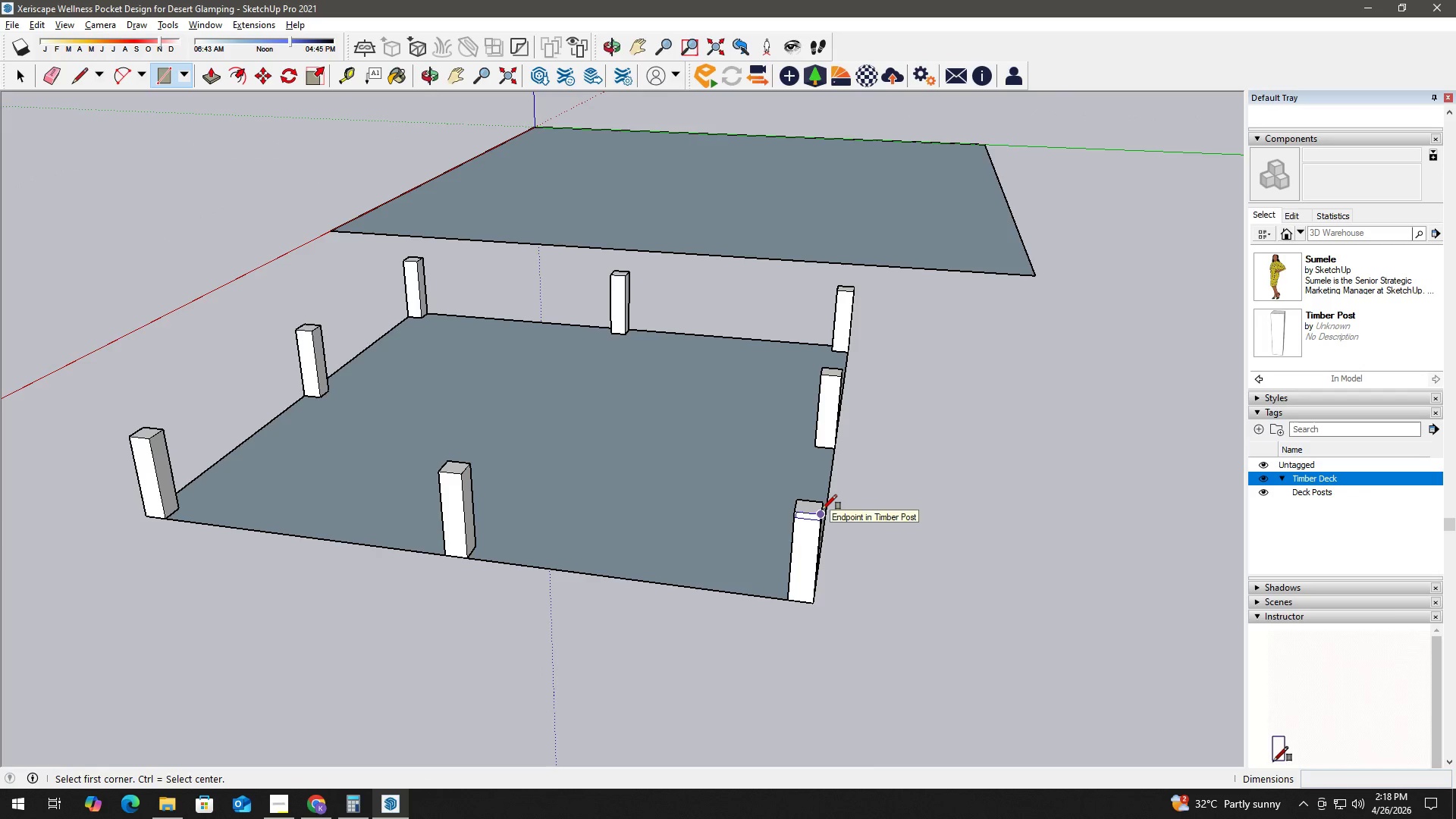 
scroll: coordinate [822, 441], scroll_direction: down, amount: 7.0
 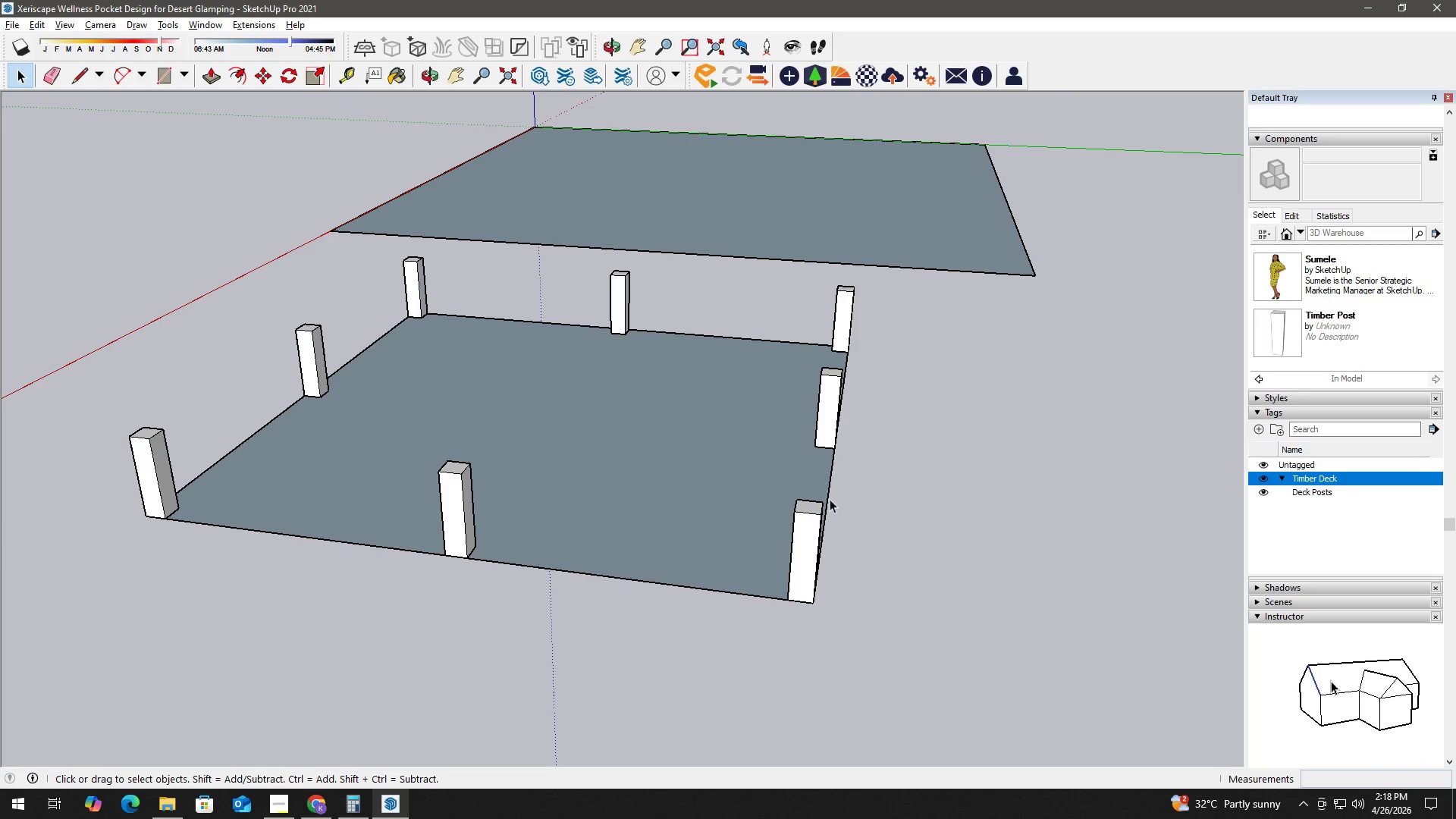 
left_click([822, 510])
 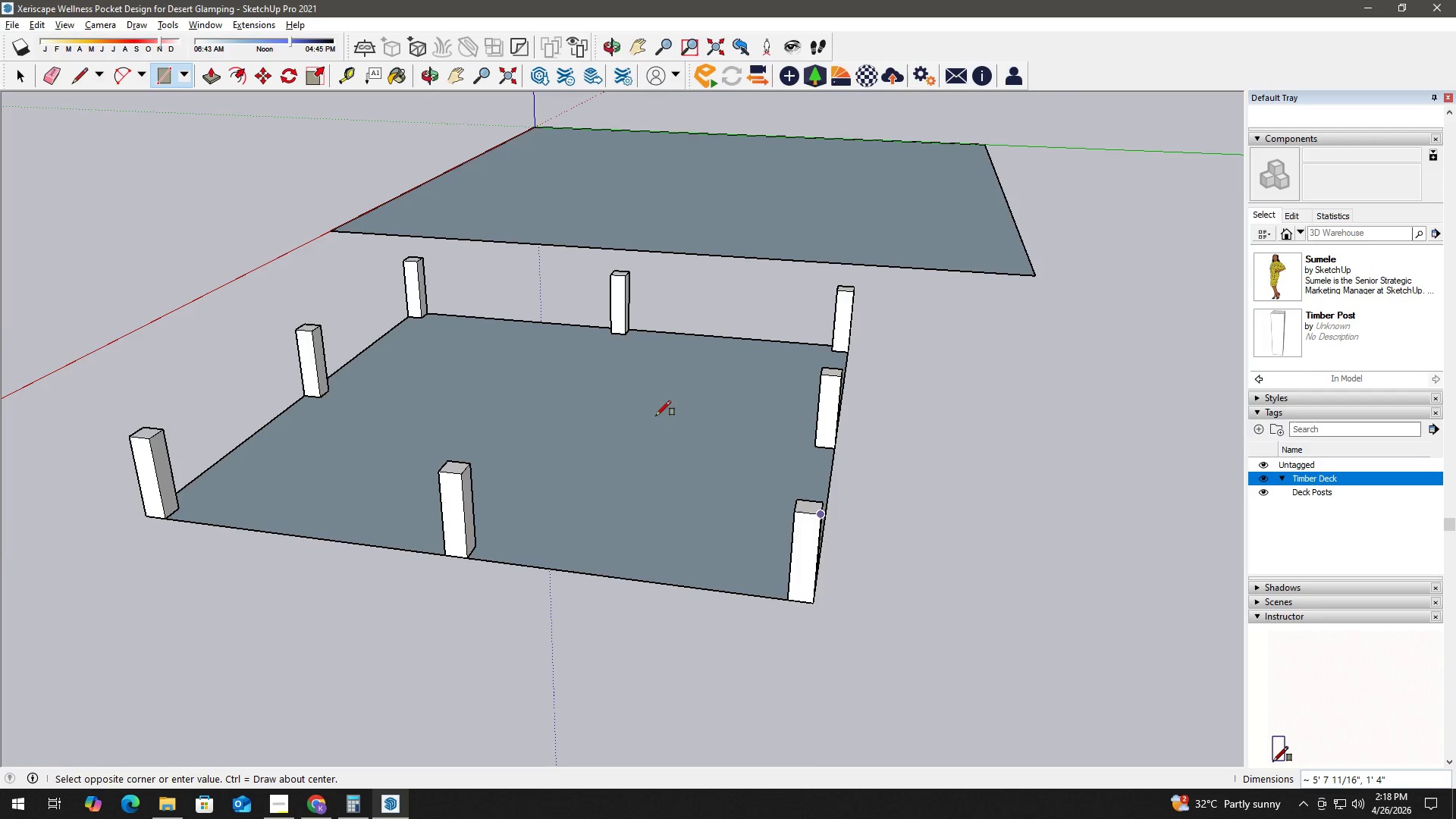 
scroll: coordinate [375, 255], scroll_direction: up, amount: 6.0
 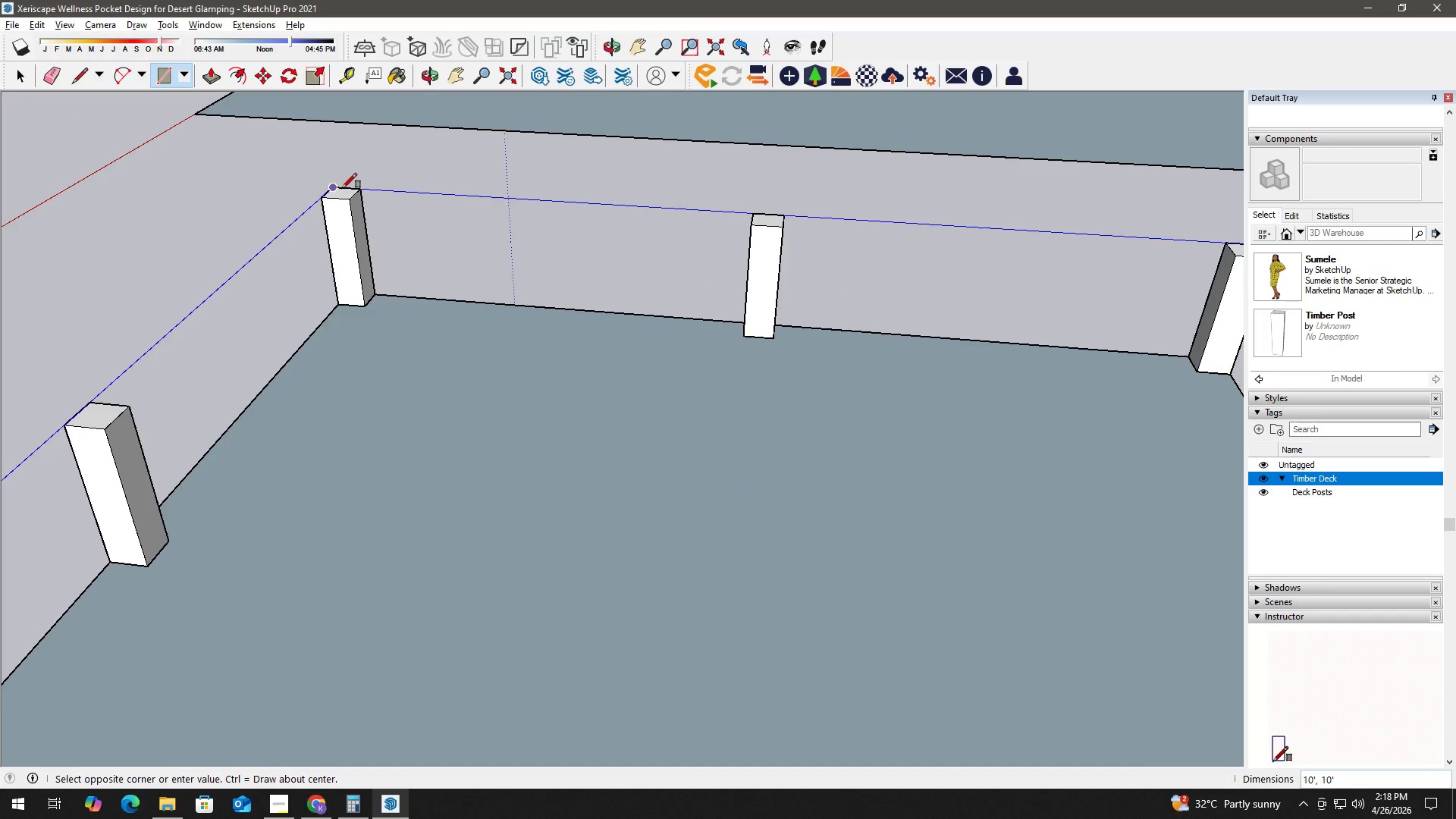 
key(Space)
 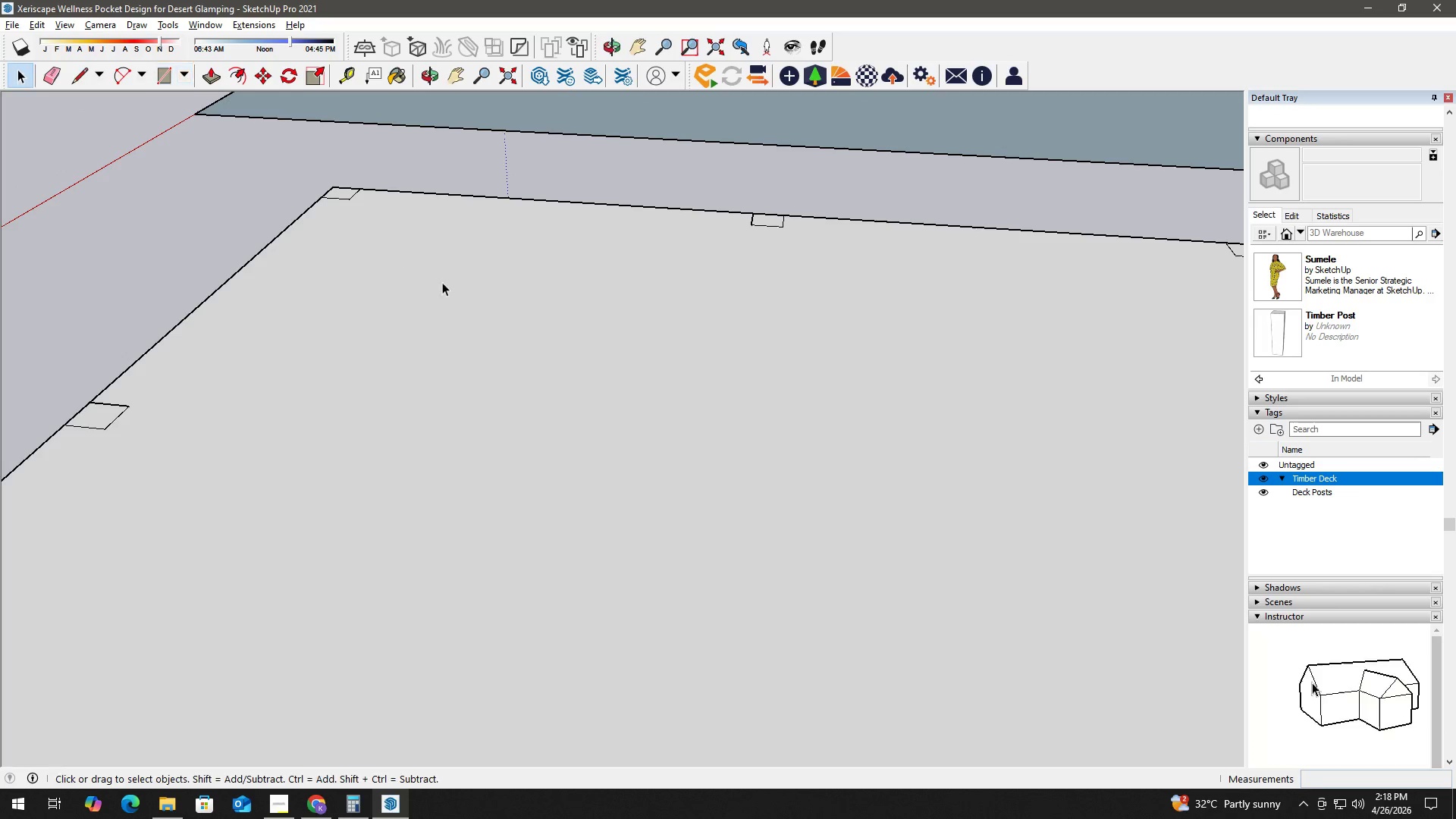 
double_click([442, 282])
 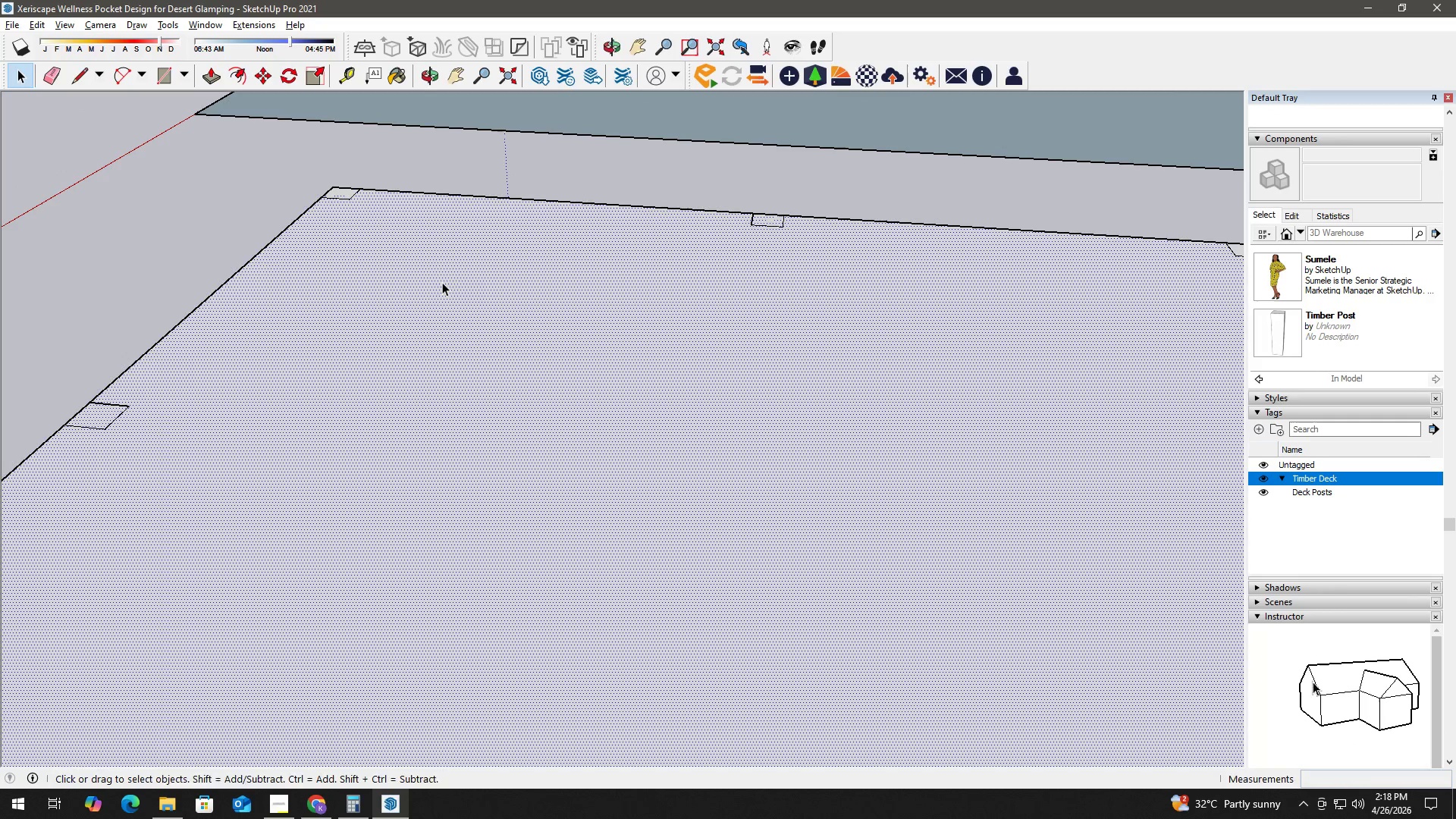 
key(F)
 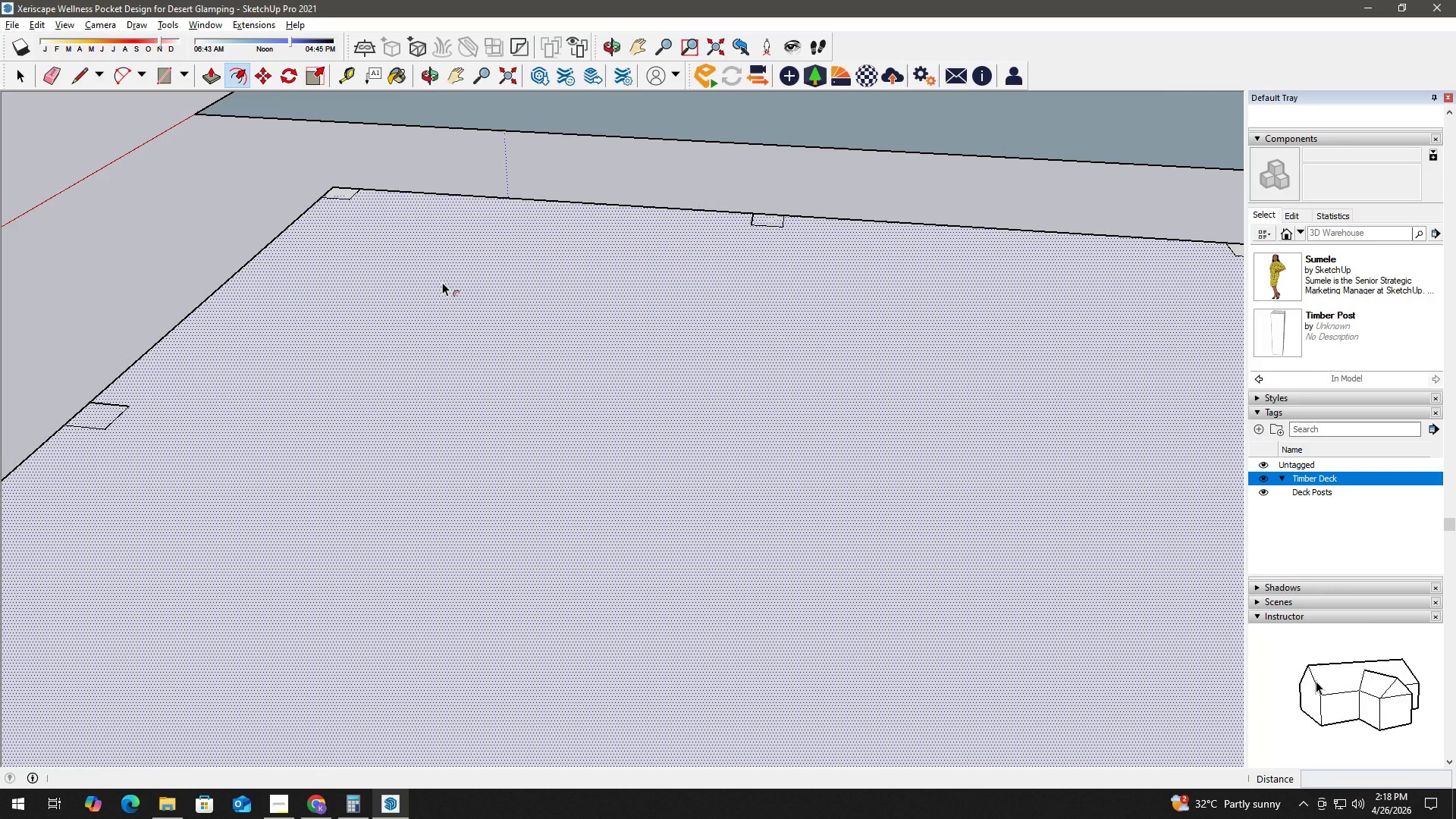 
left_click([442, 282])
 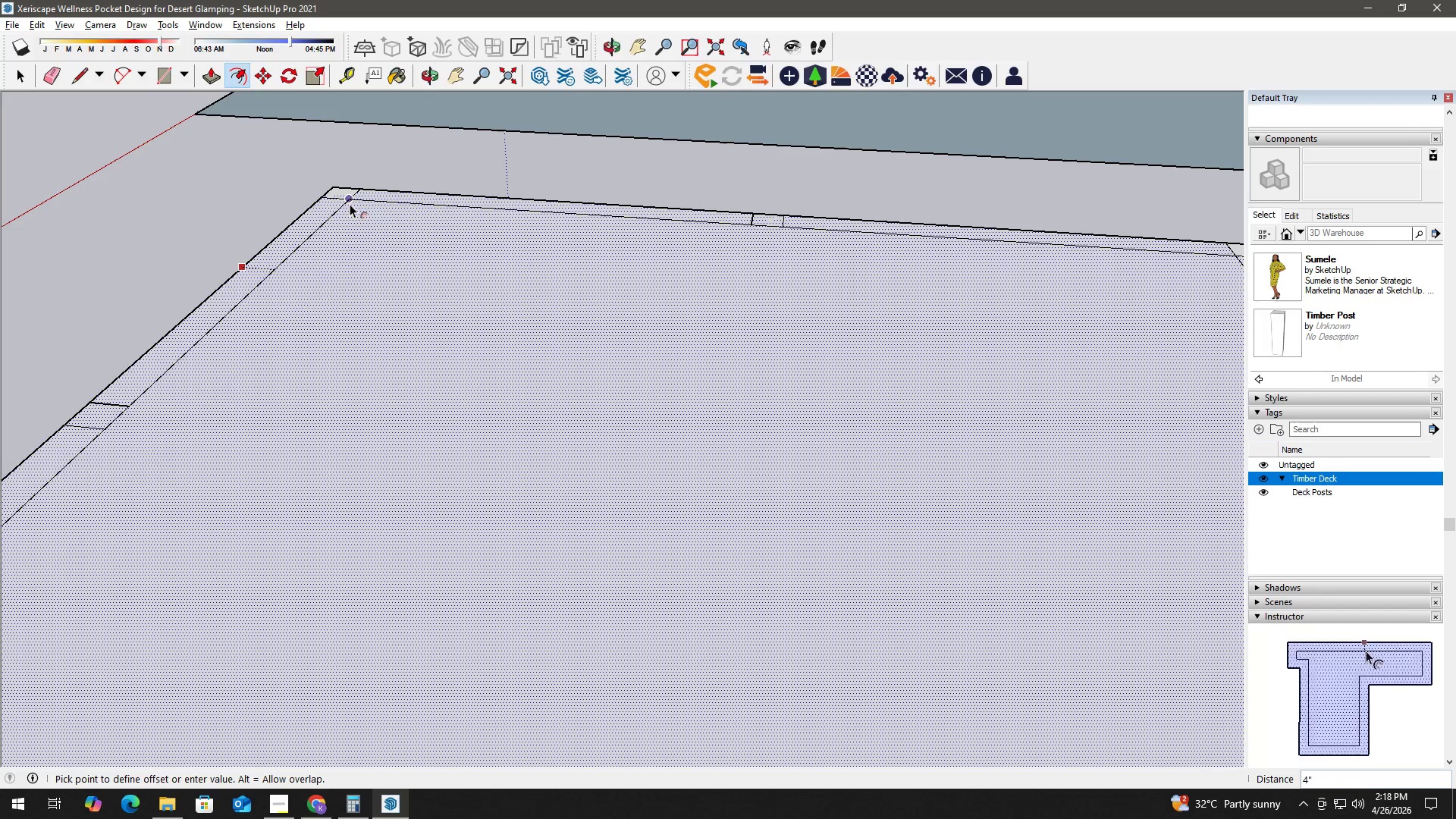 
left_click([350, 204])
 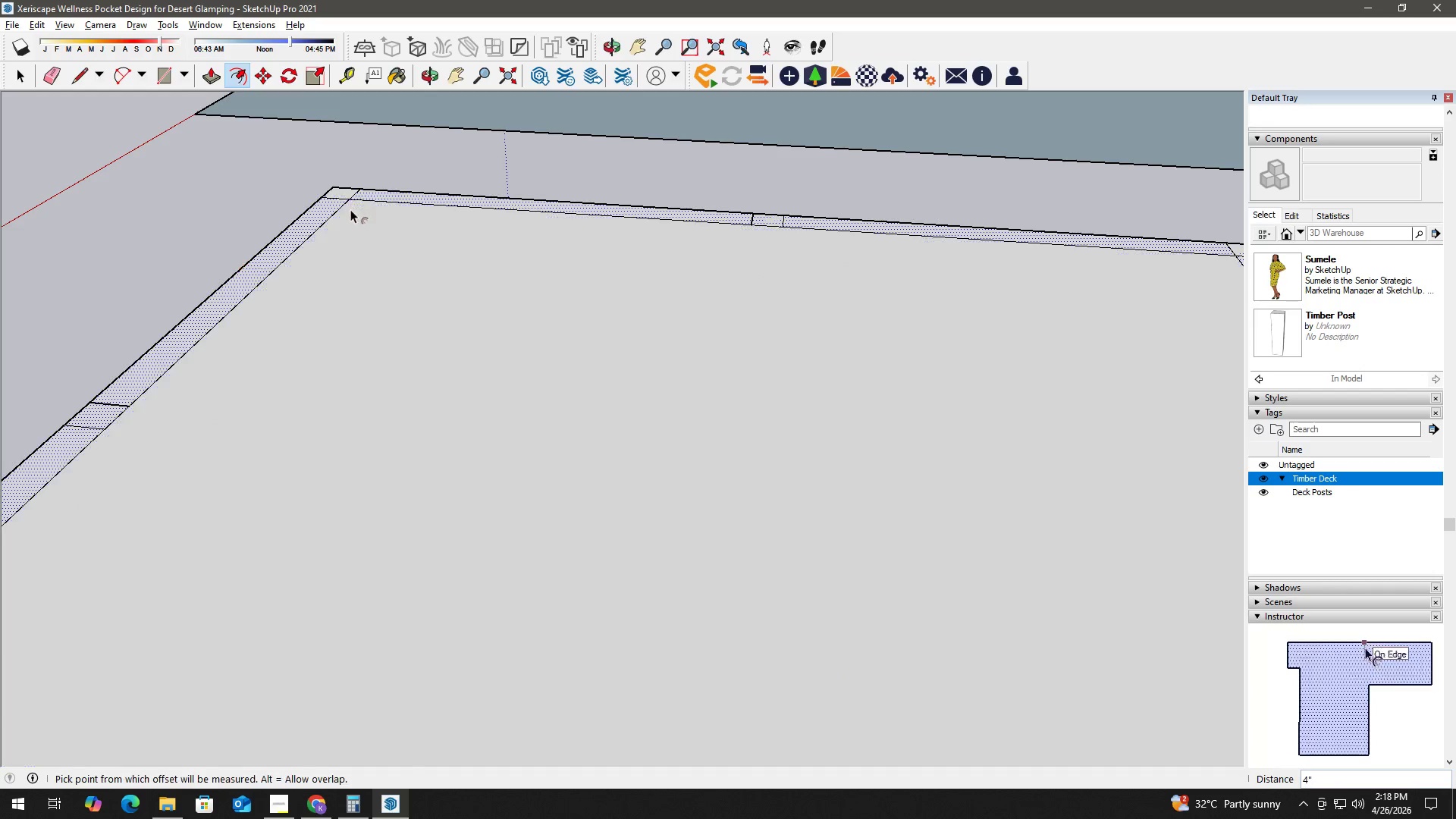 
key(Space)
 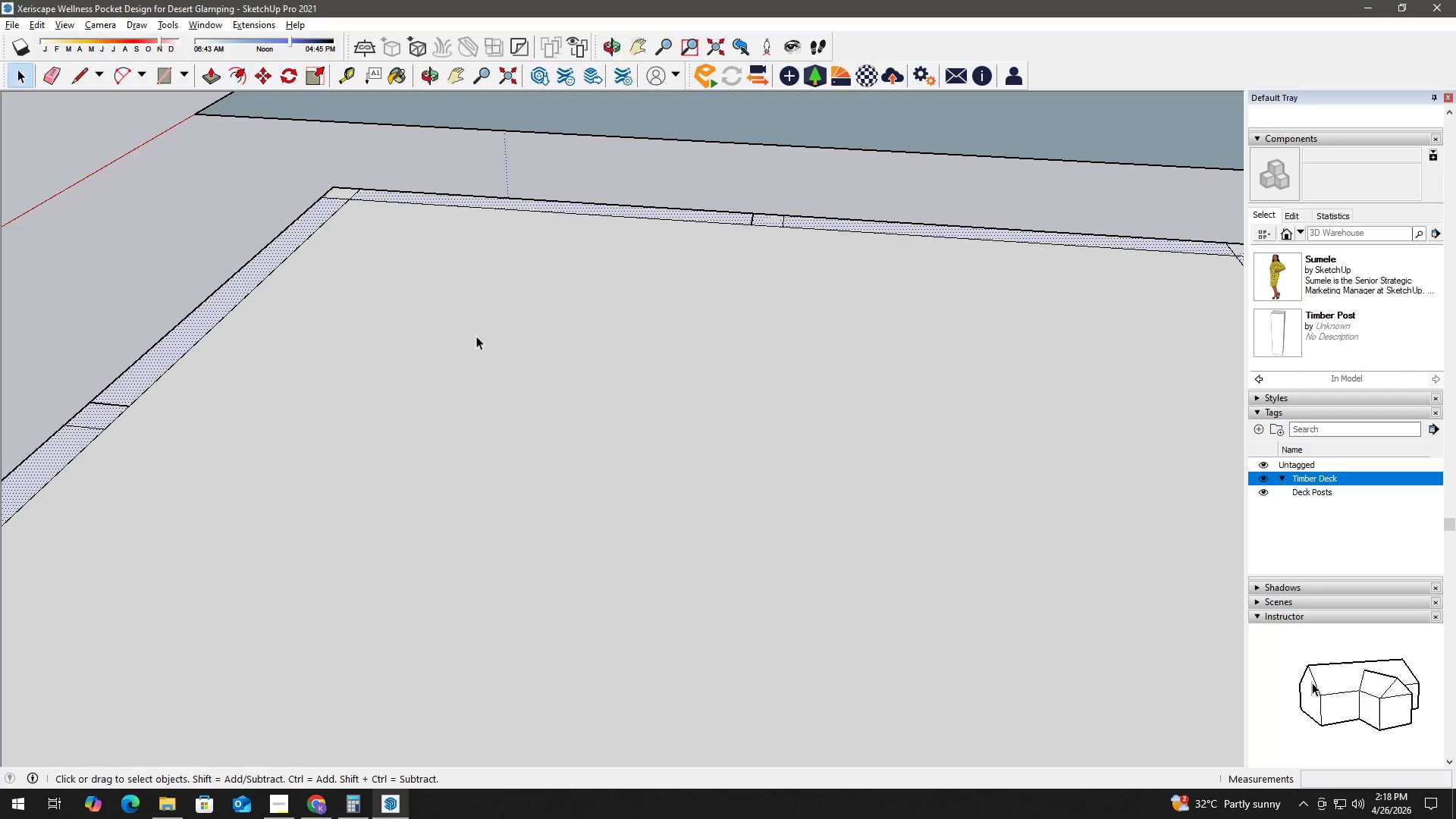 
double_click([476, 336])
 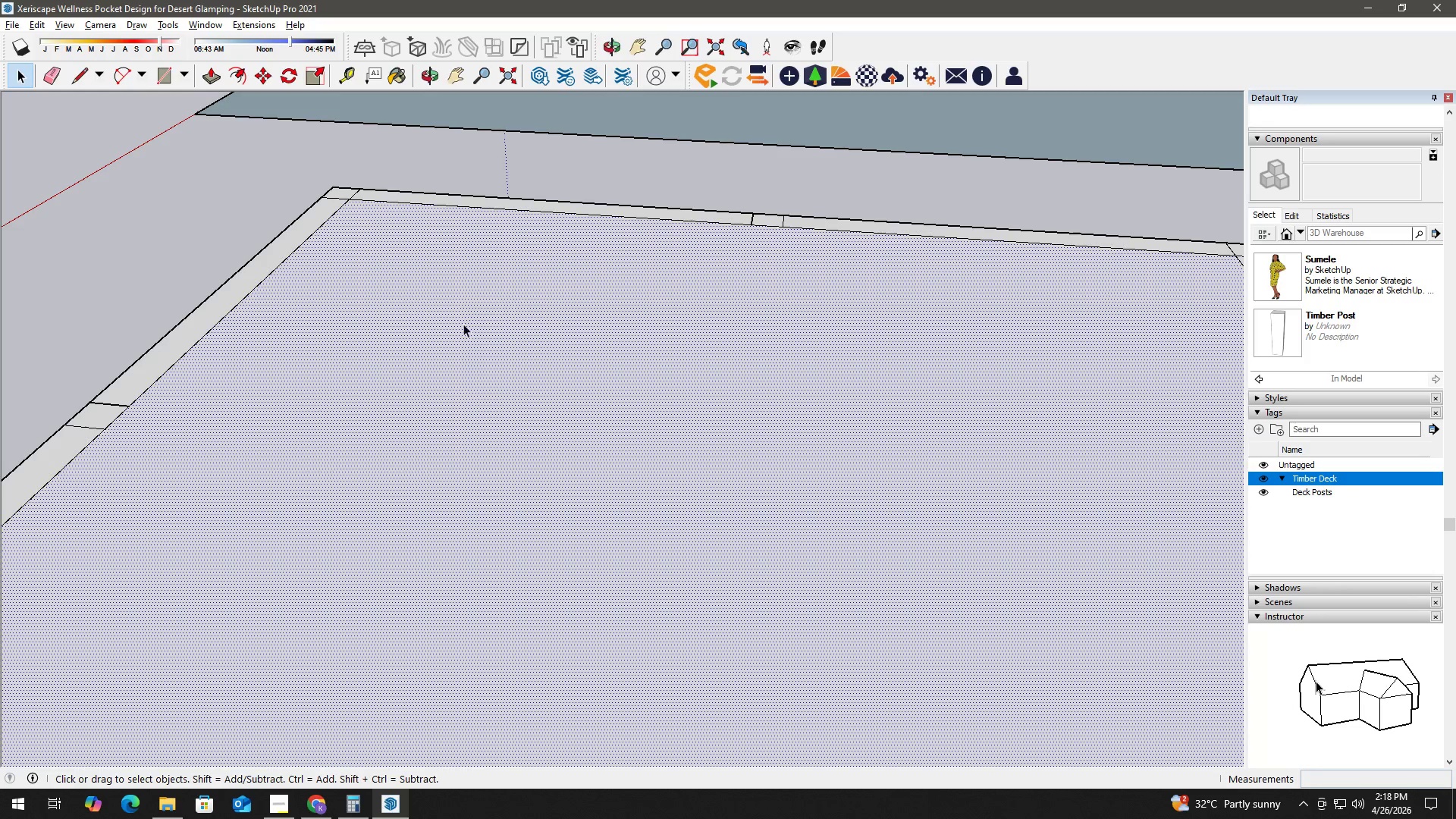 
key(Delete)
 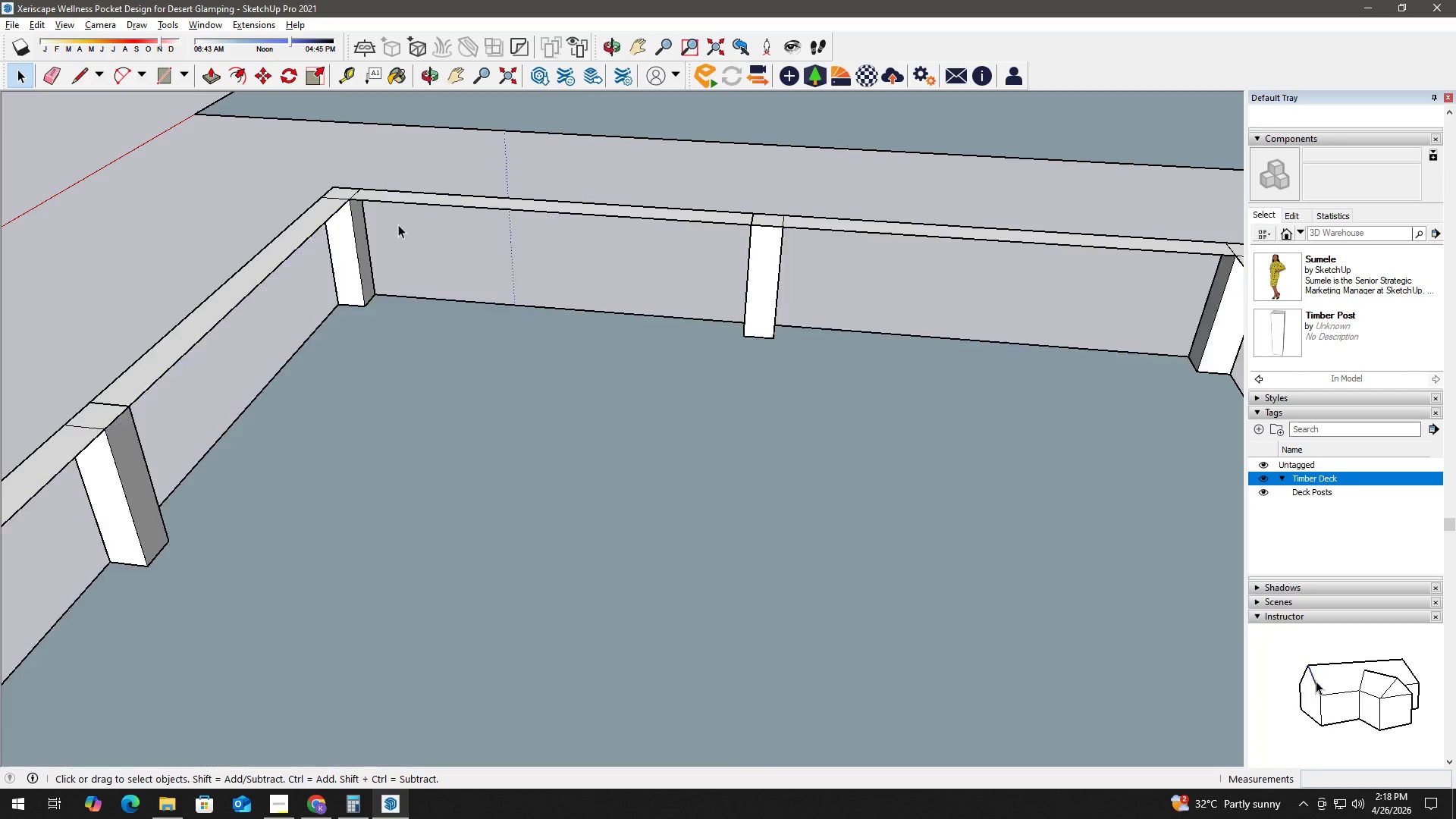 
left_click([404, 189])
 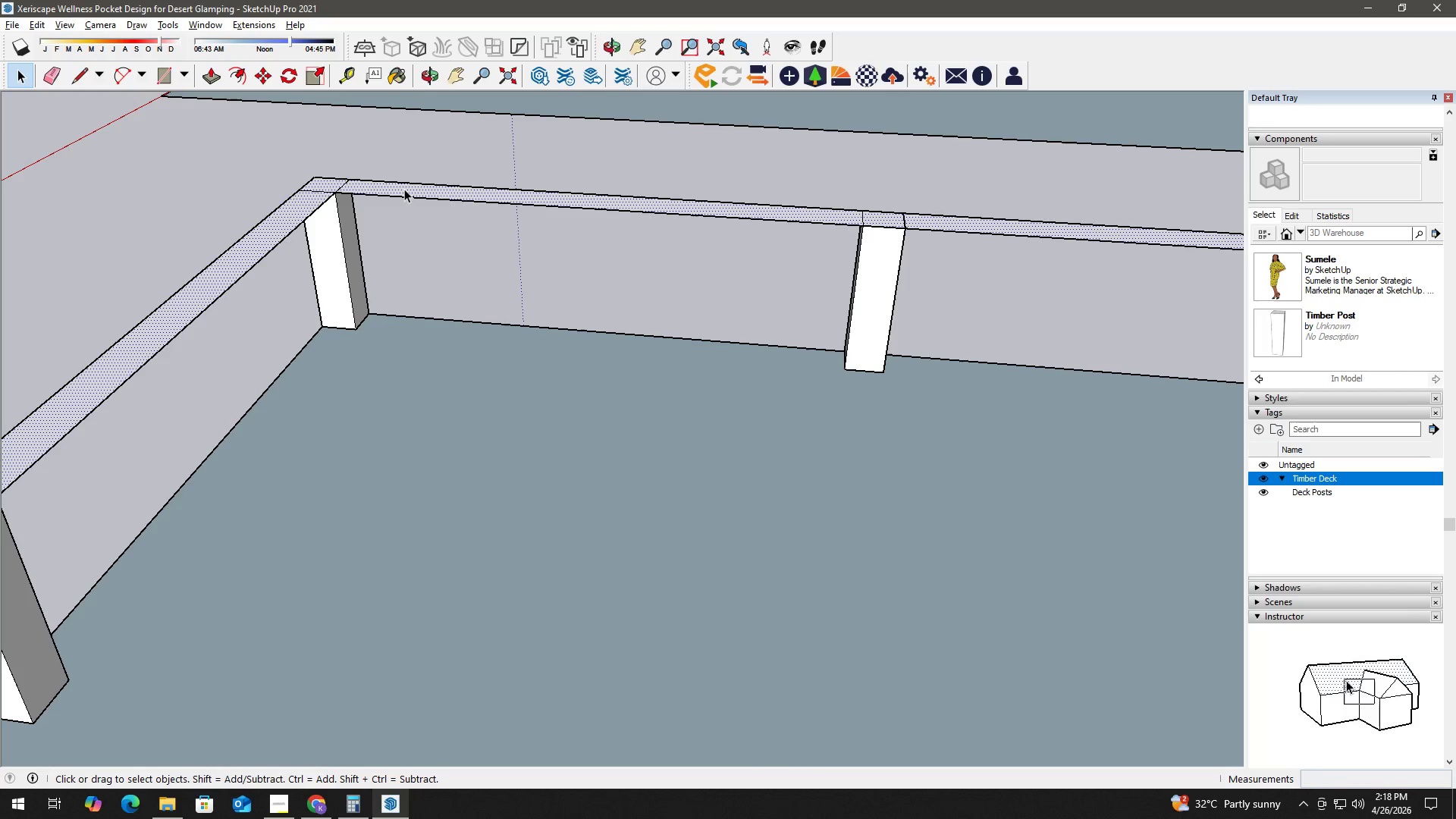 
scroll: coordinate [397, 220], scroll_direction: up, amount: 2.0
 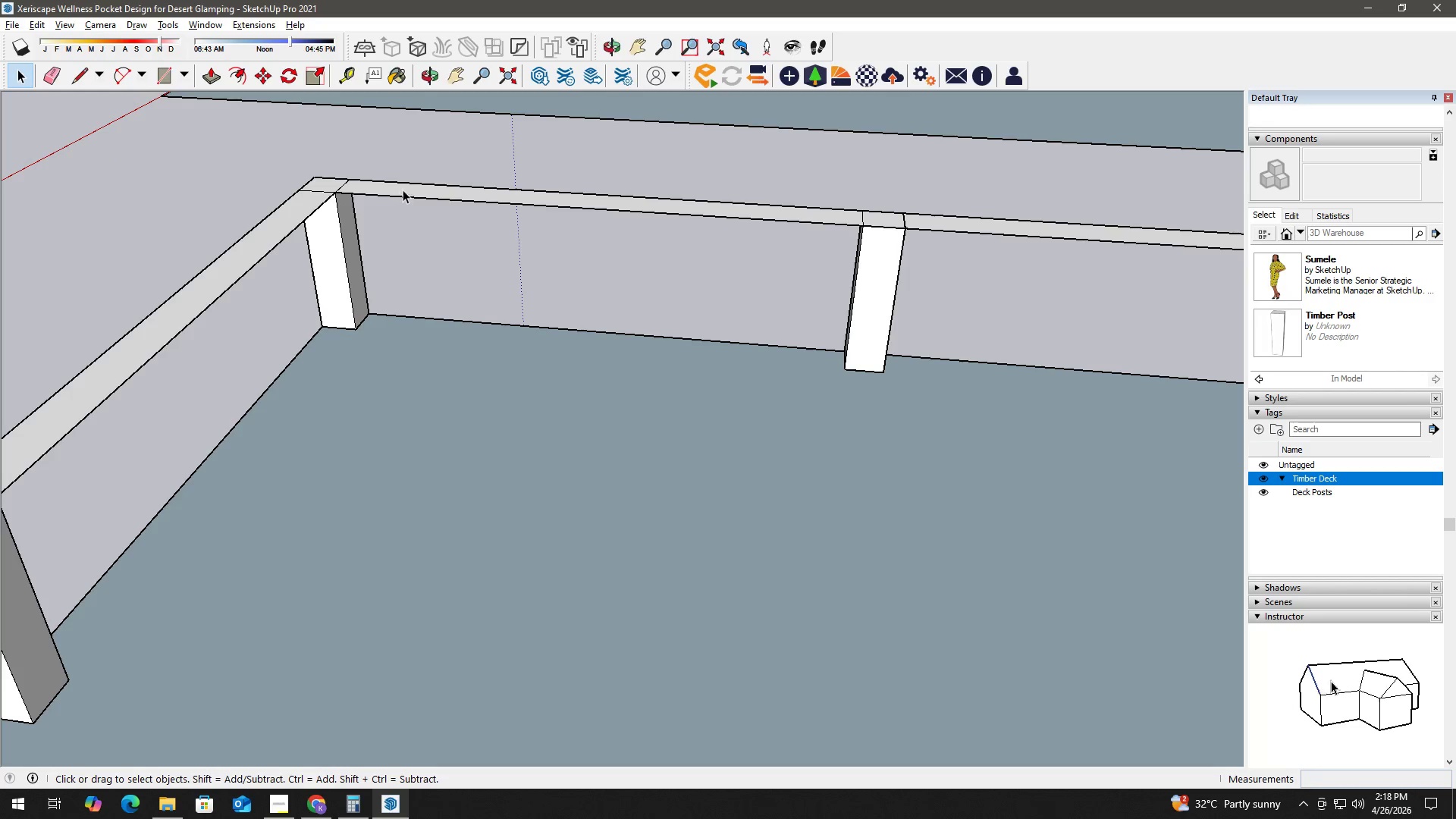 
key(P)
 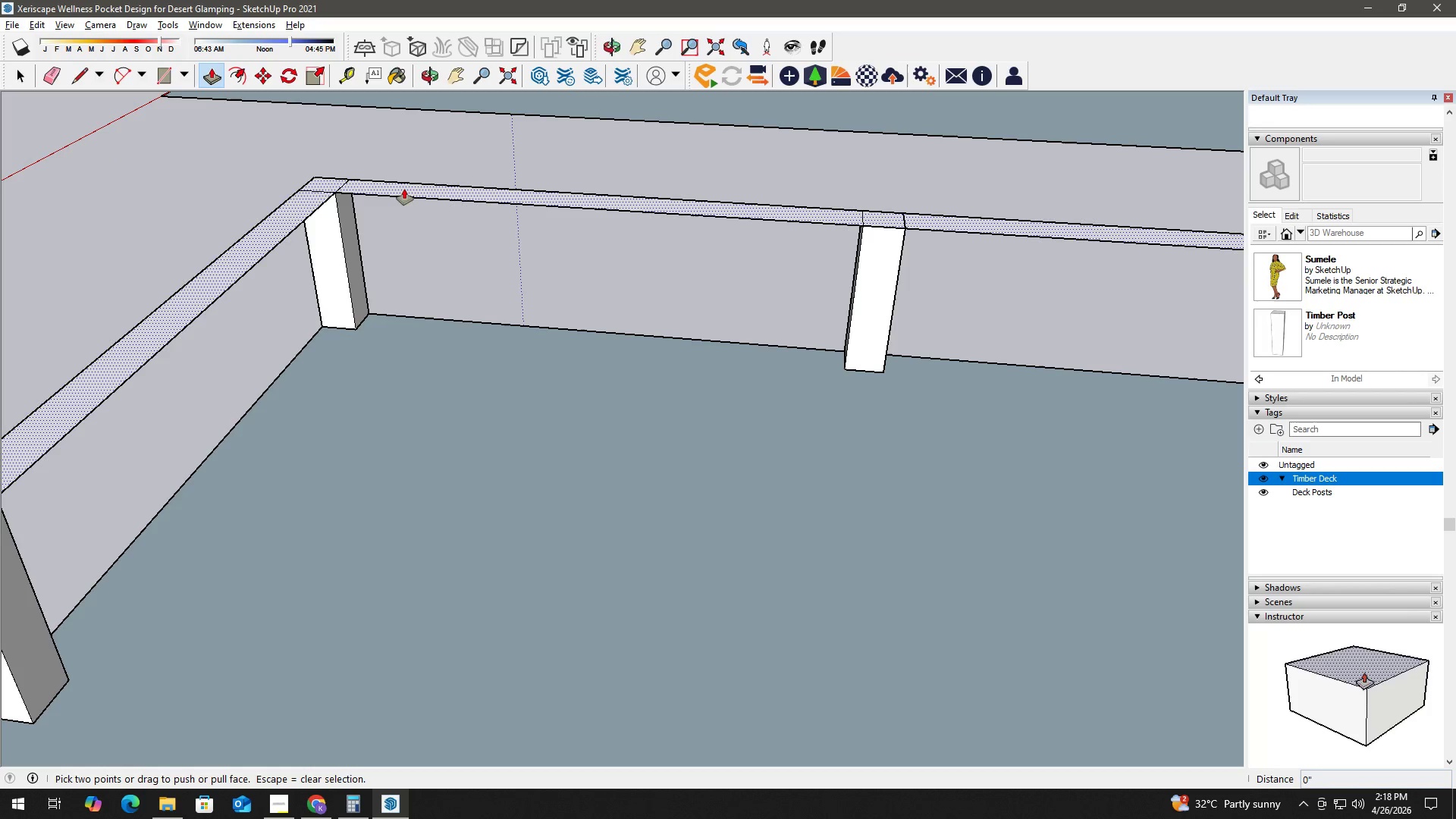 
left_click([404, 189])
 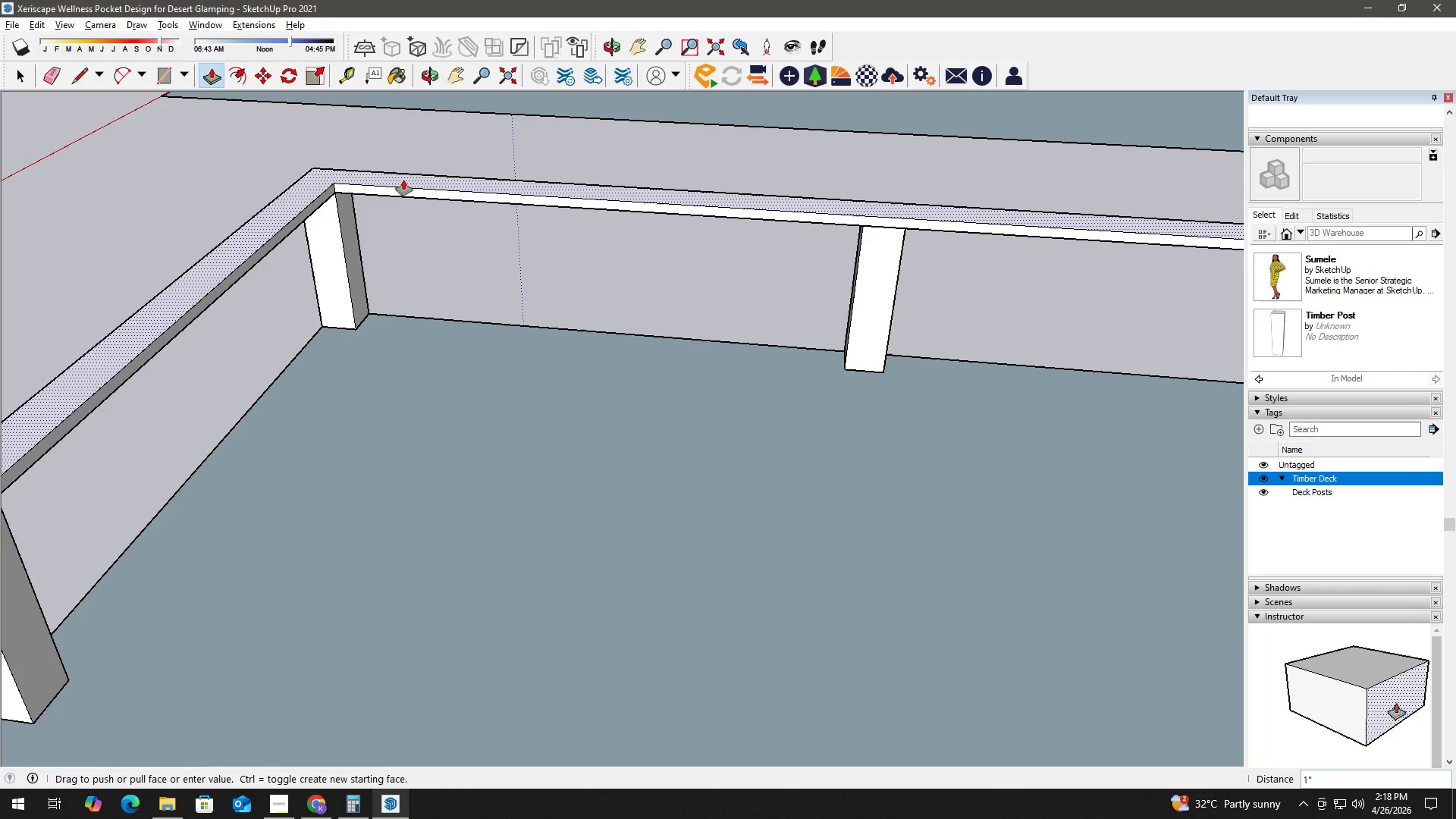 
key(Numpad0)
 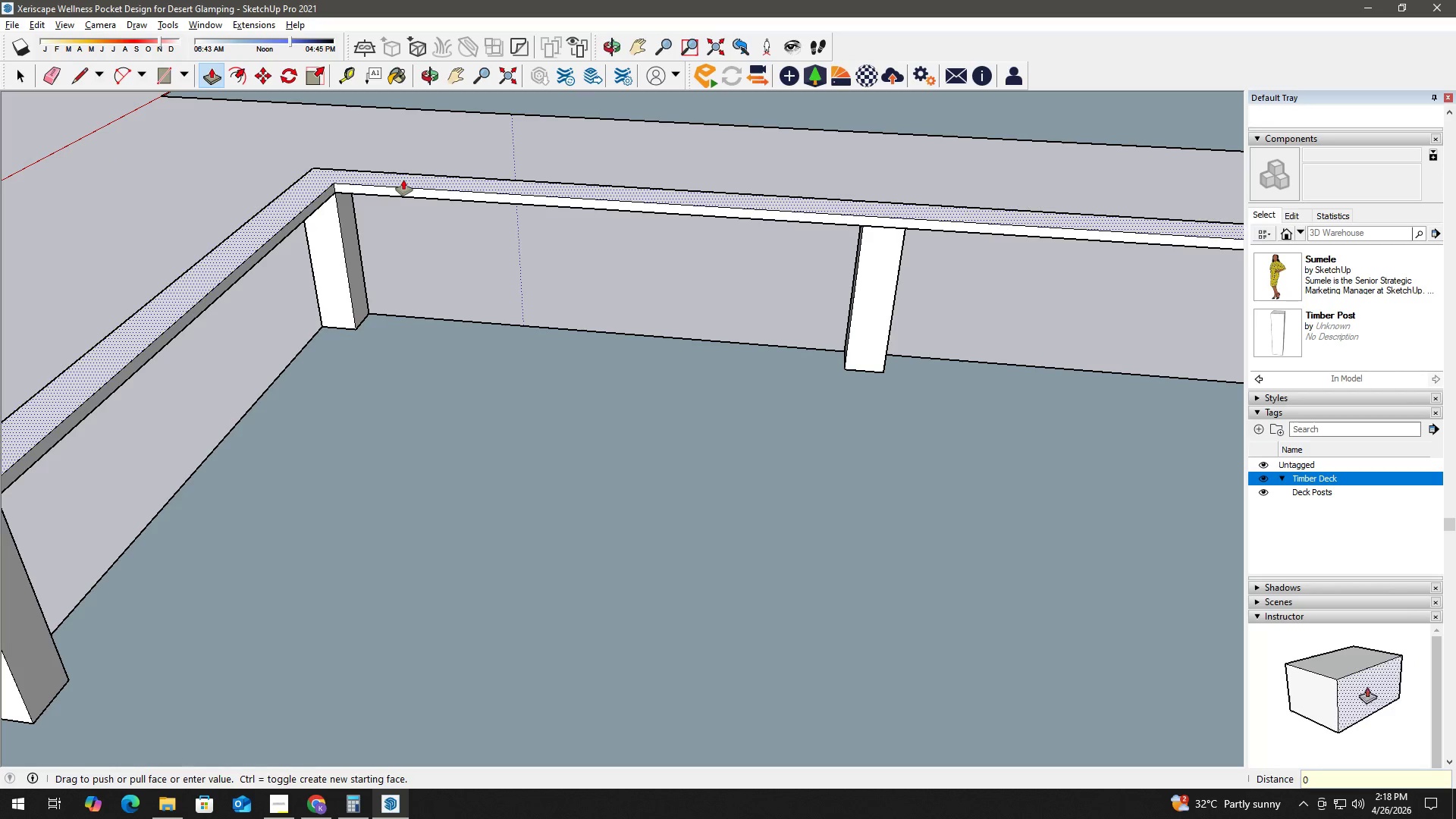 
key(NumpadDecimal)
 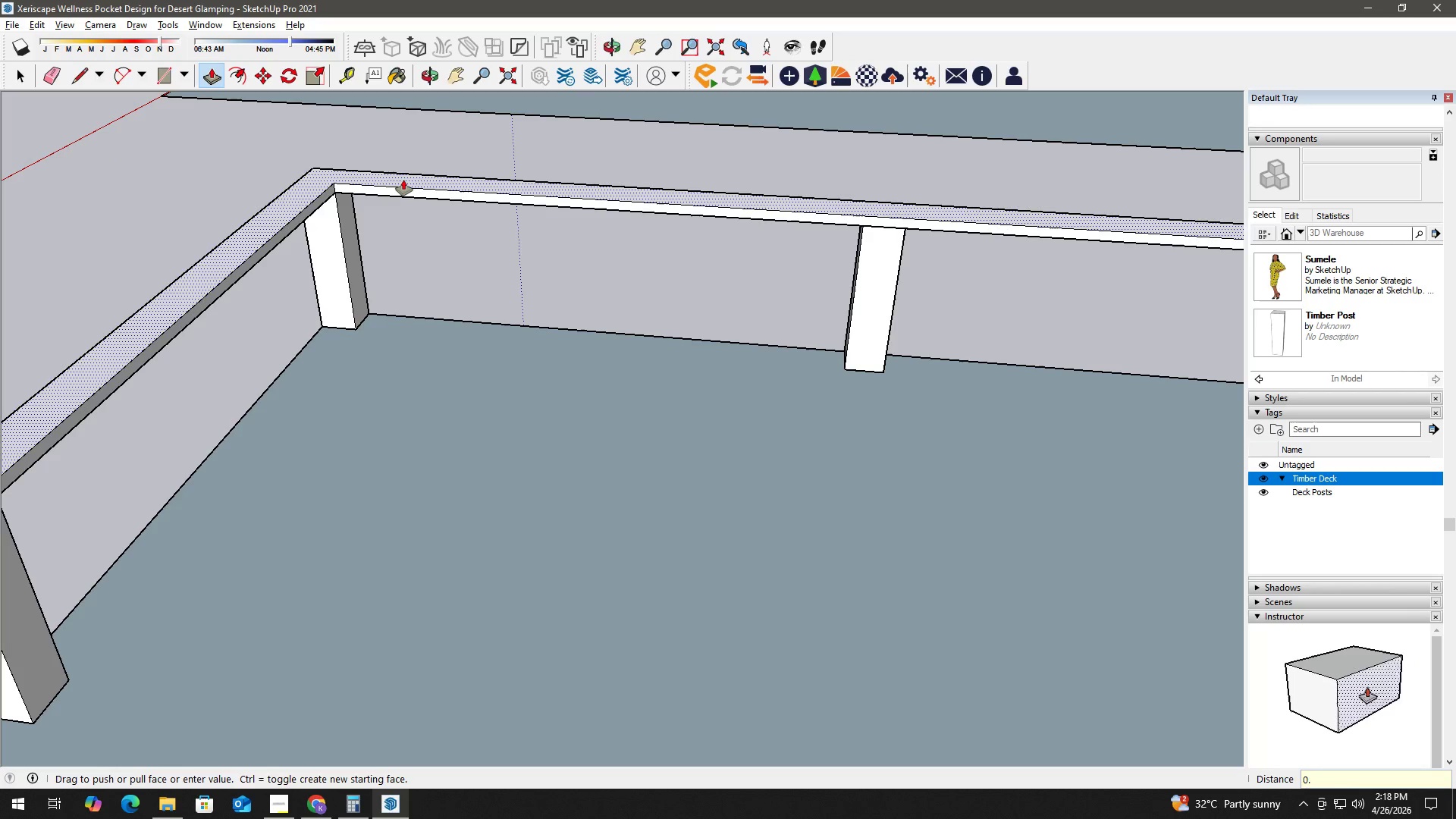 
key(Numpad5)
 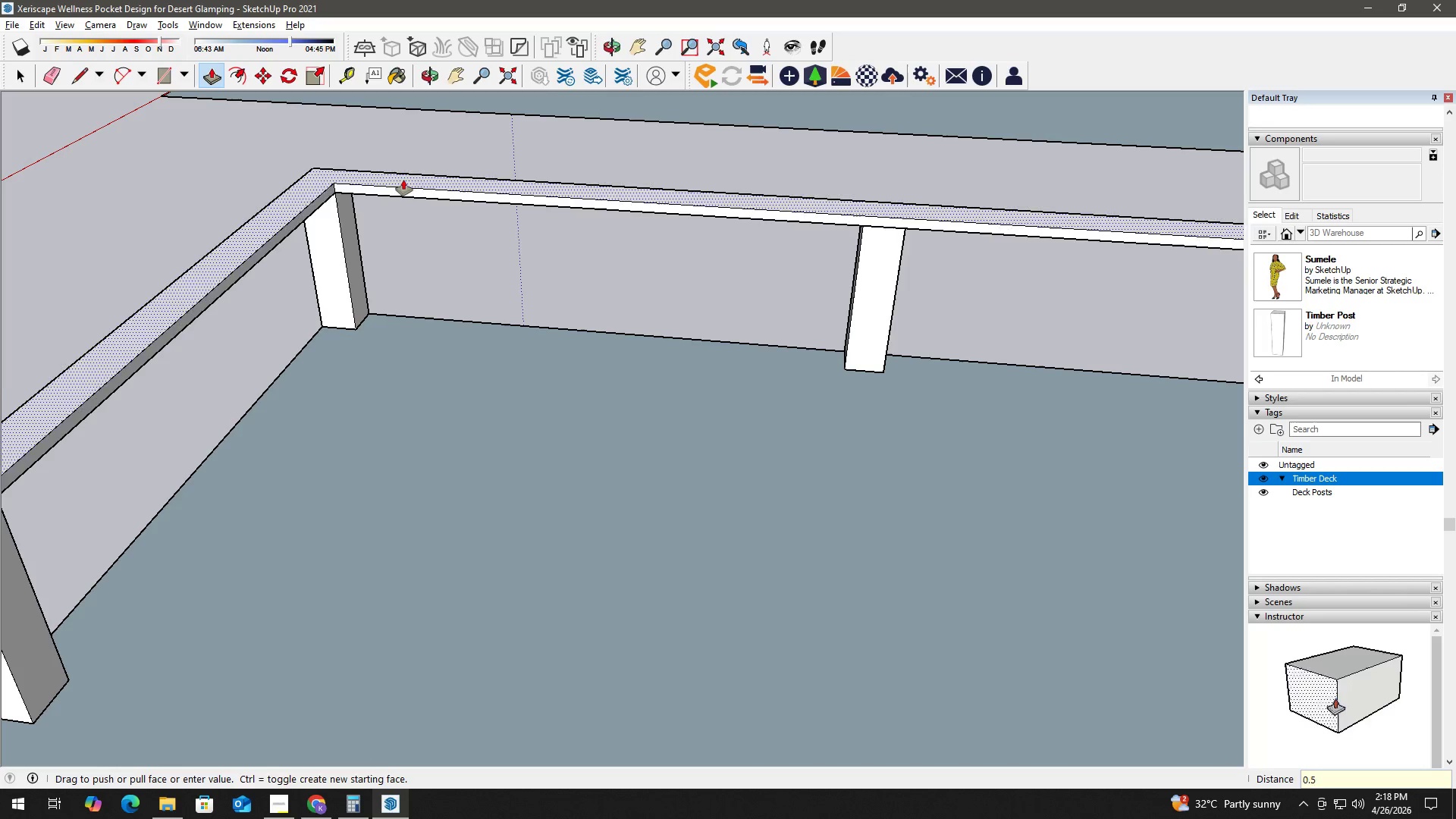 
key(NumpadEnter)
 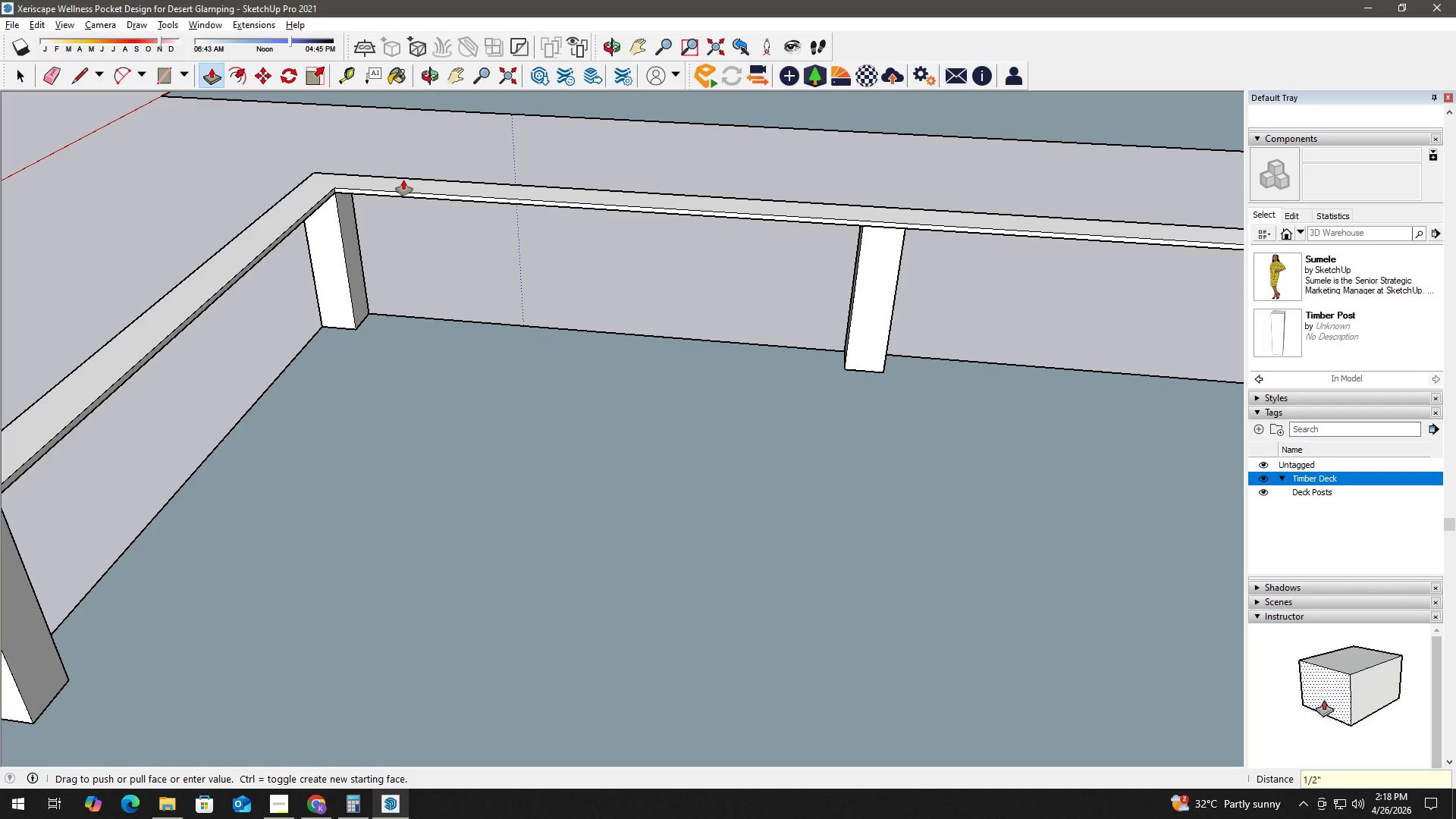 
key(Space)
 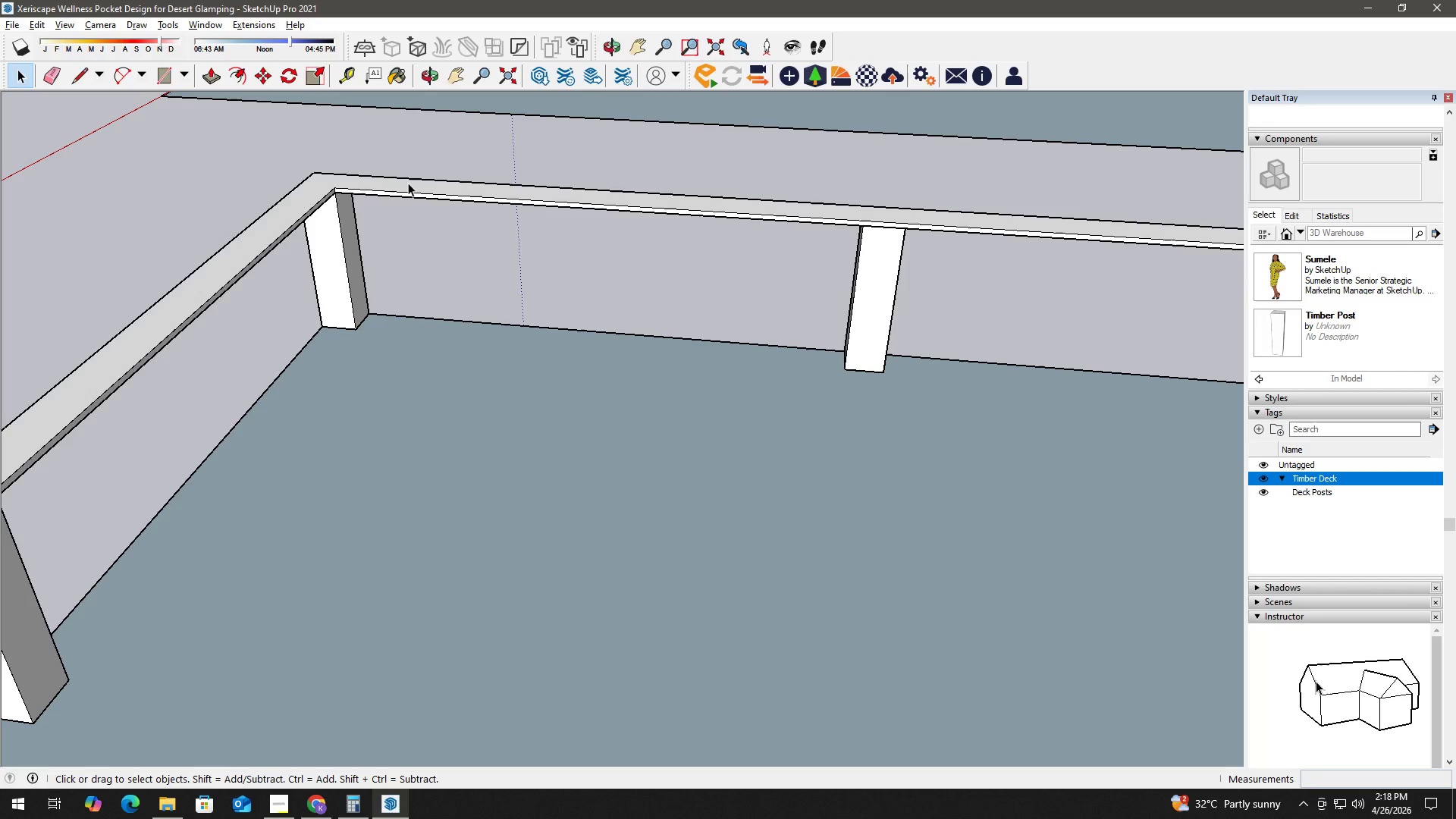 
double_click([408, 183])
 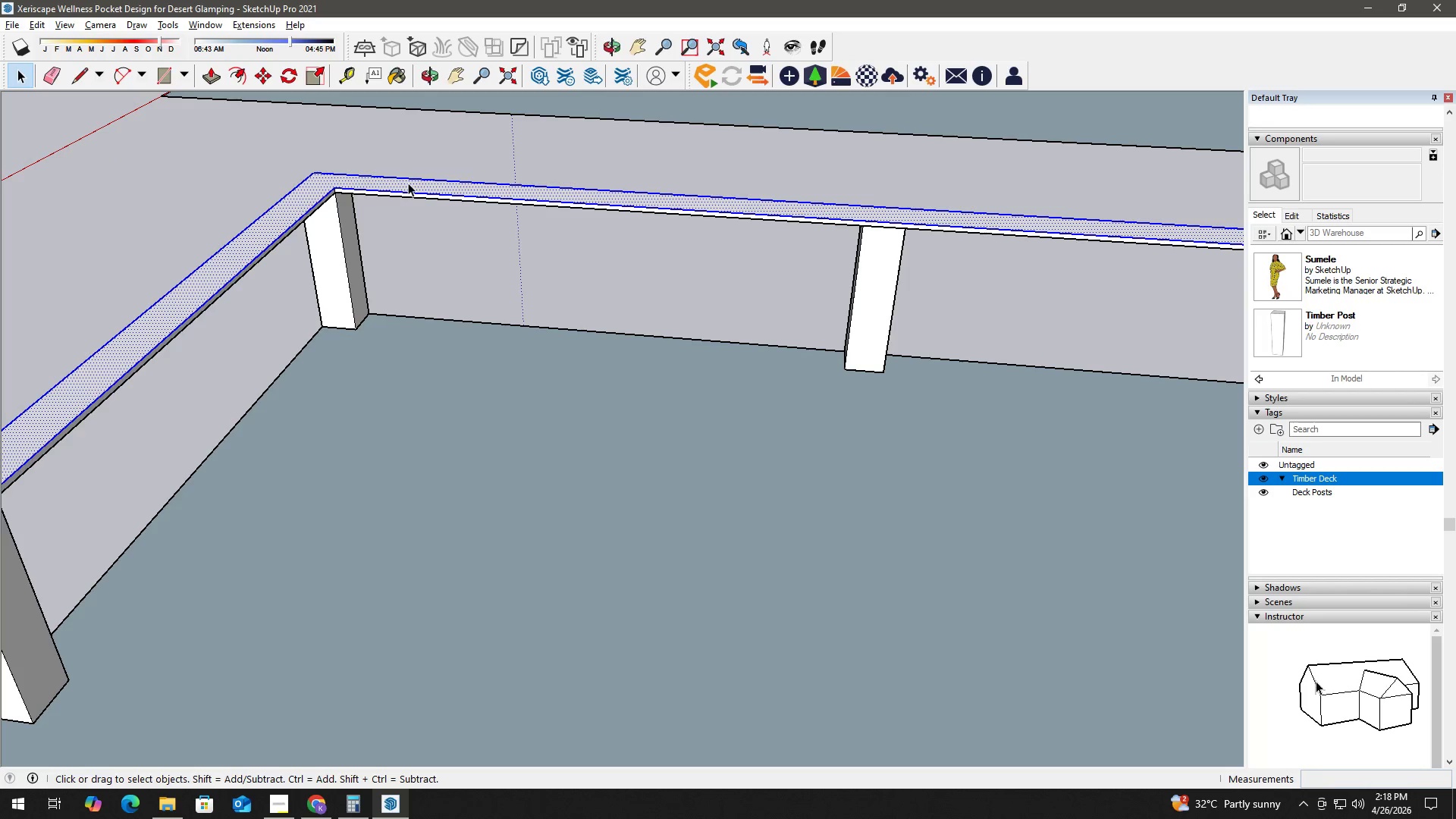 
triple_click([408, 183])
 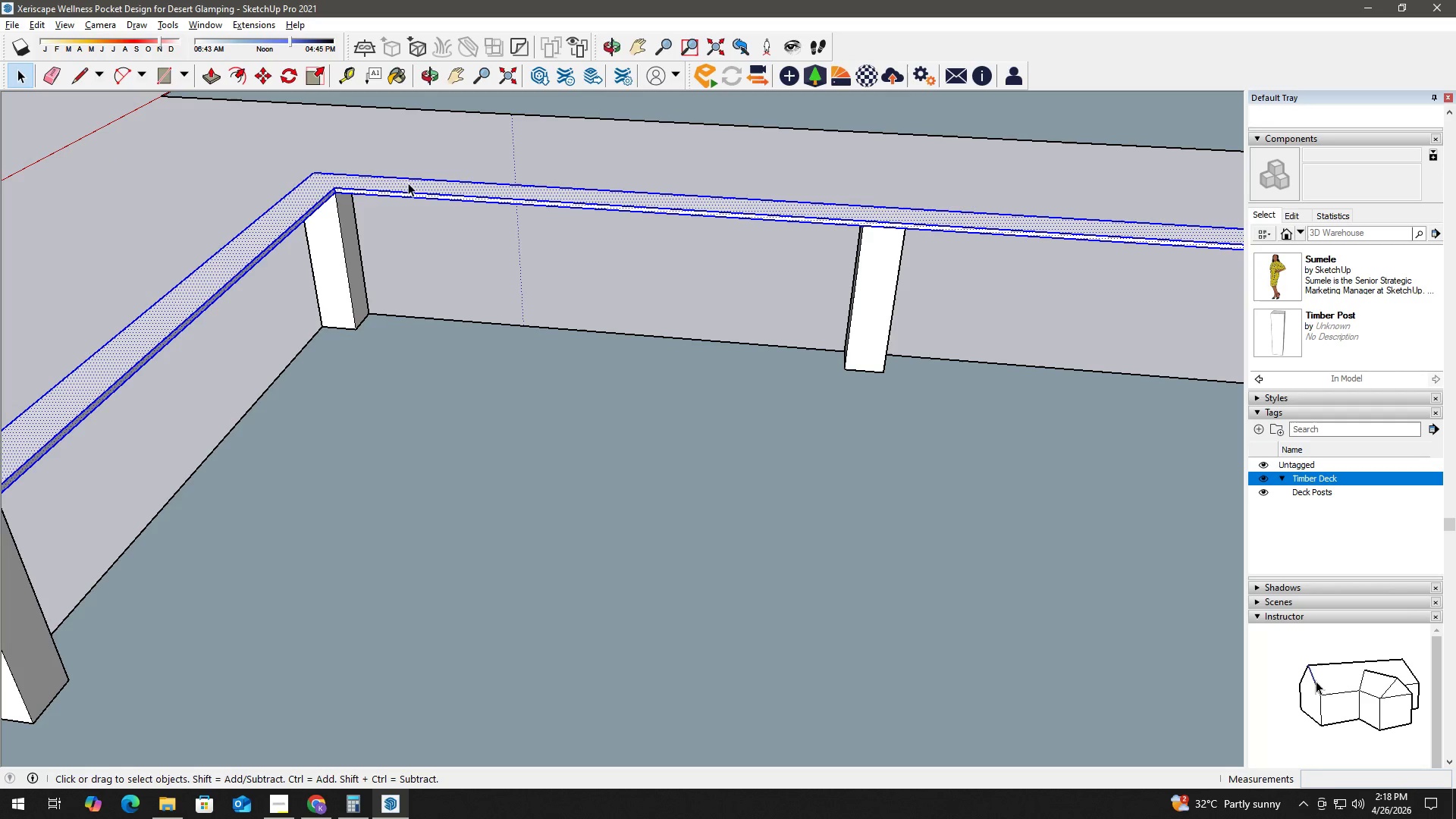 
triple_click([408, 183])
 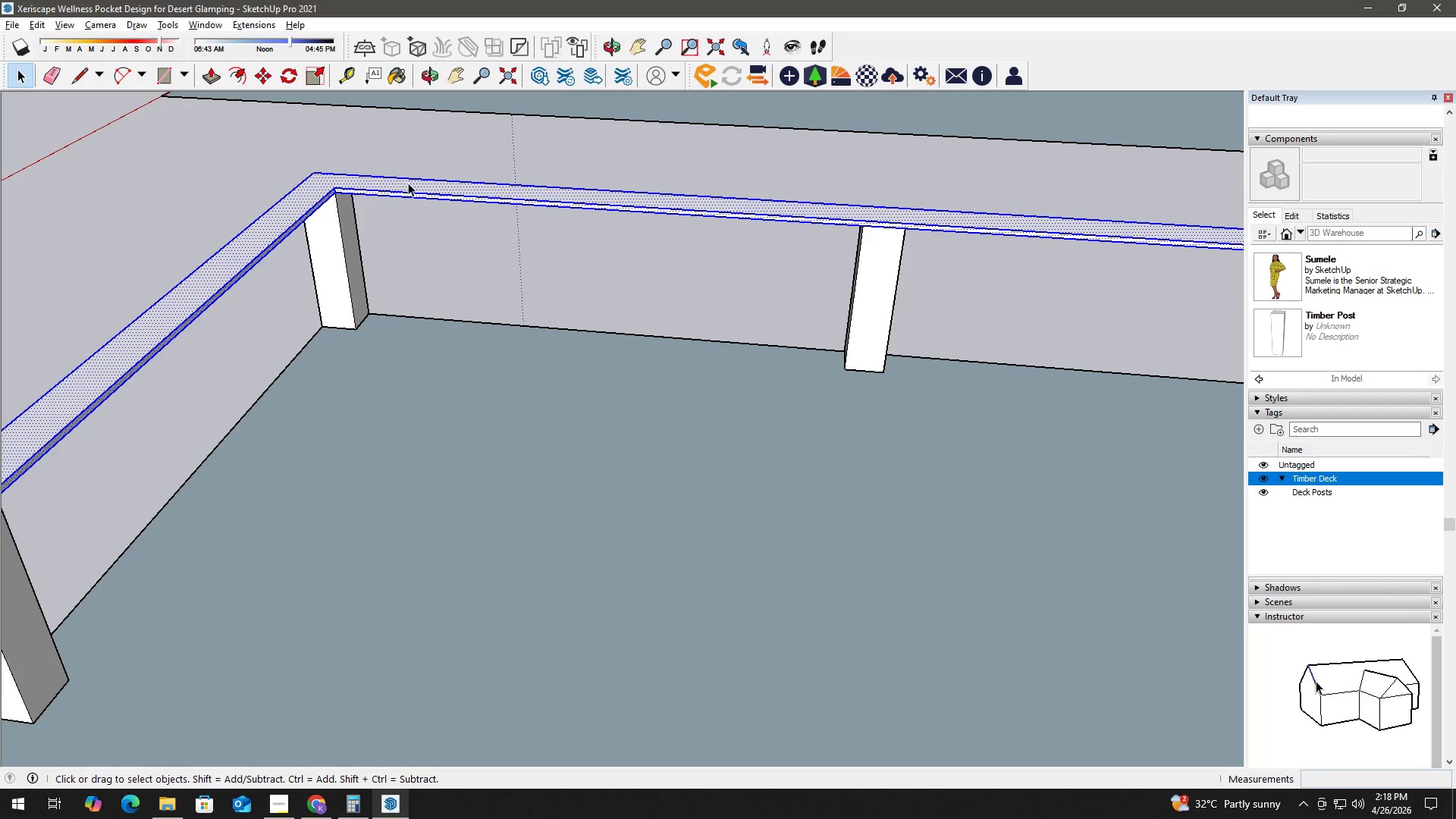 
right_click([408, 183])
 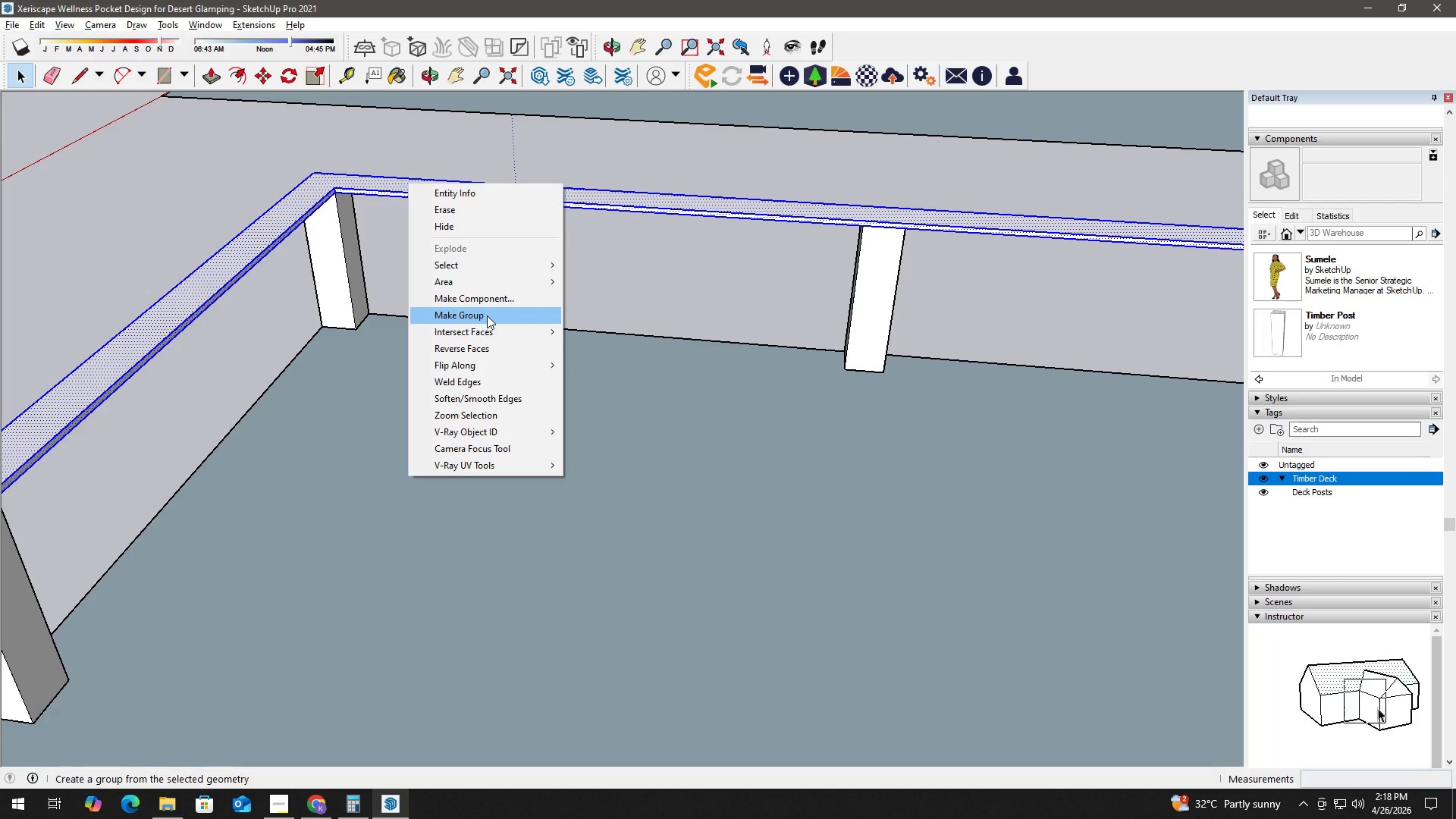 
left_click([487, 315])
 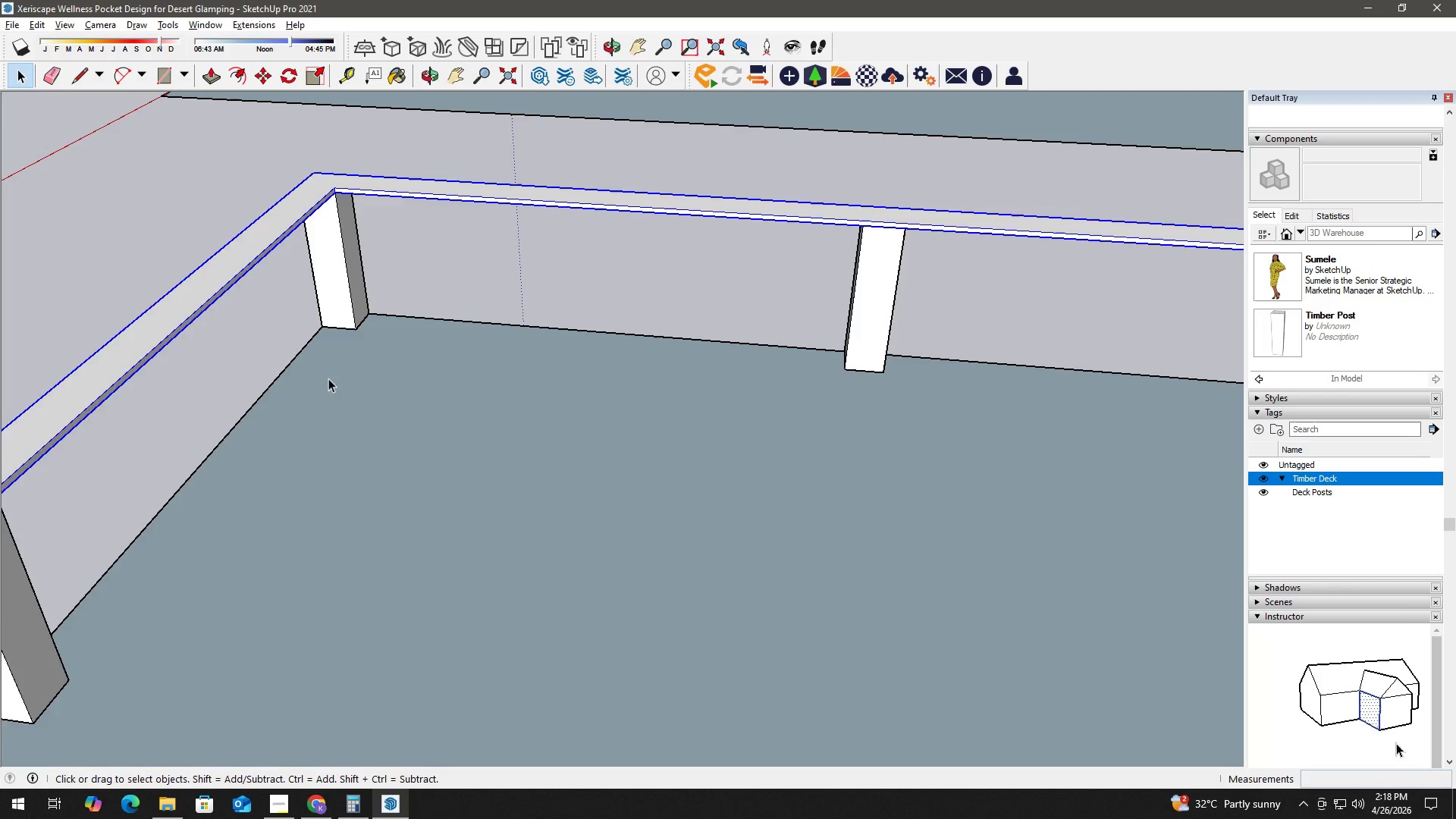 
scroll: coordinate [518, 519], scroll_direction: down, amount: 8.0
 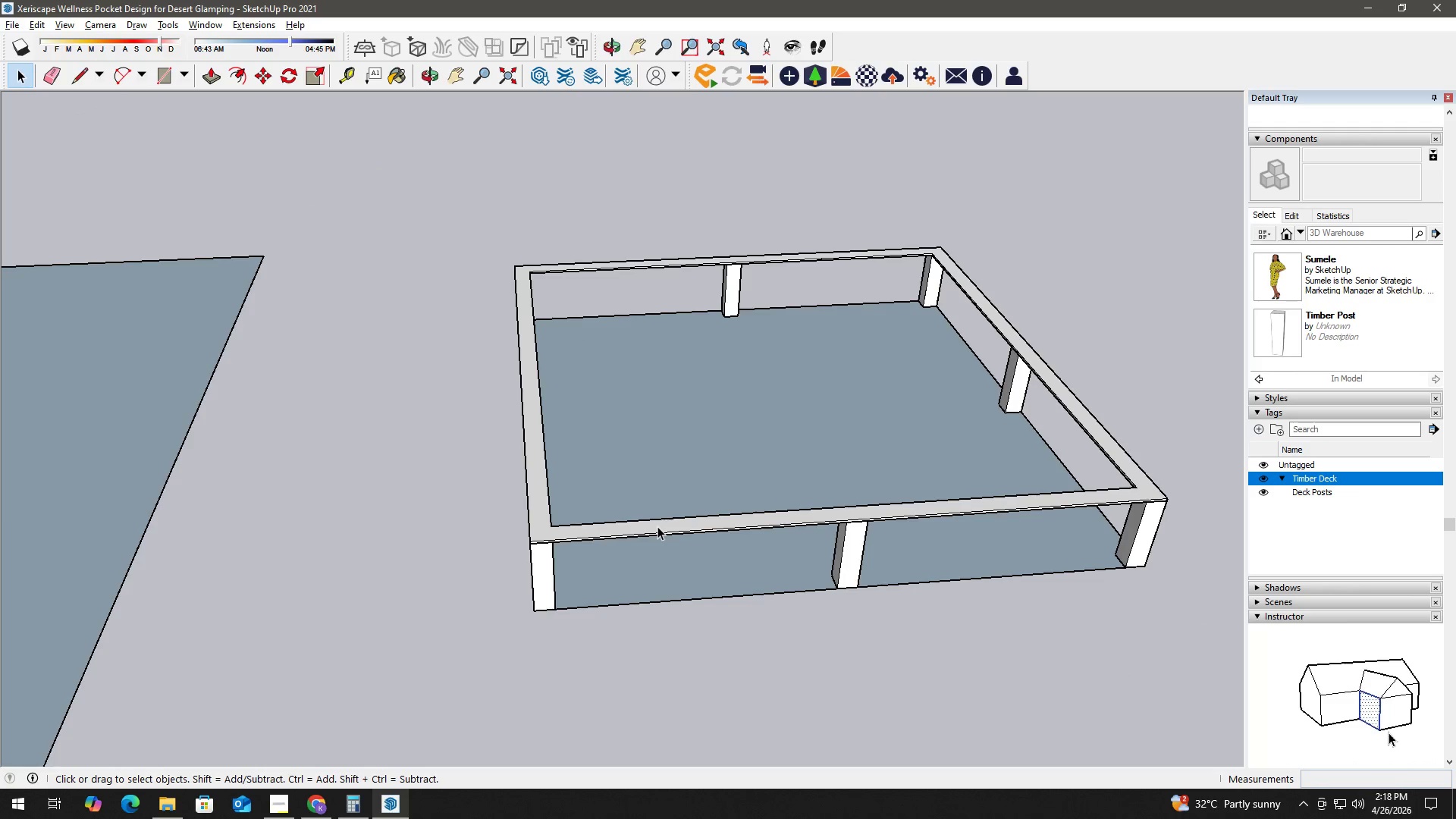 
wait(7.87)
 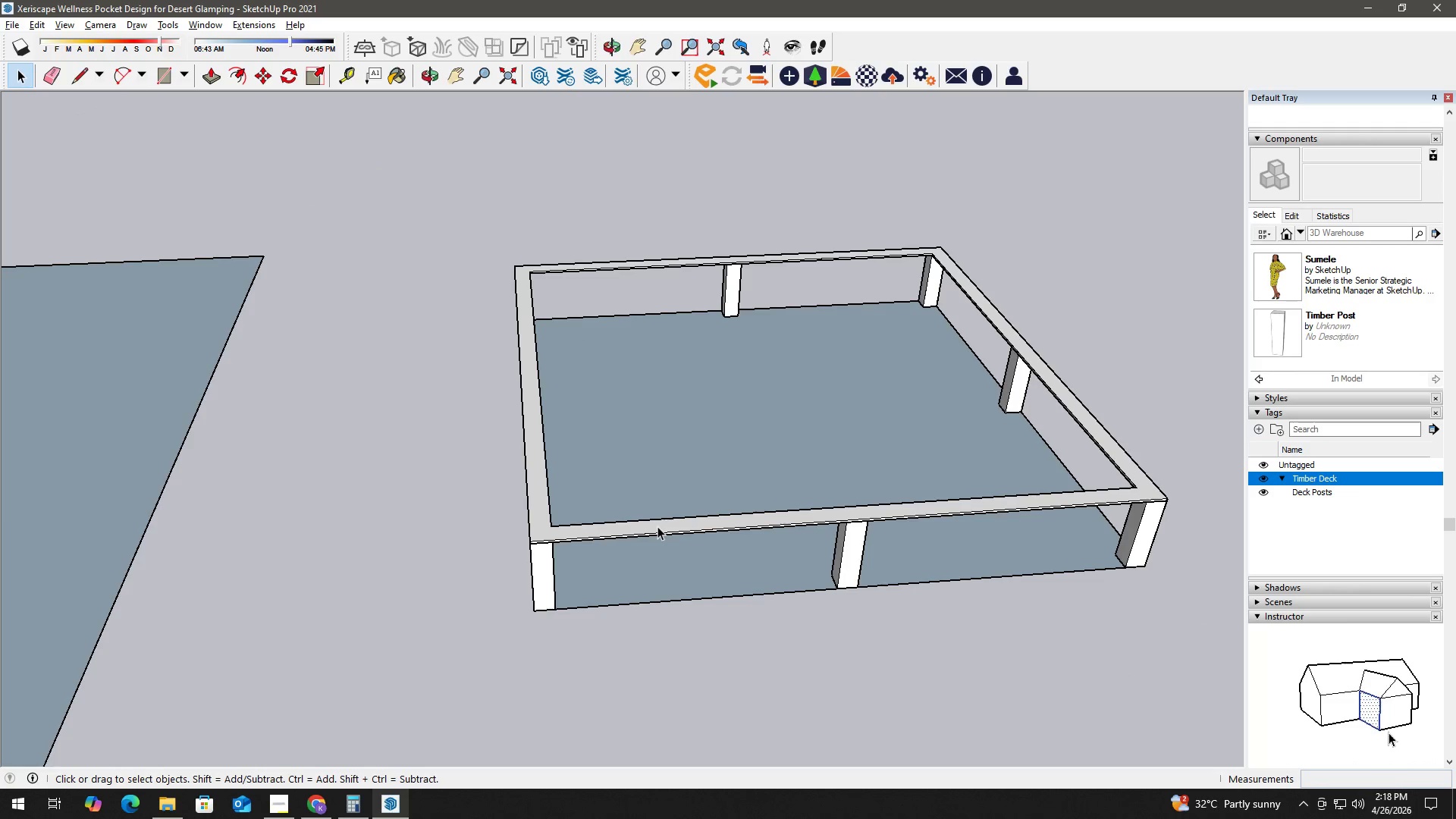 
scroll: coordinate [596, 342], scroll_direction: up, amount: 9.0
 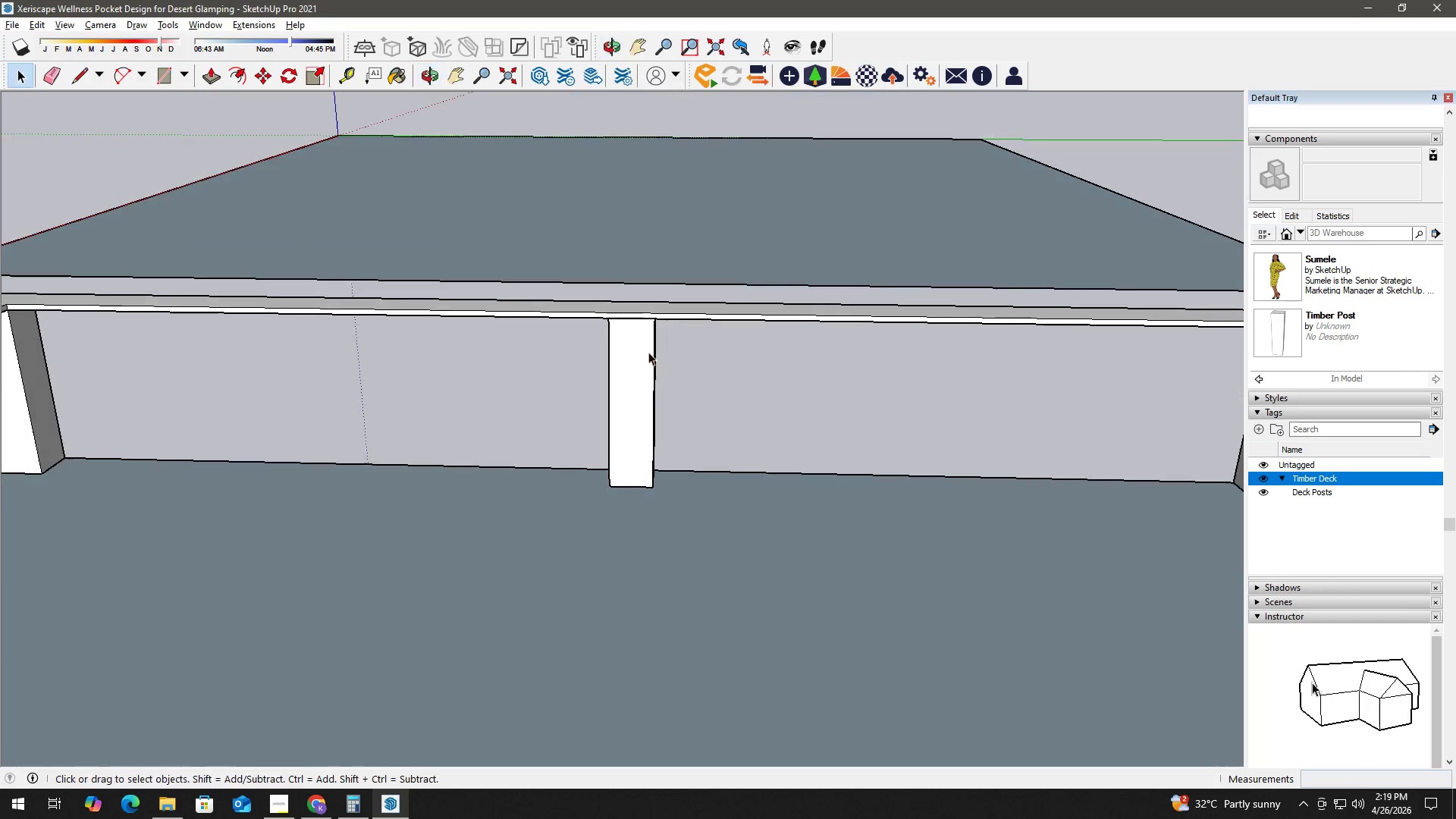 
key(T)
 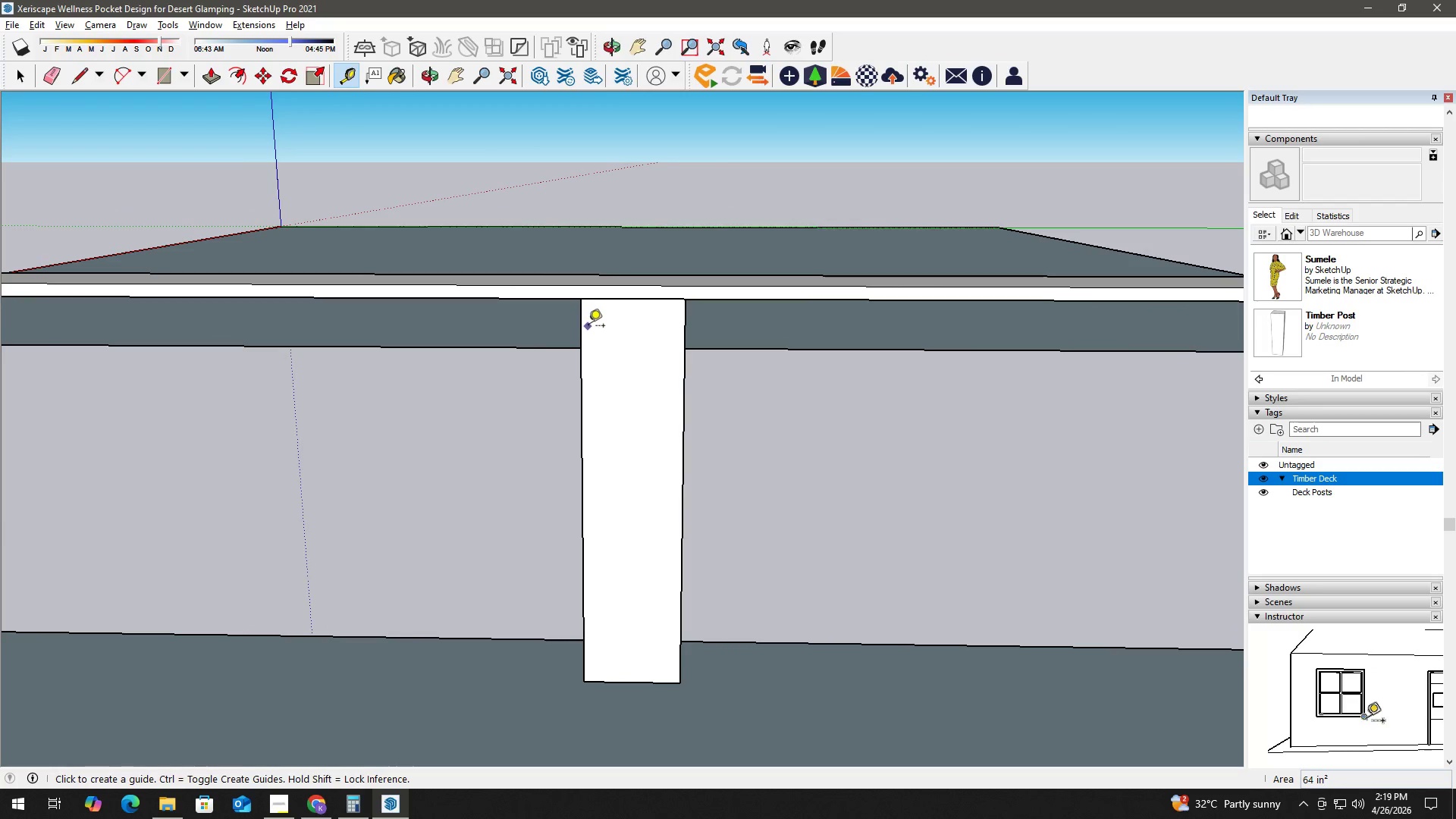 
scroll: coordinate [626, 307], scroll_direction: up, amount: 8.0
 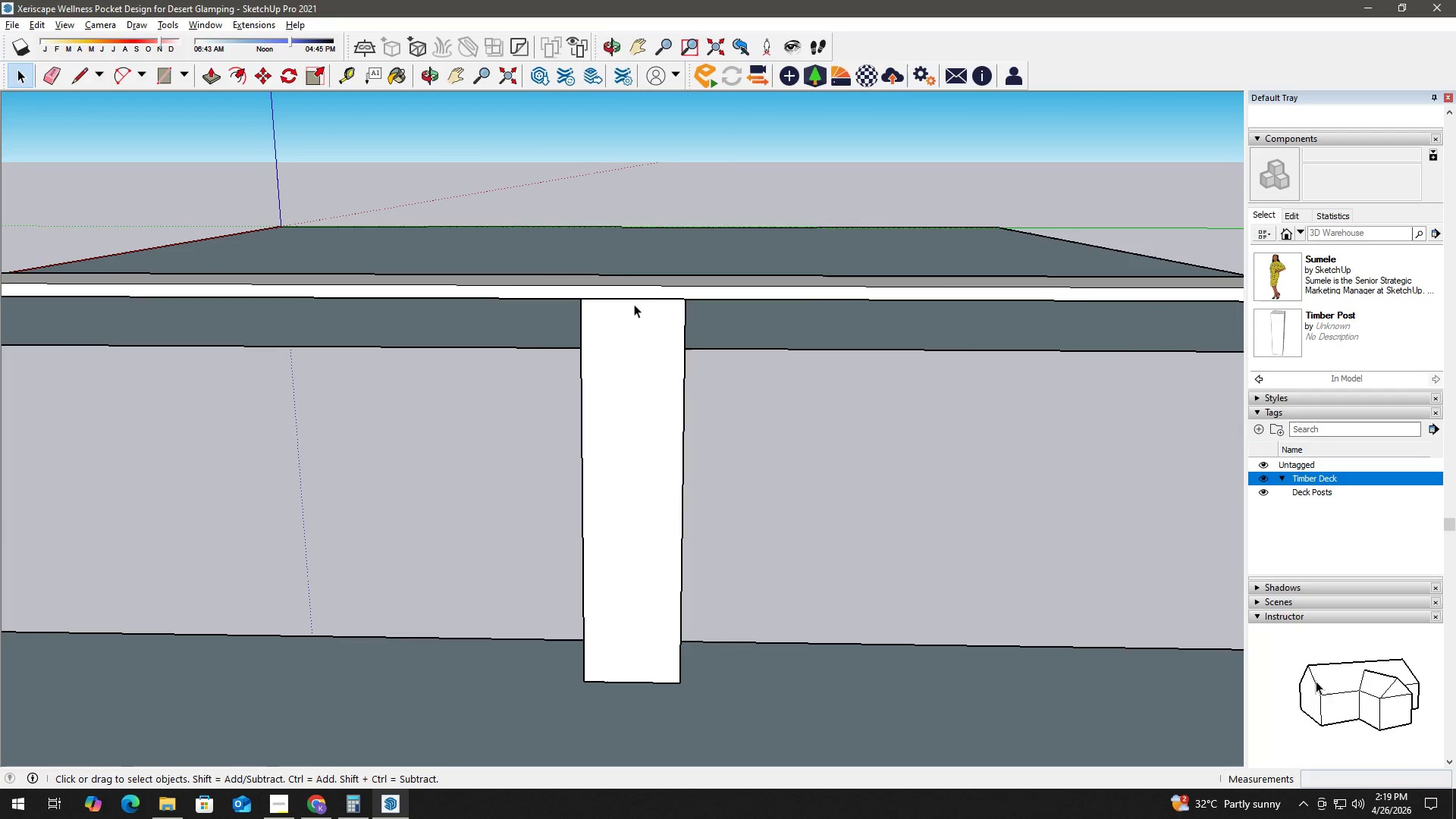 
left_click([579, 331])
 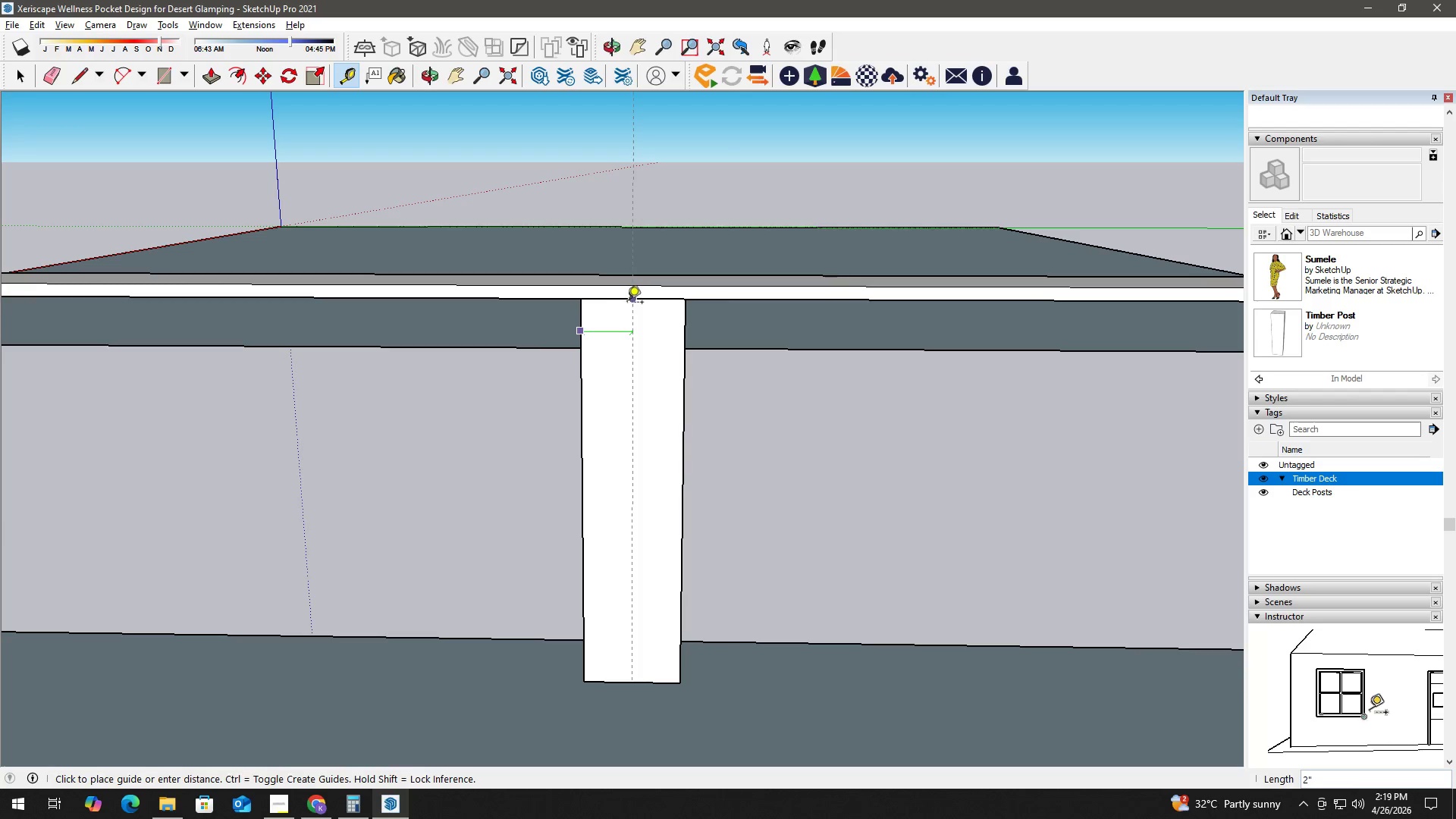 
left_click([628, 303])
 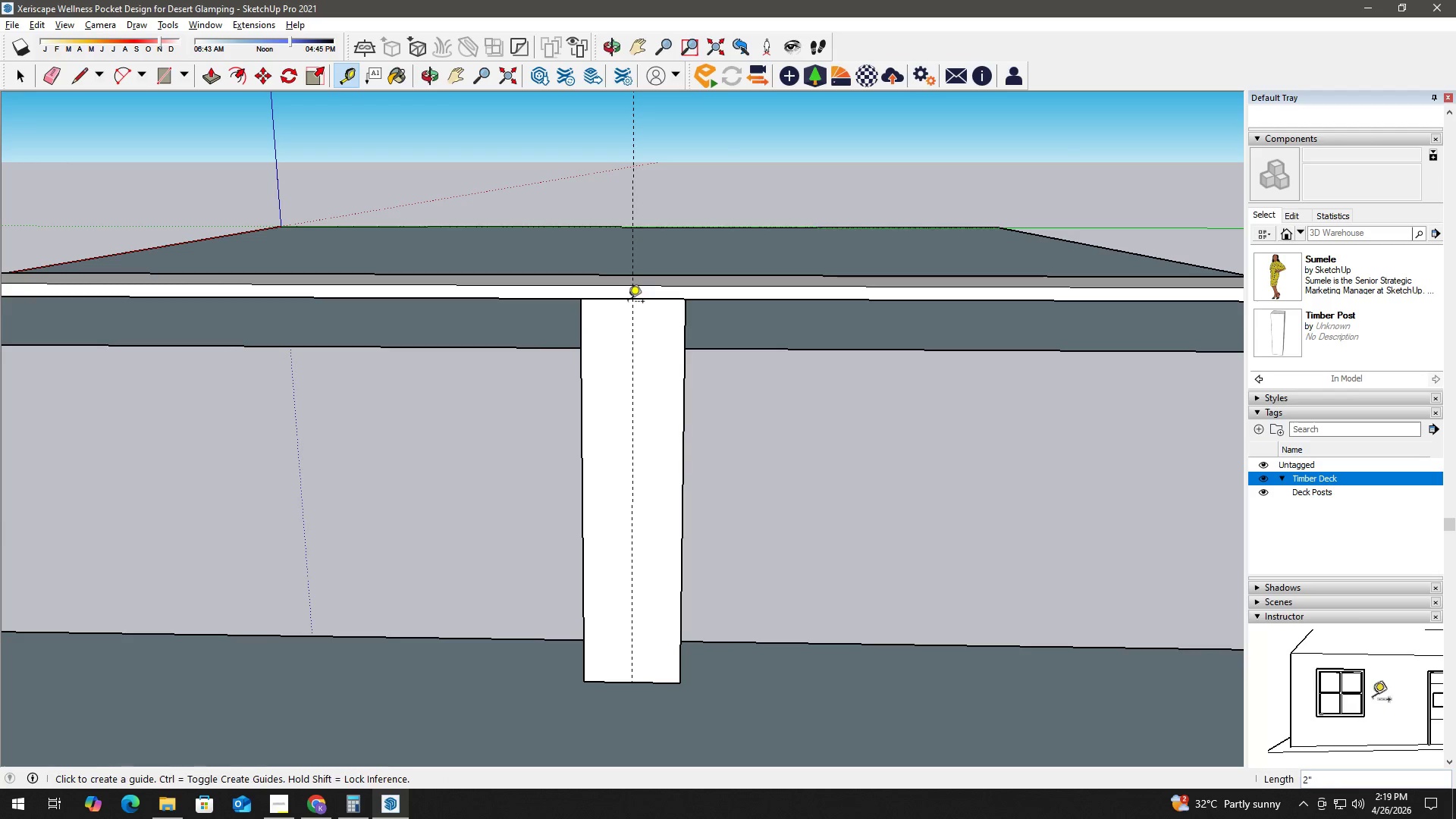 
key(Space)
 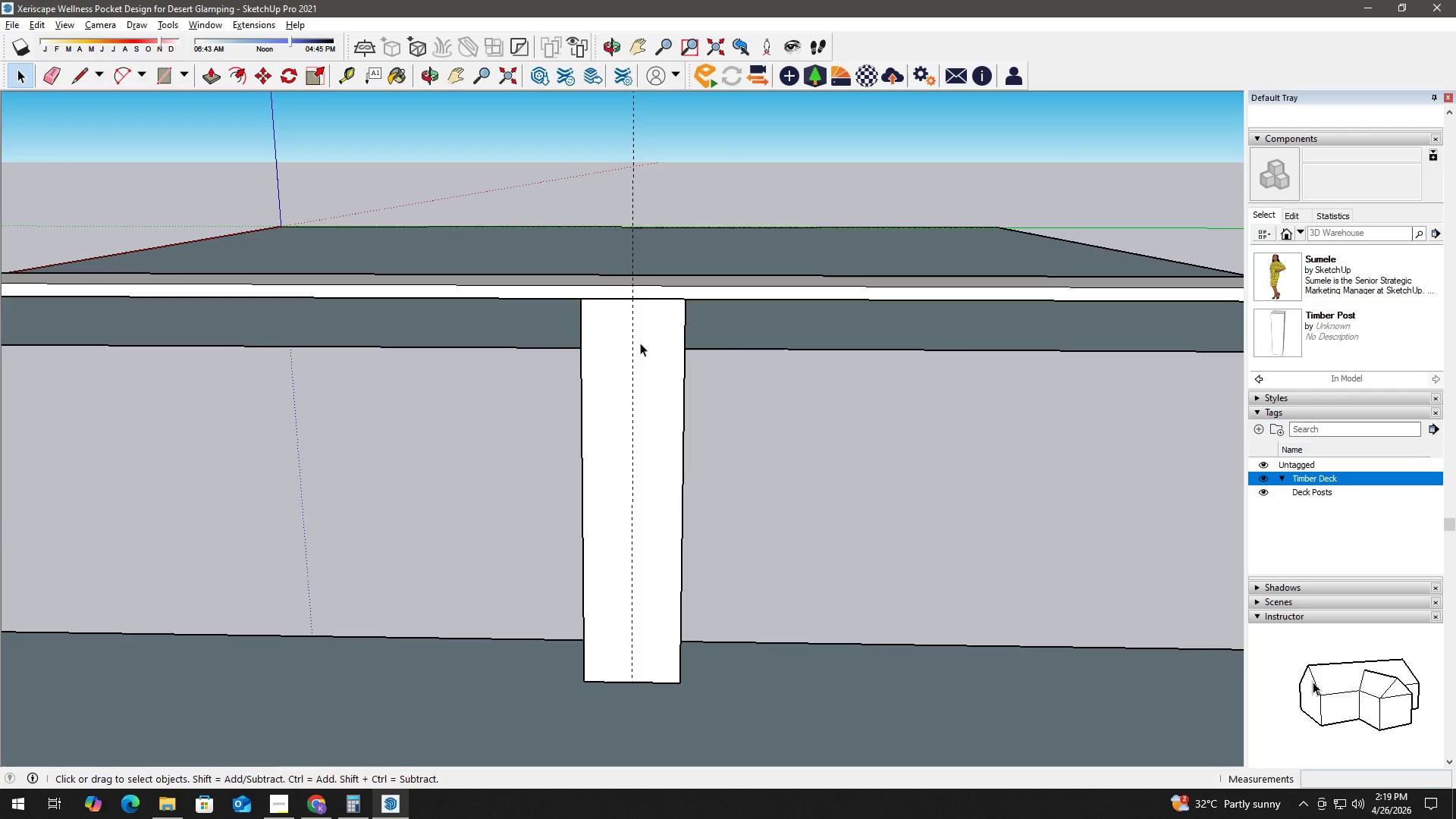 
key(T)
 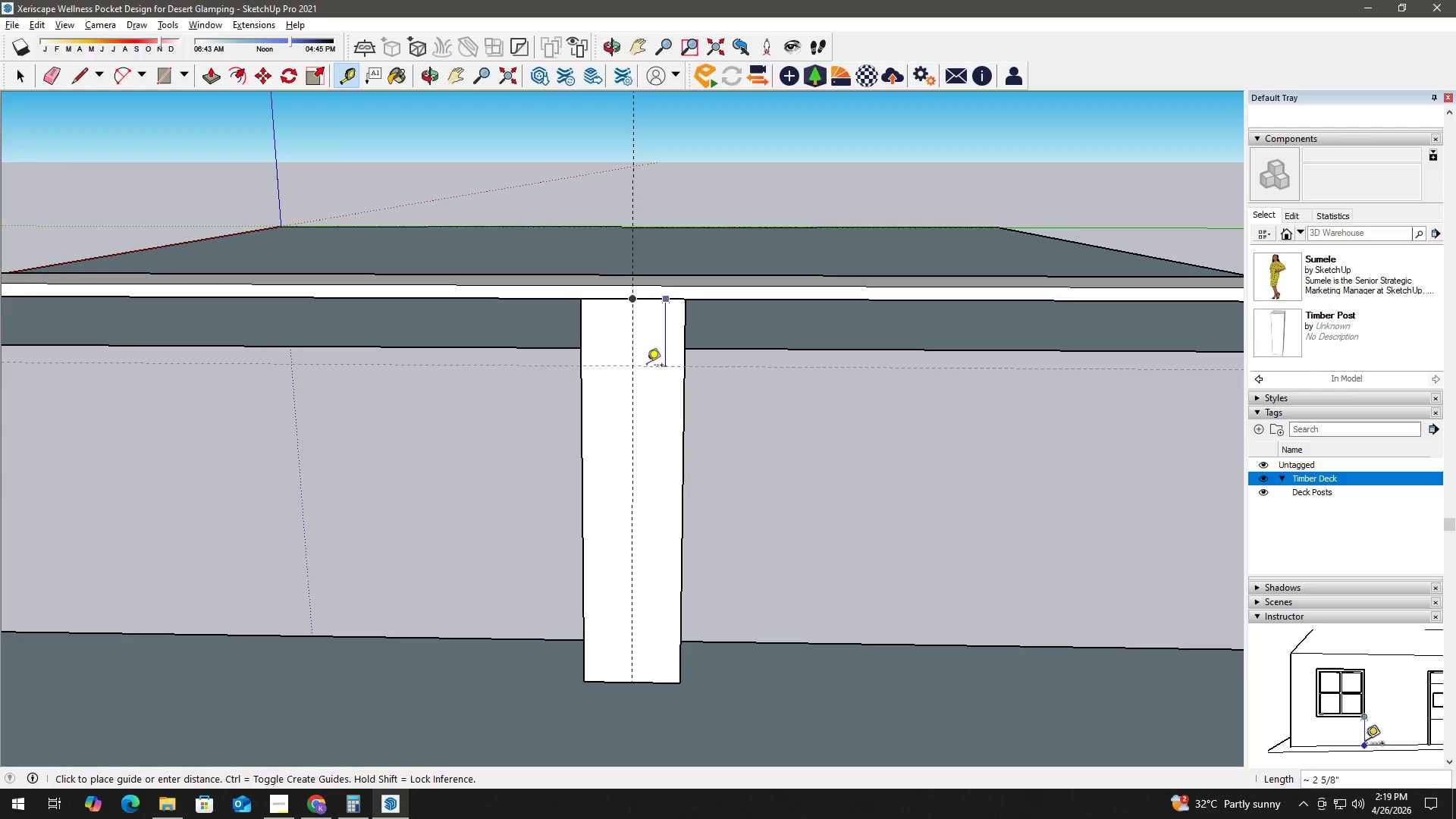 
key(Numpad4)
 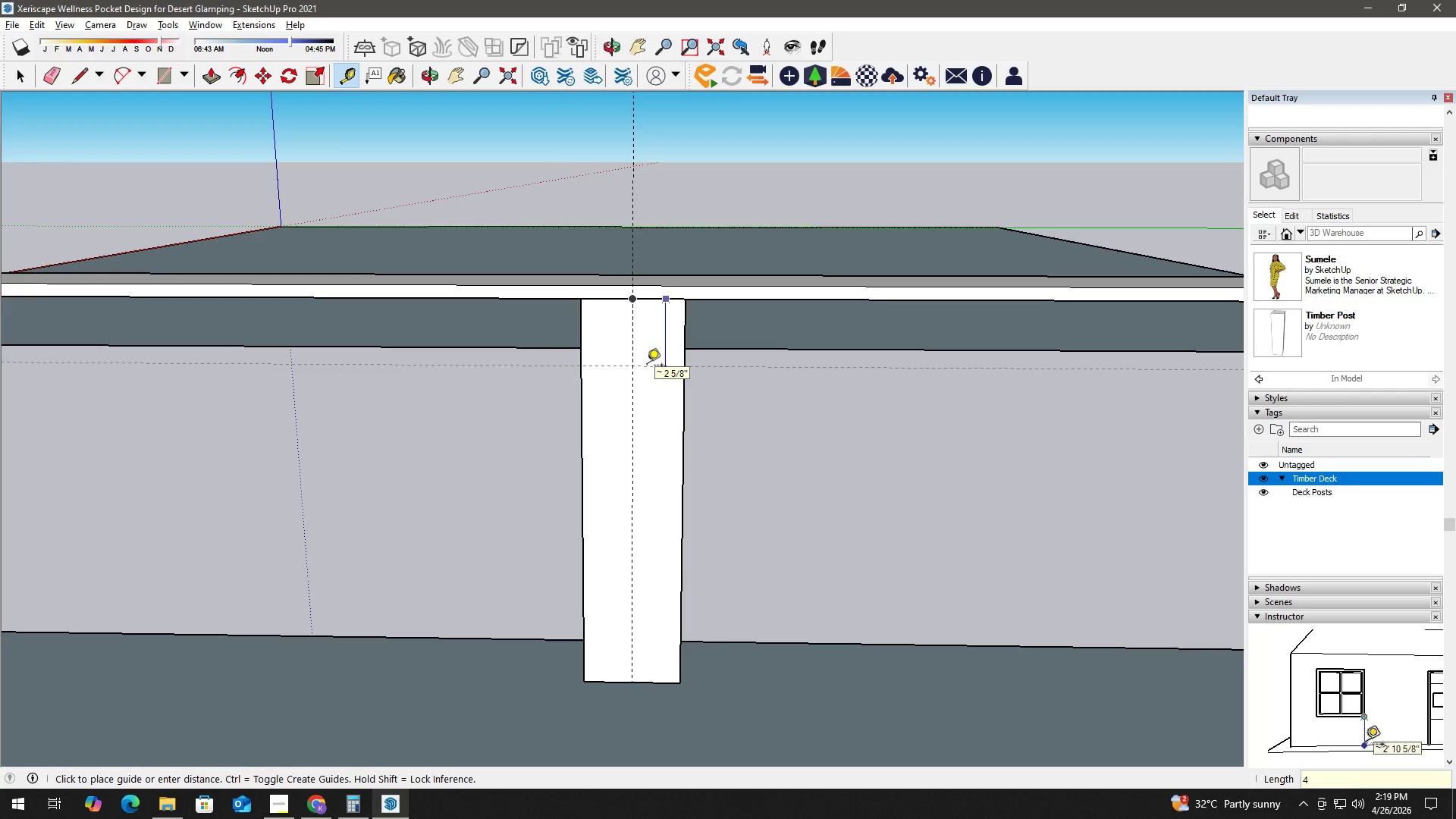 
key(NumpadEnter)
 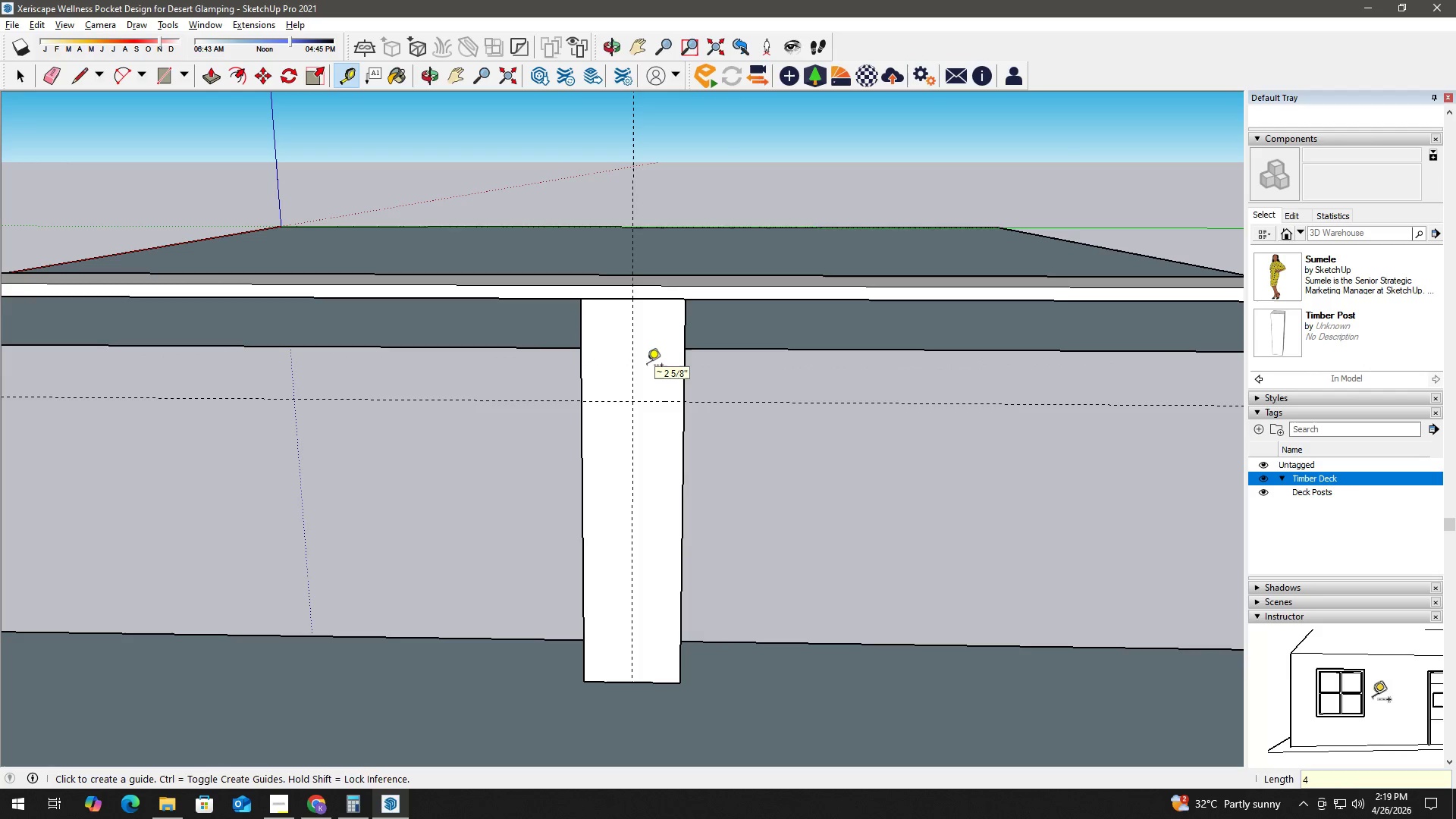 
key(Space)
 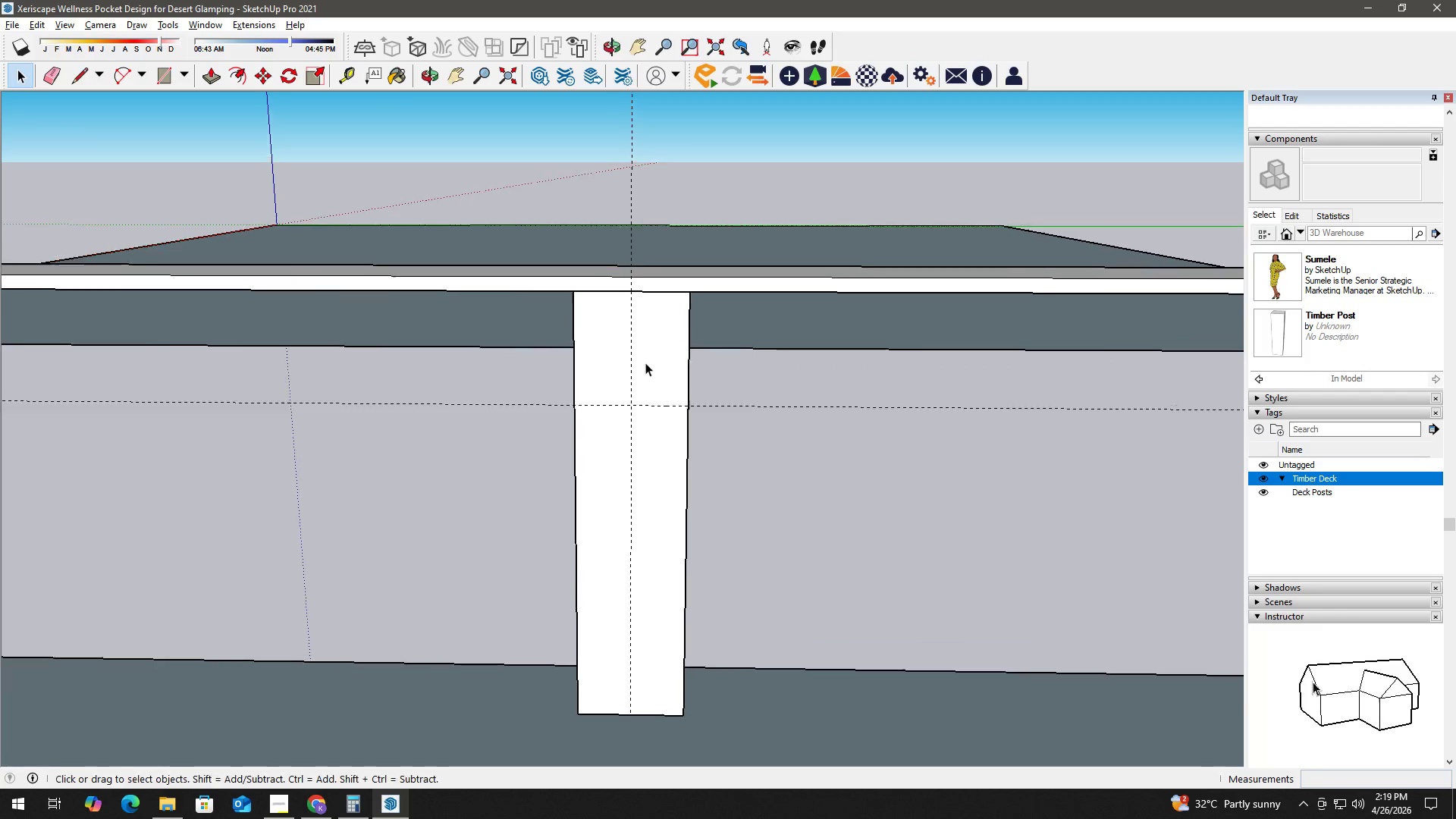 
key(T)
 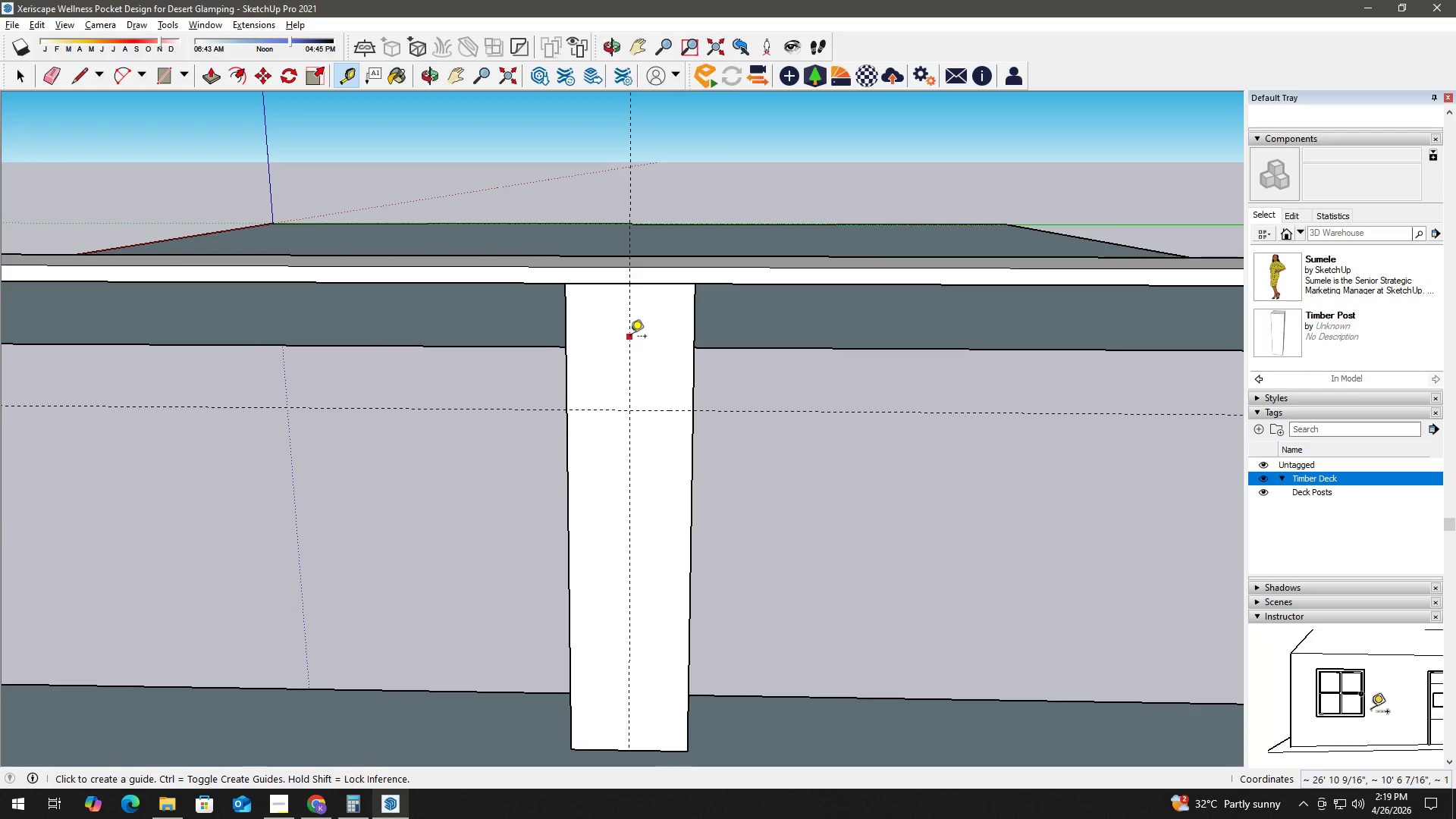 
scroll: coordinate [644, 362], scroll_direction: up, amount: 2.0
 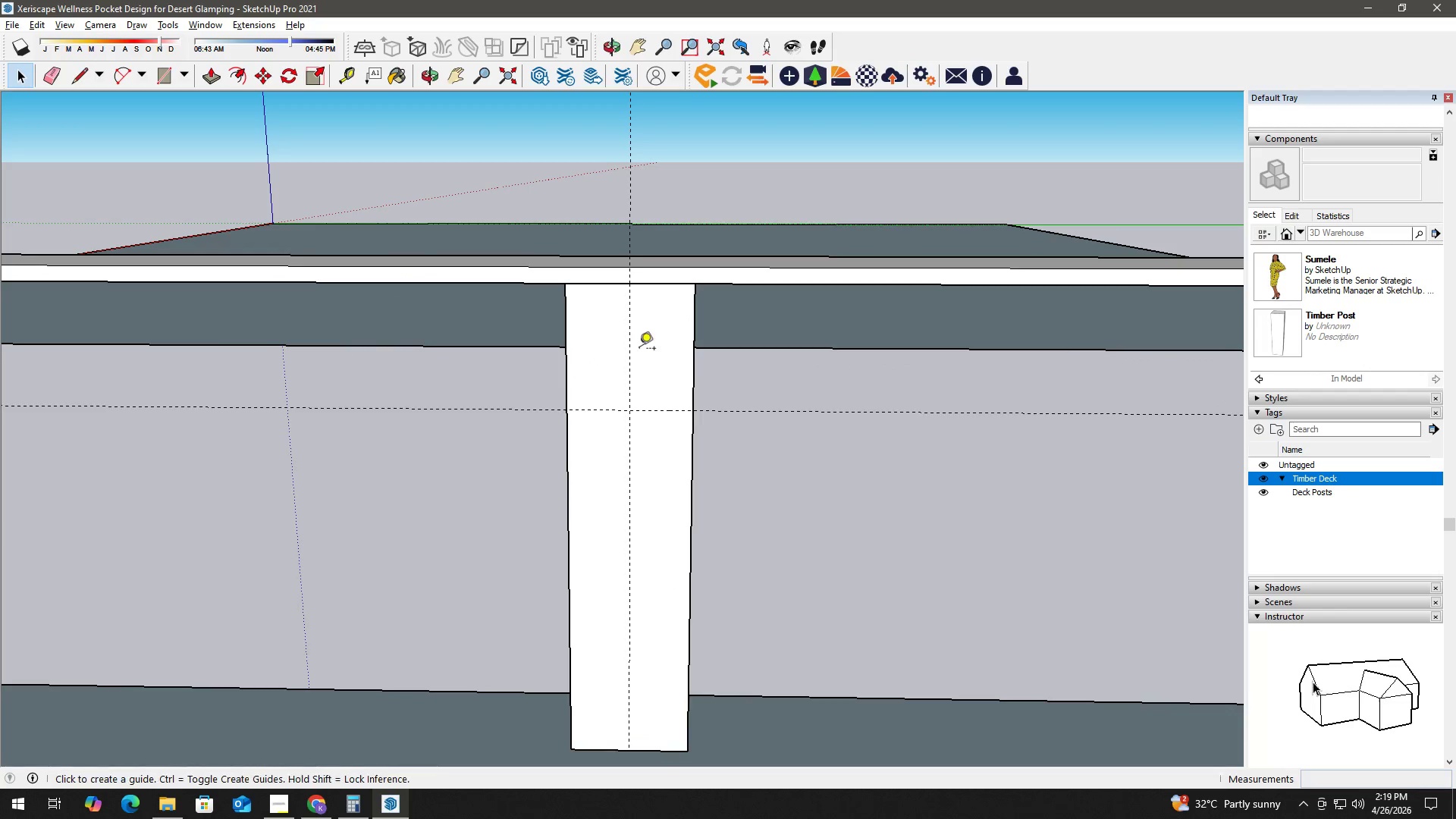 
left_click([629, 336])
 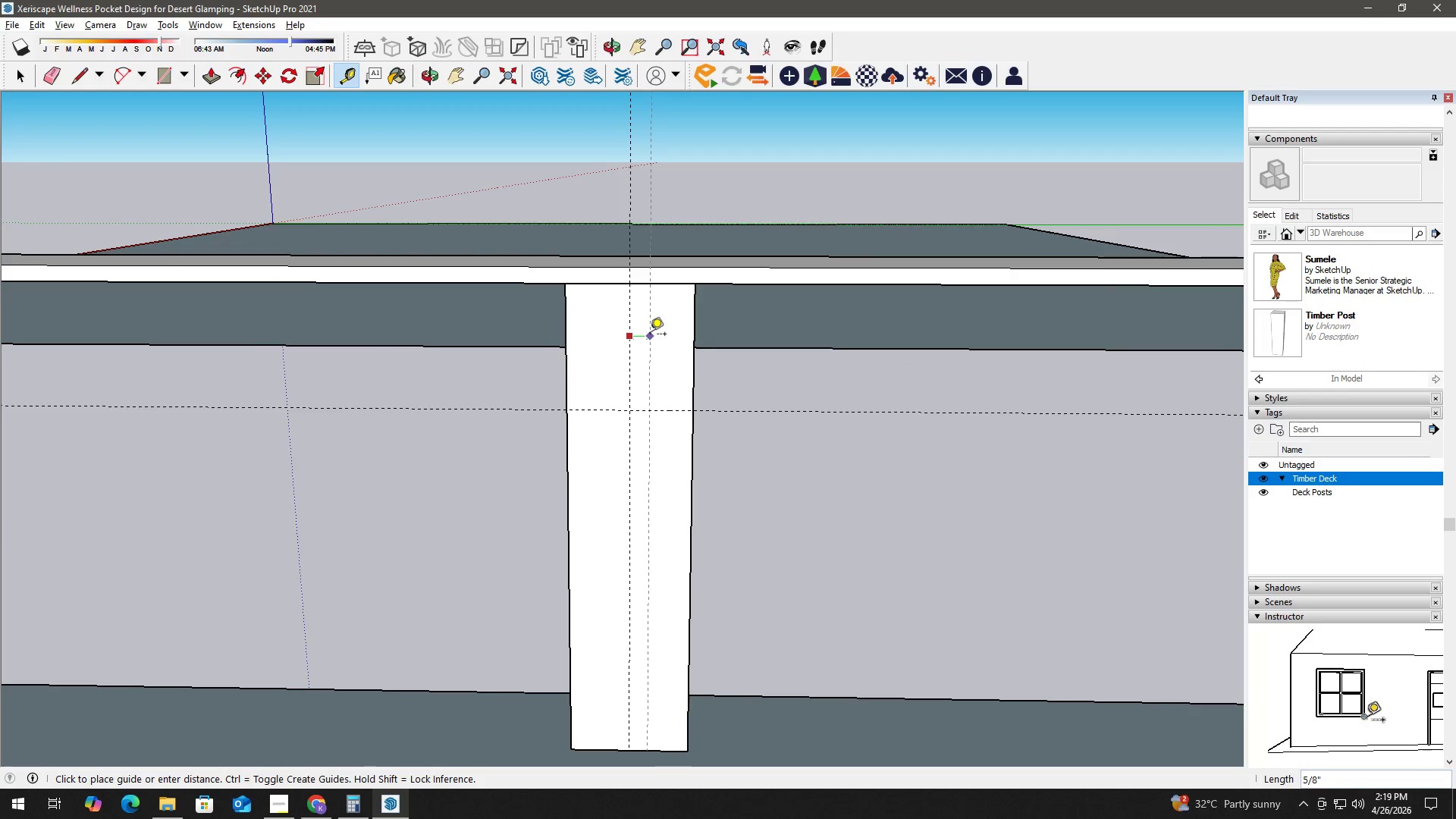 
key(Numpad1)
 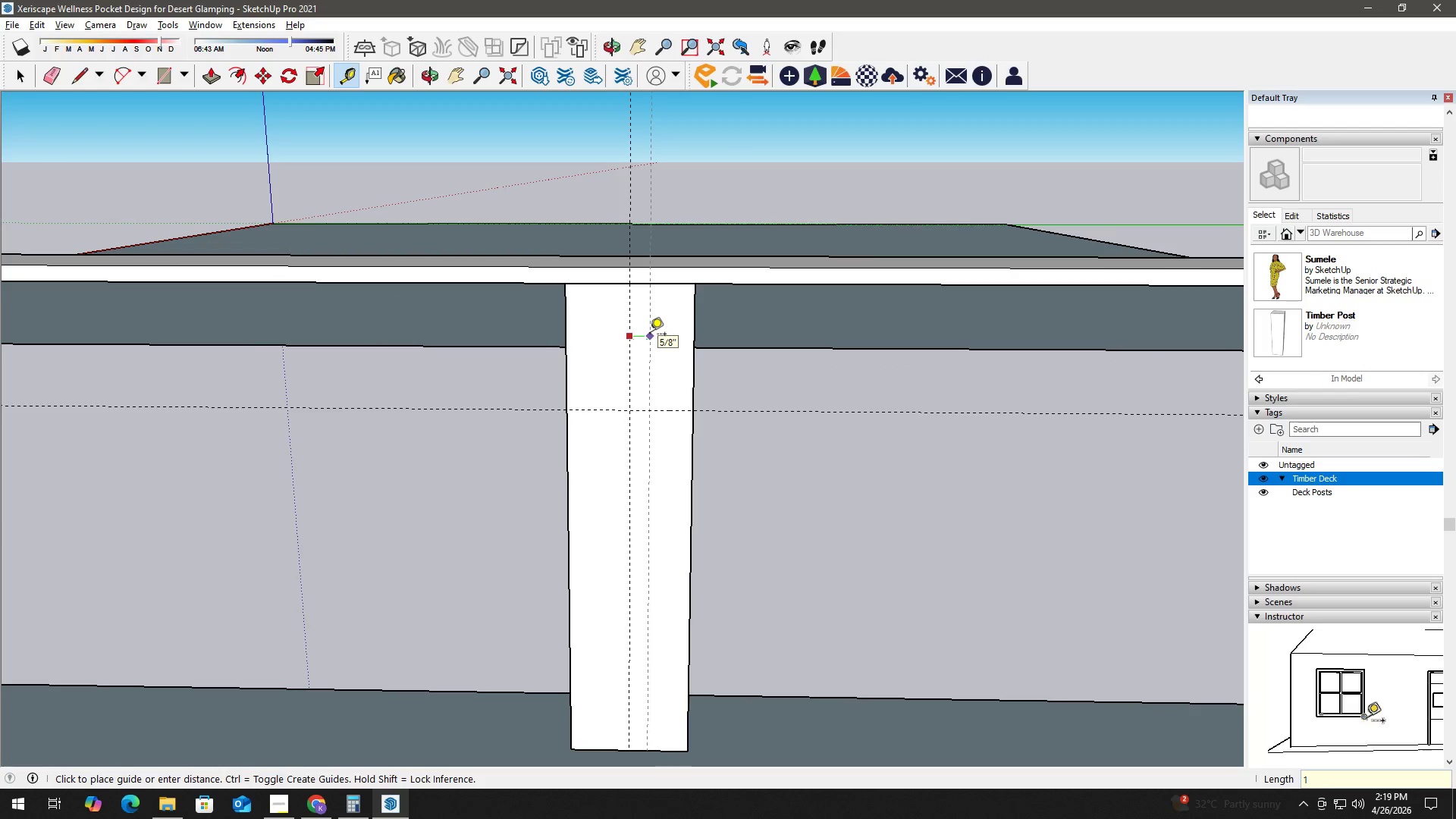 
key(NumpadEnter)
 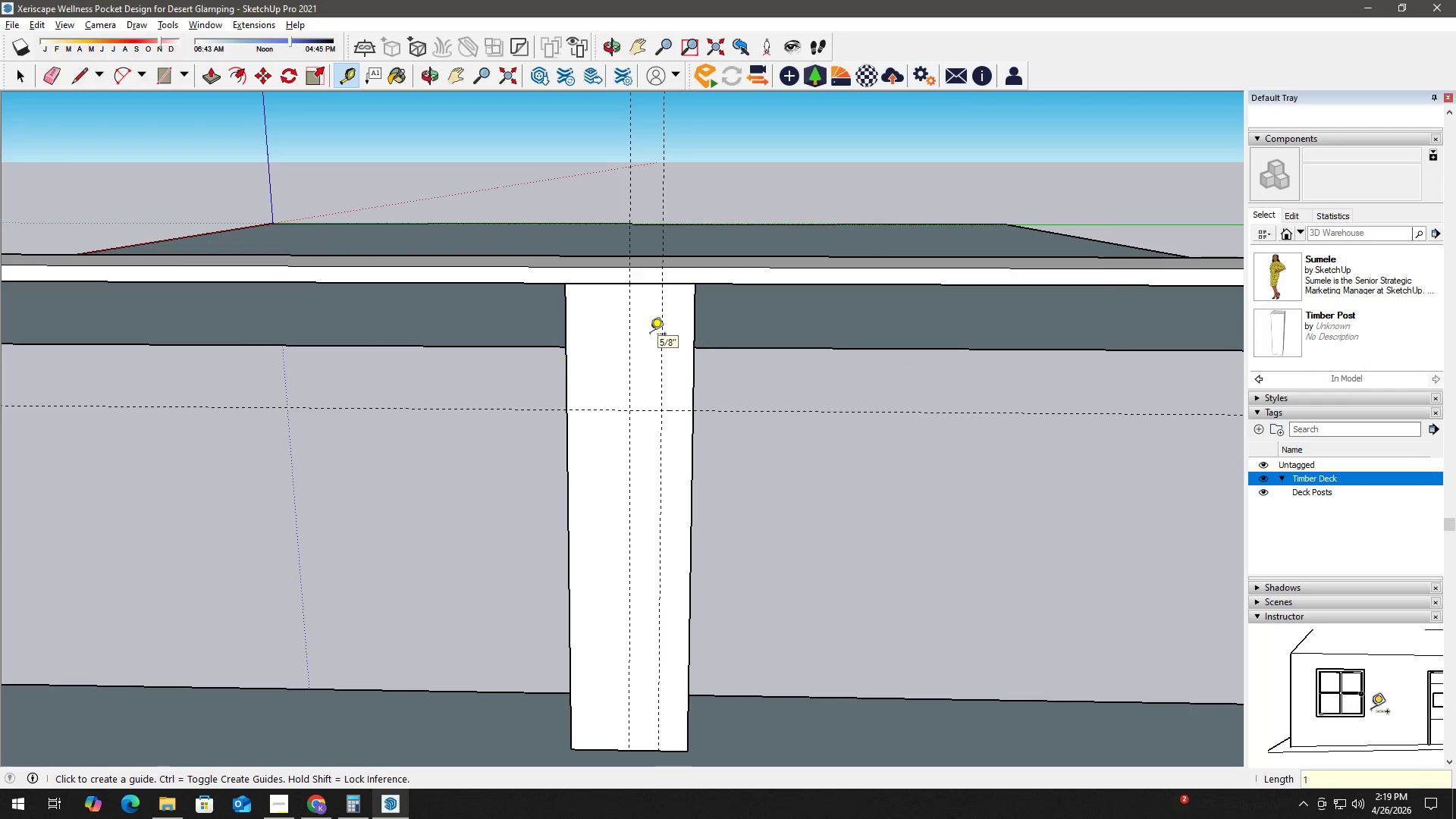 
key(Space)
 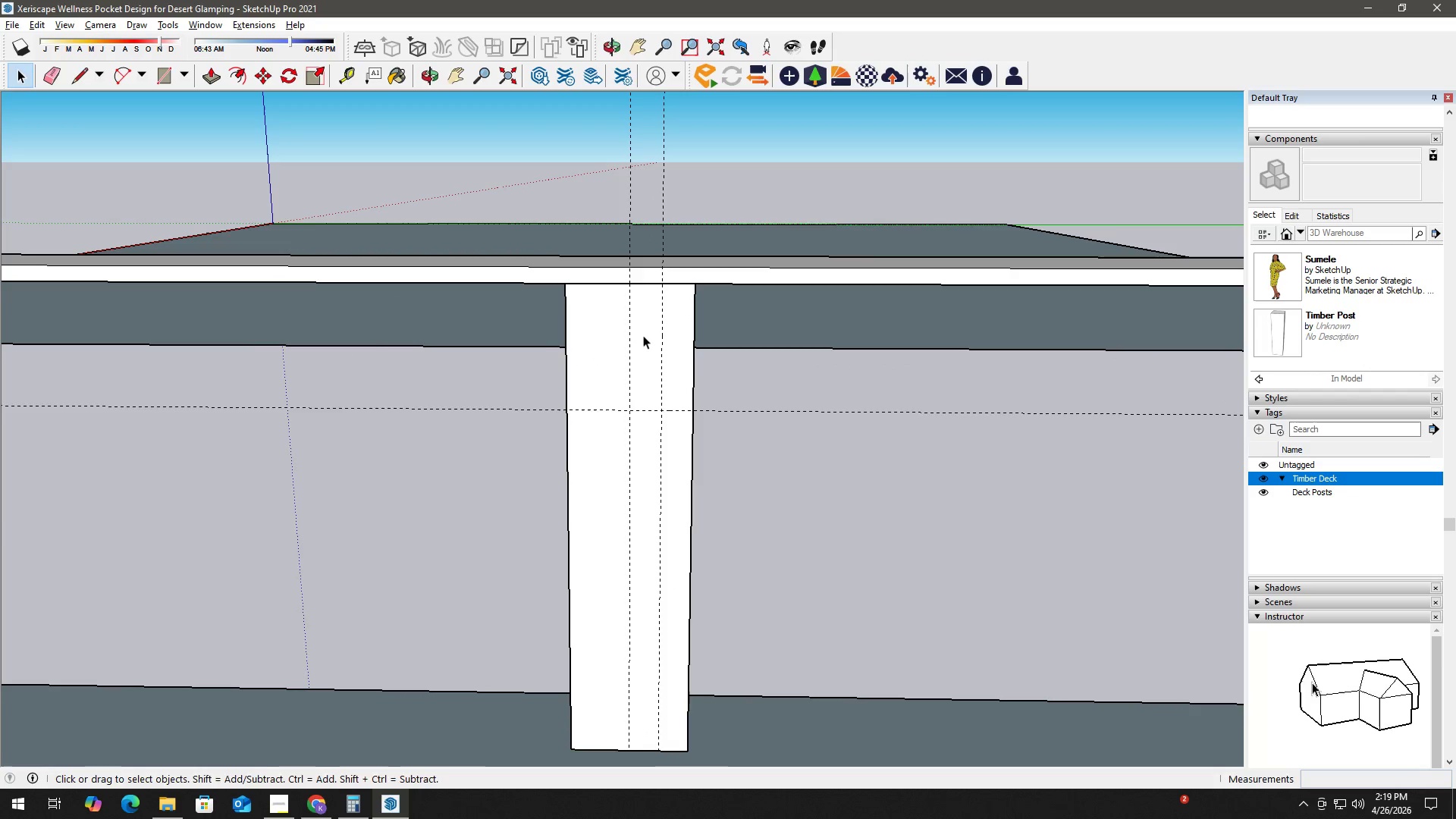 
key(T)
 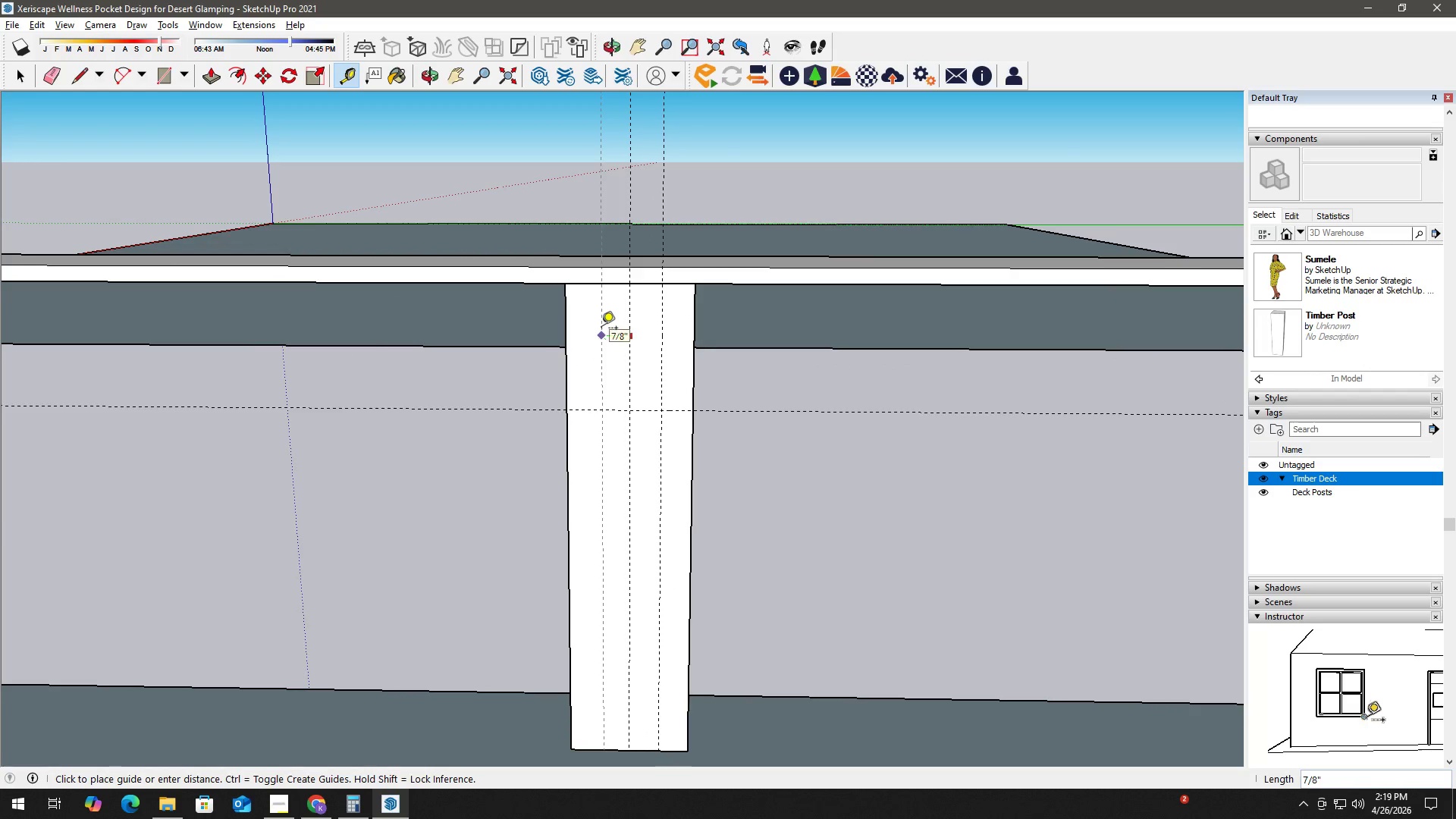 
key(Numpad1)
 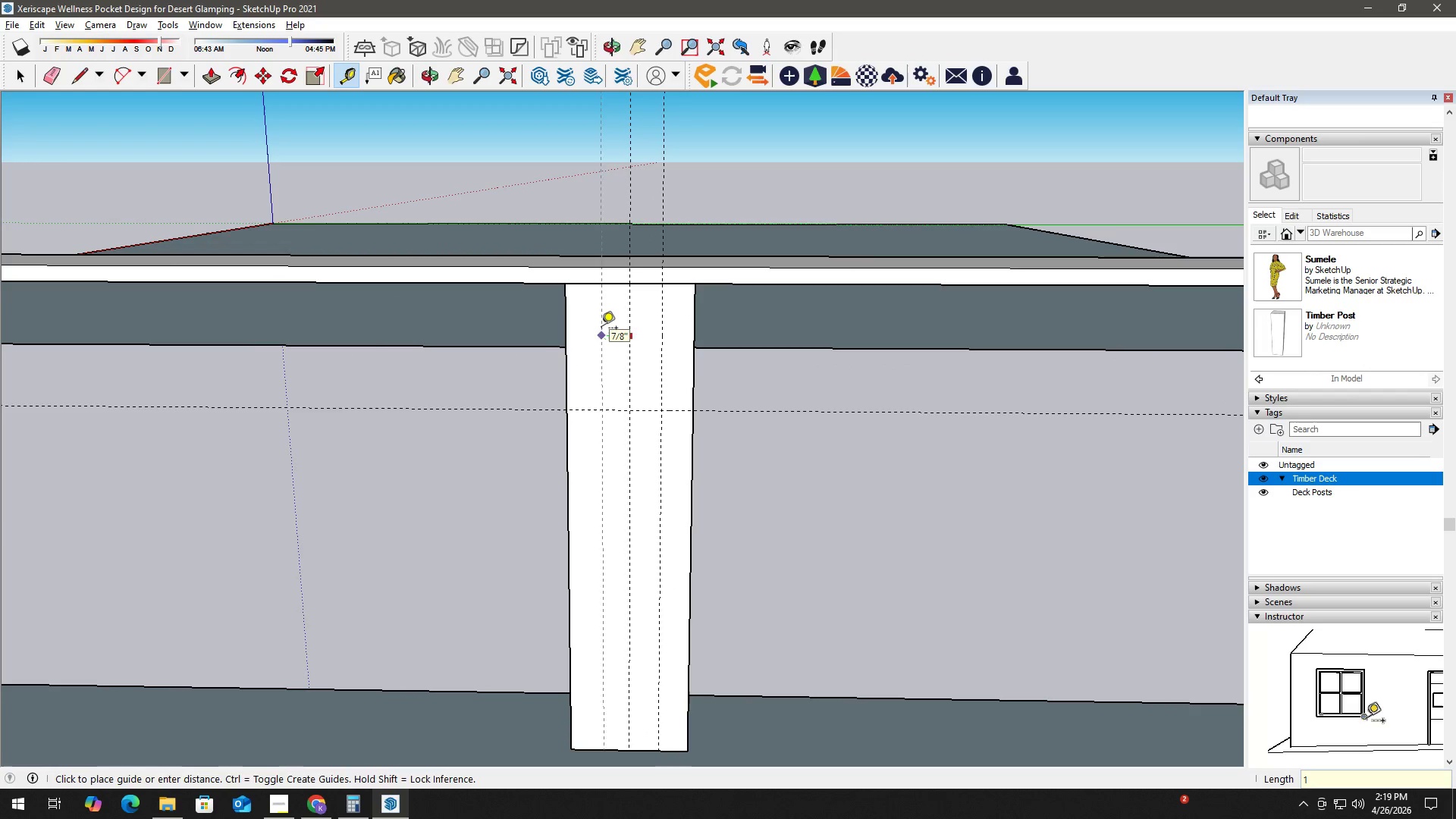 
key(NumpadEnter)
 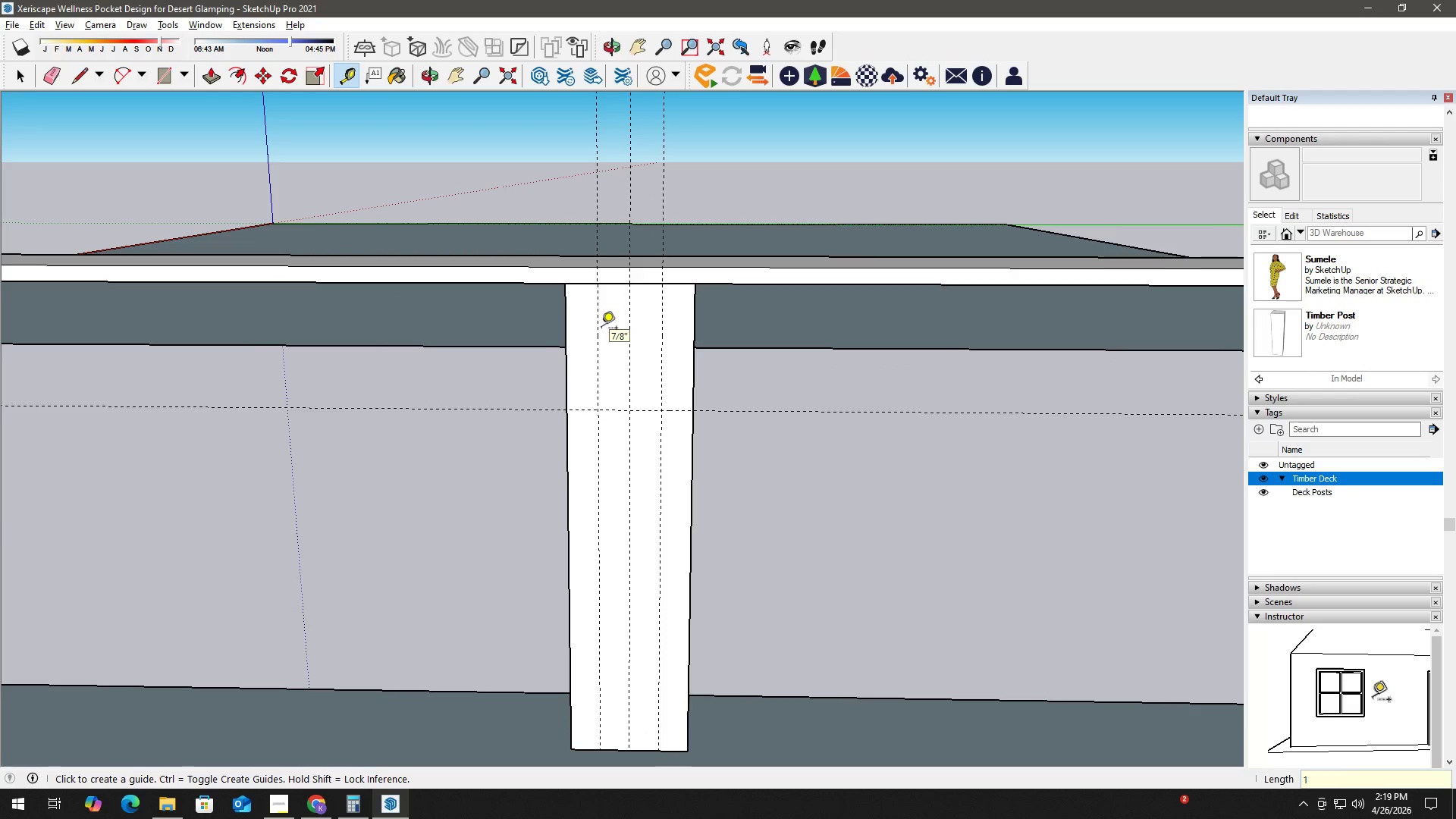 
key(Space)
 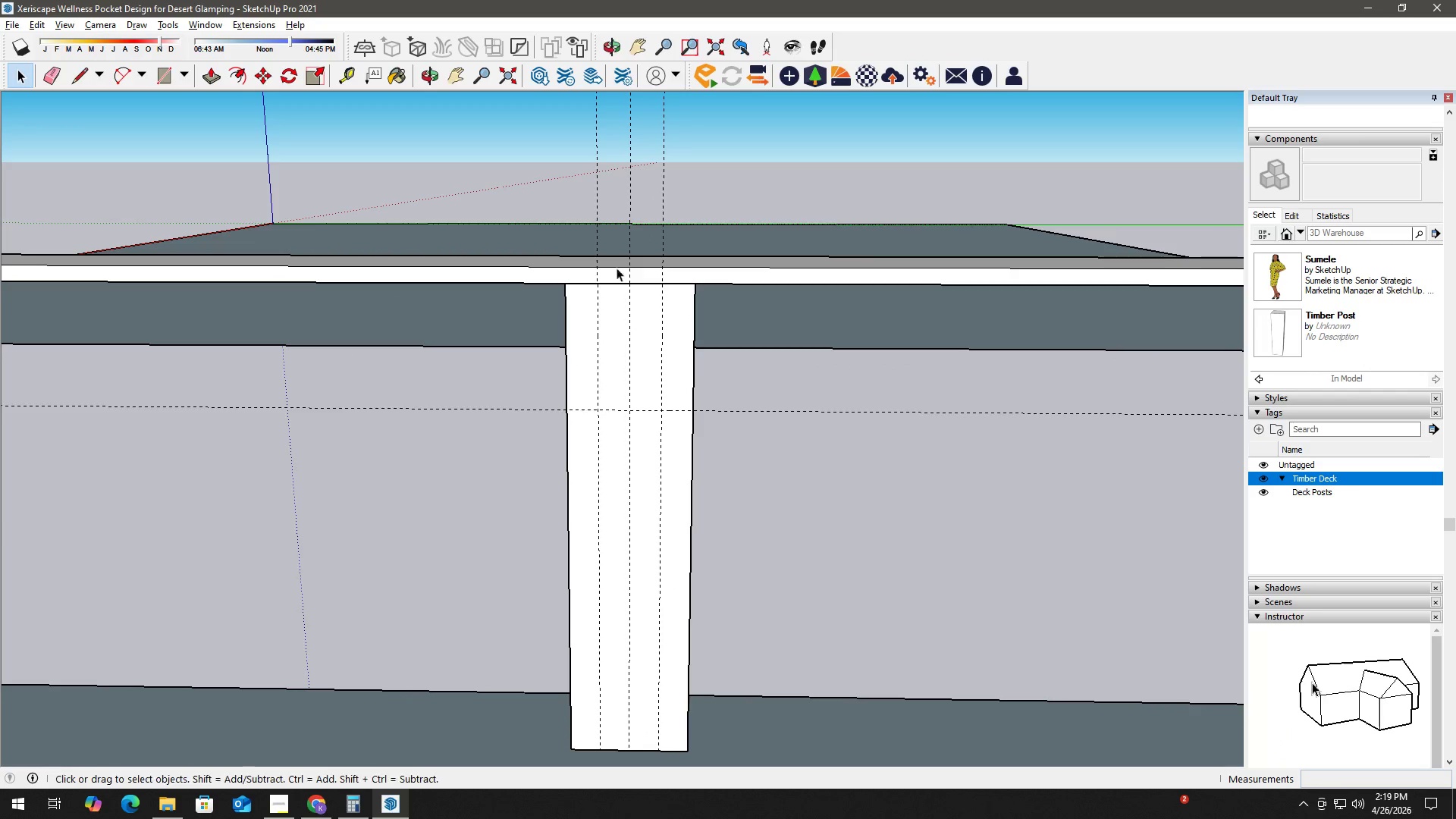 
key(R)
 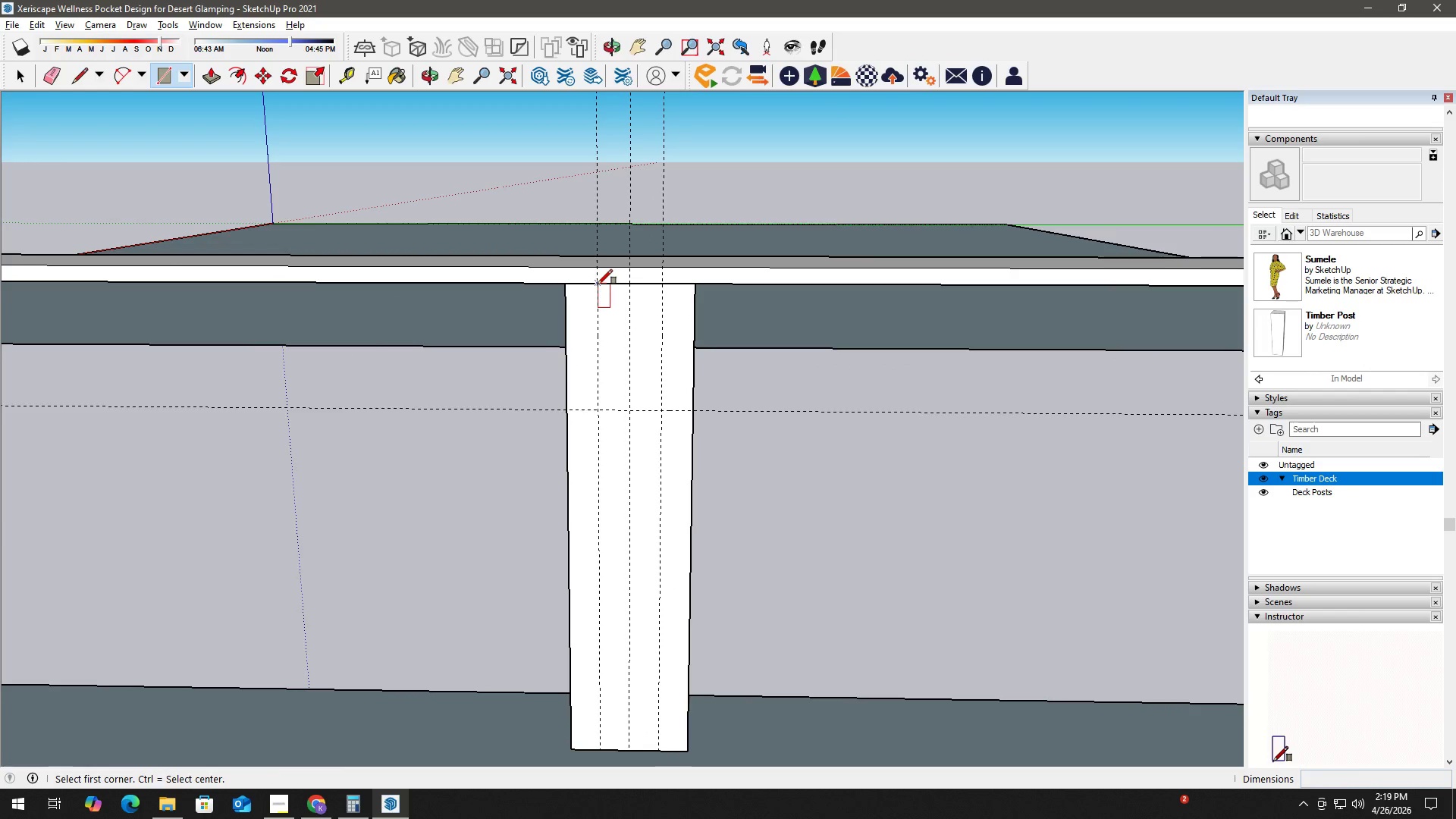 
left_click([598, 284])
 